 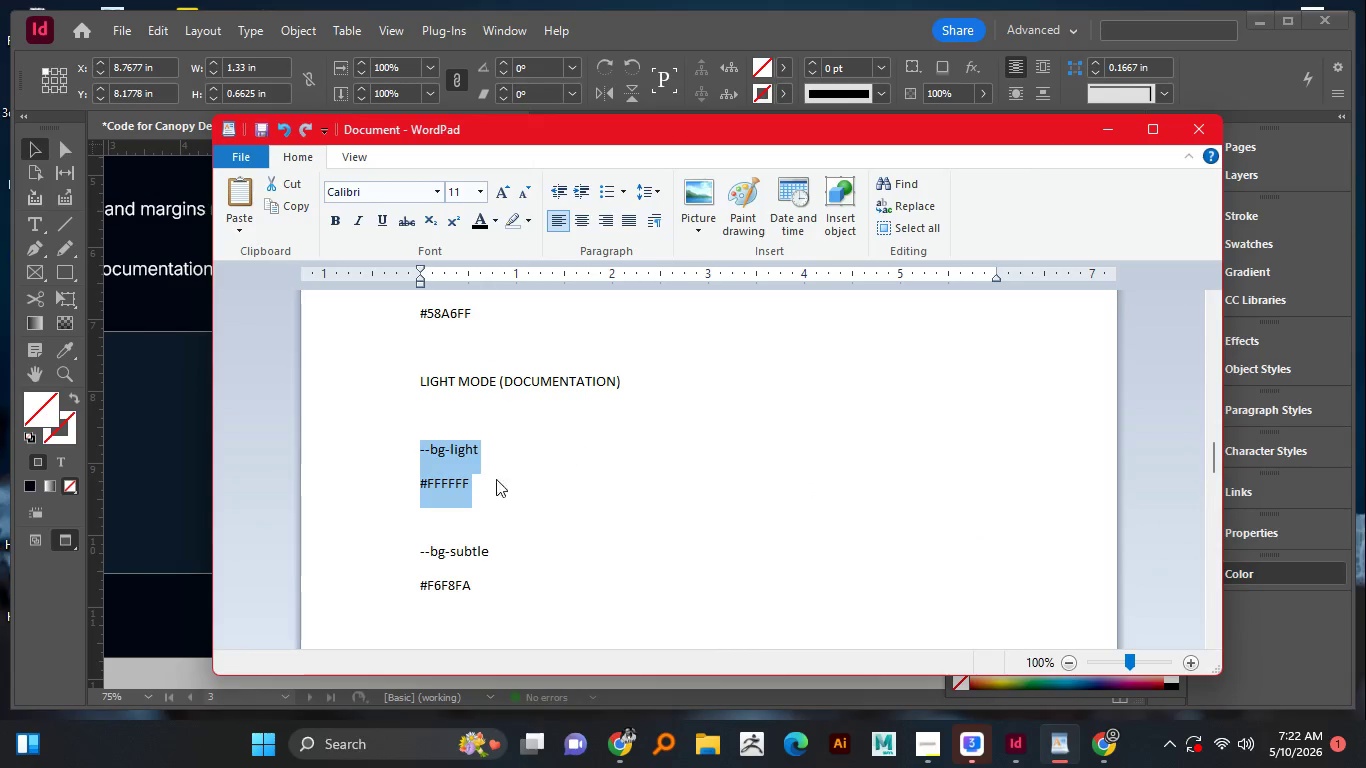 
left_click_drag(start_coordinate=[416, 551], to_coordinate=[477, 594])
 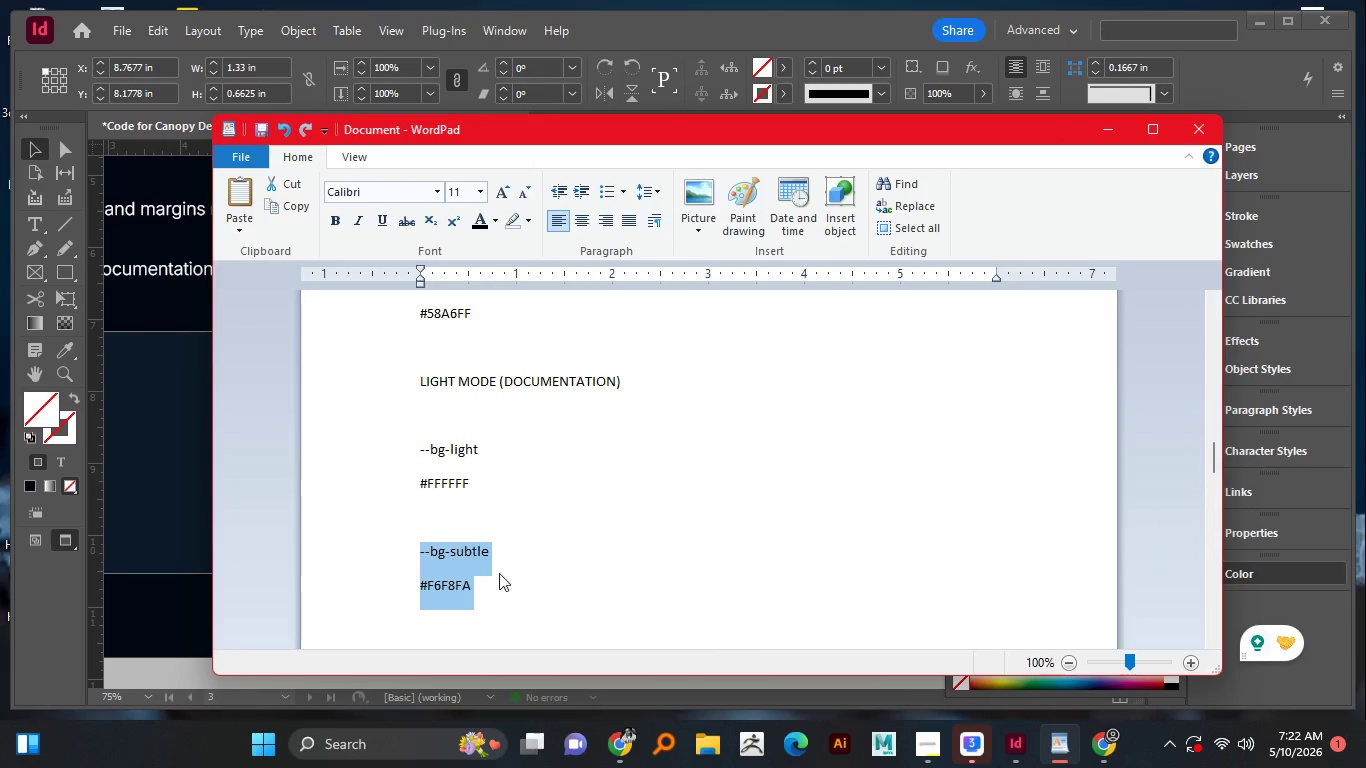 
key(Control+C)
 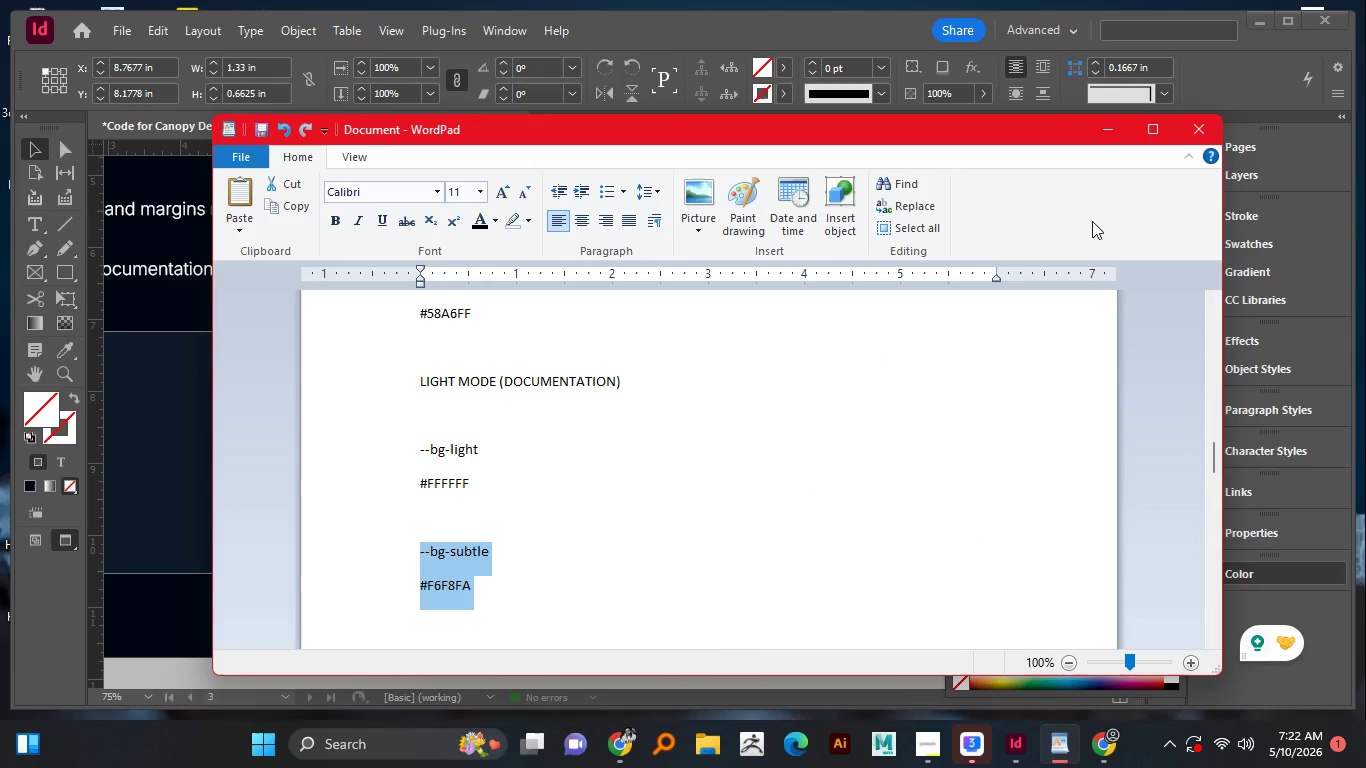 
key(Control+C)
 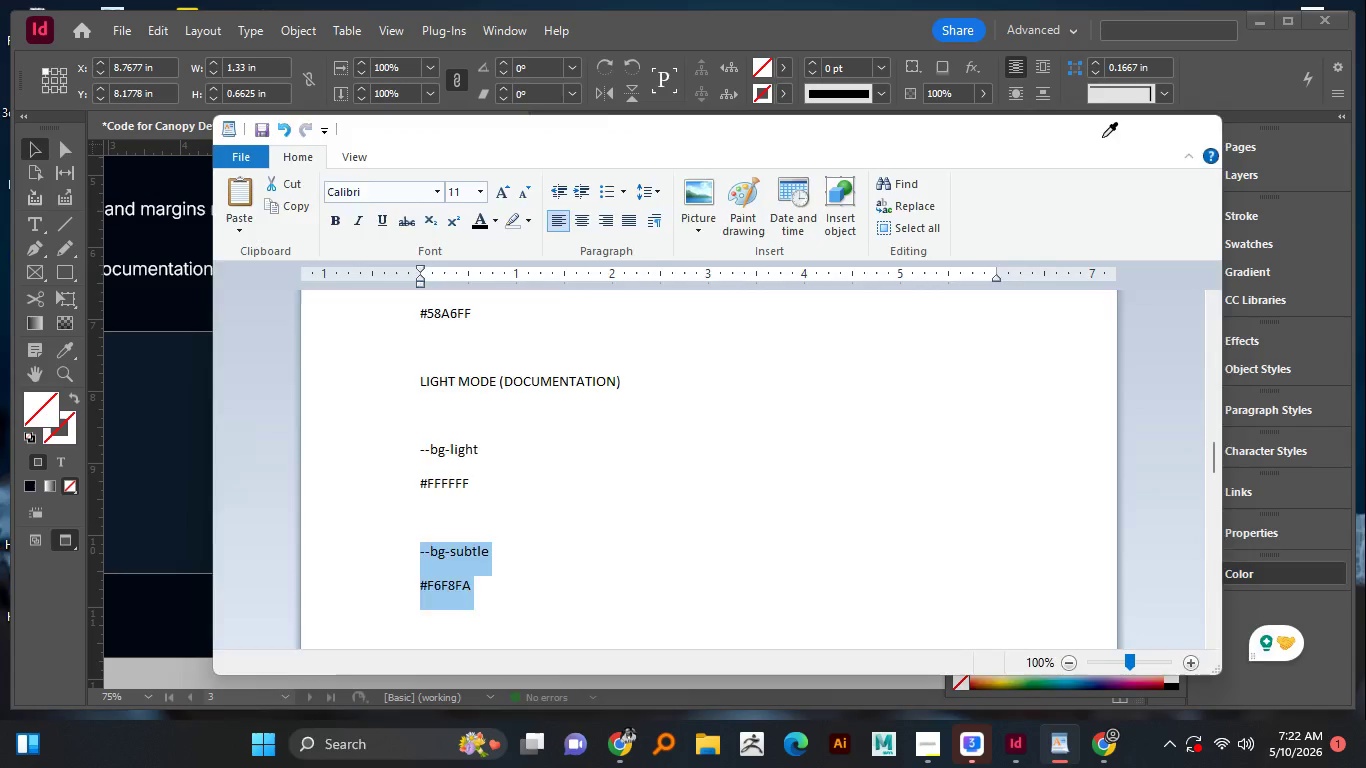 
left_click([1108, 135])
 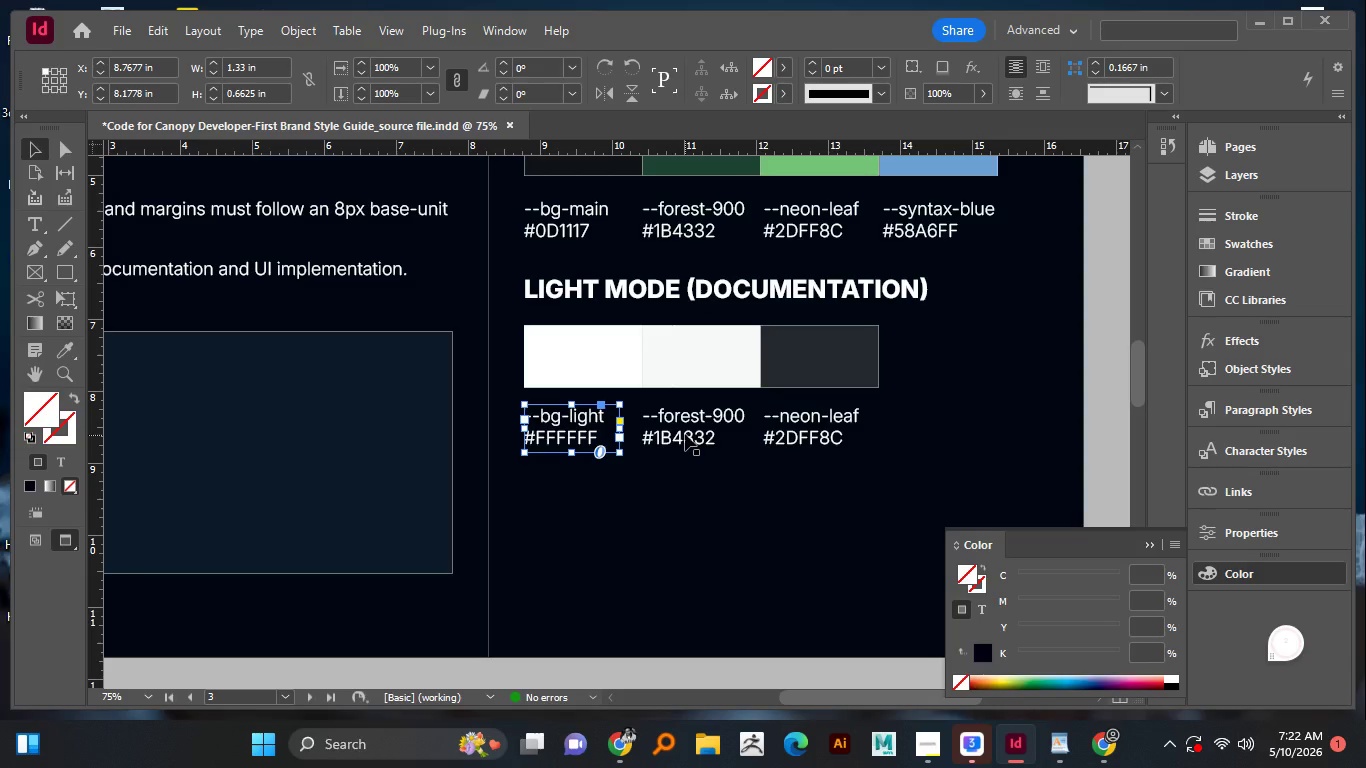 
double_click([685, 434])
 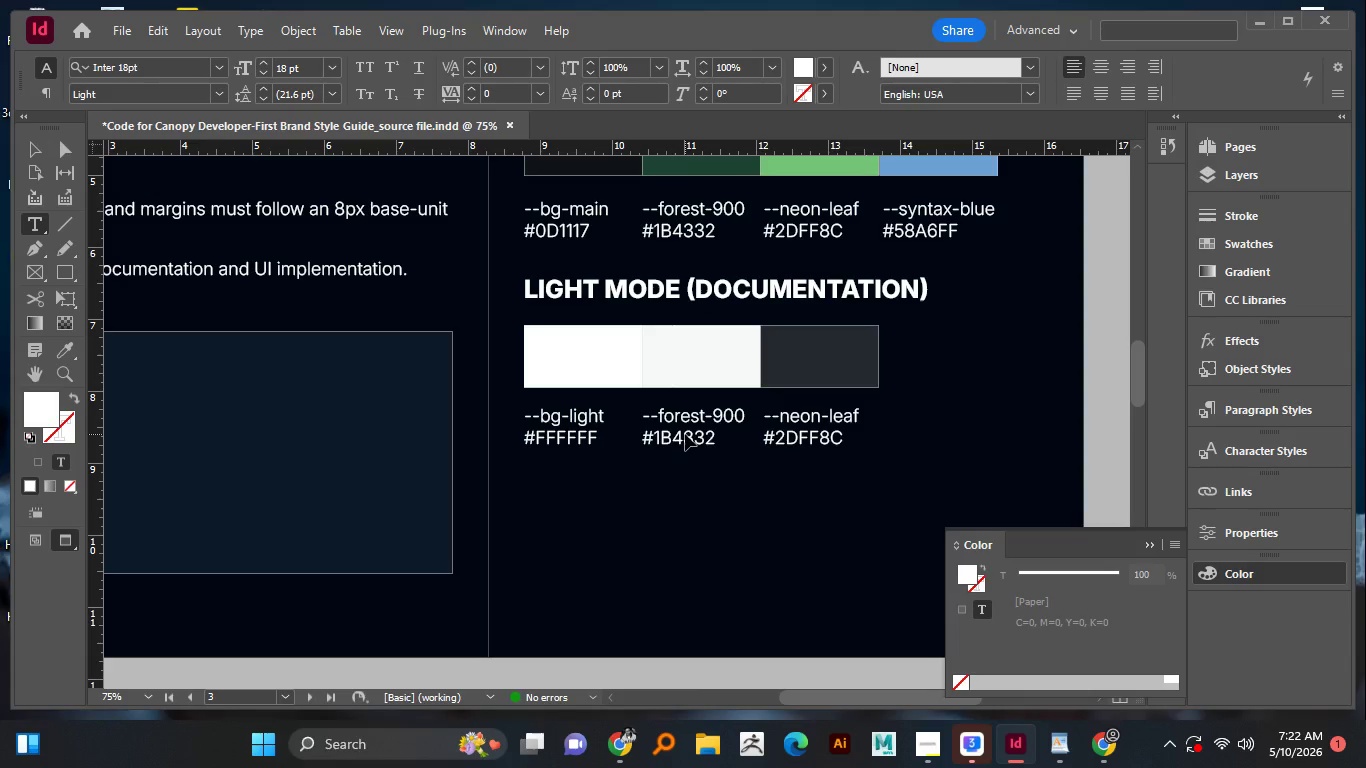 
key(Control+A)
 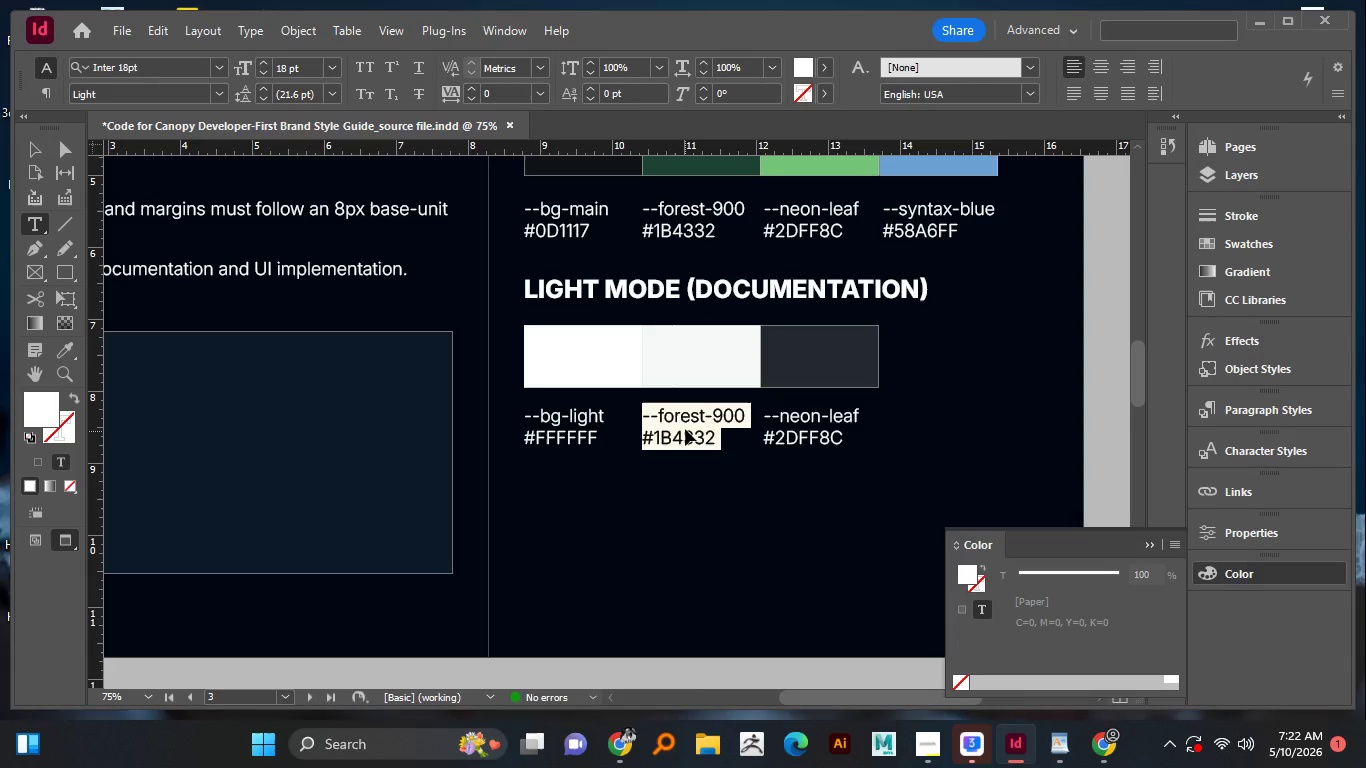 
key(Control+V)
 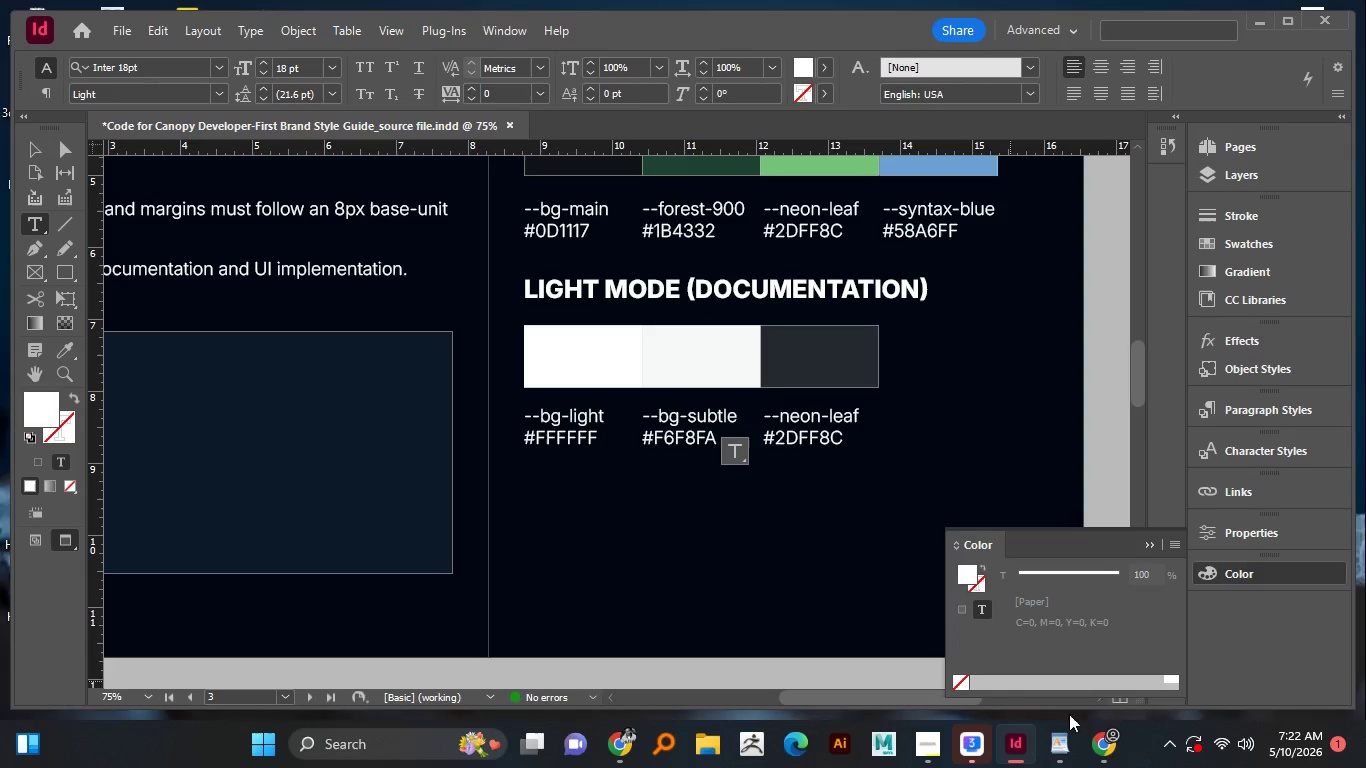 
left_click([1068, 743])
 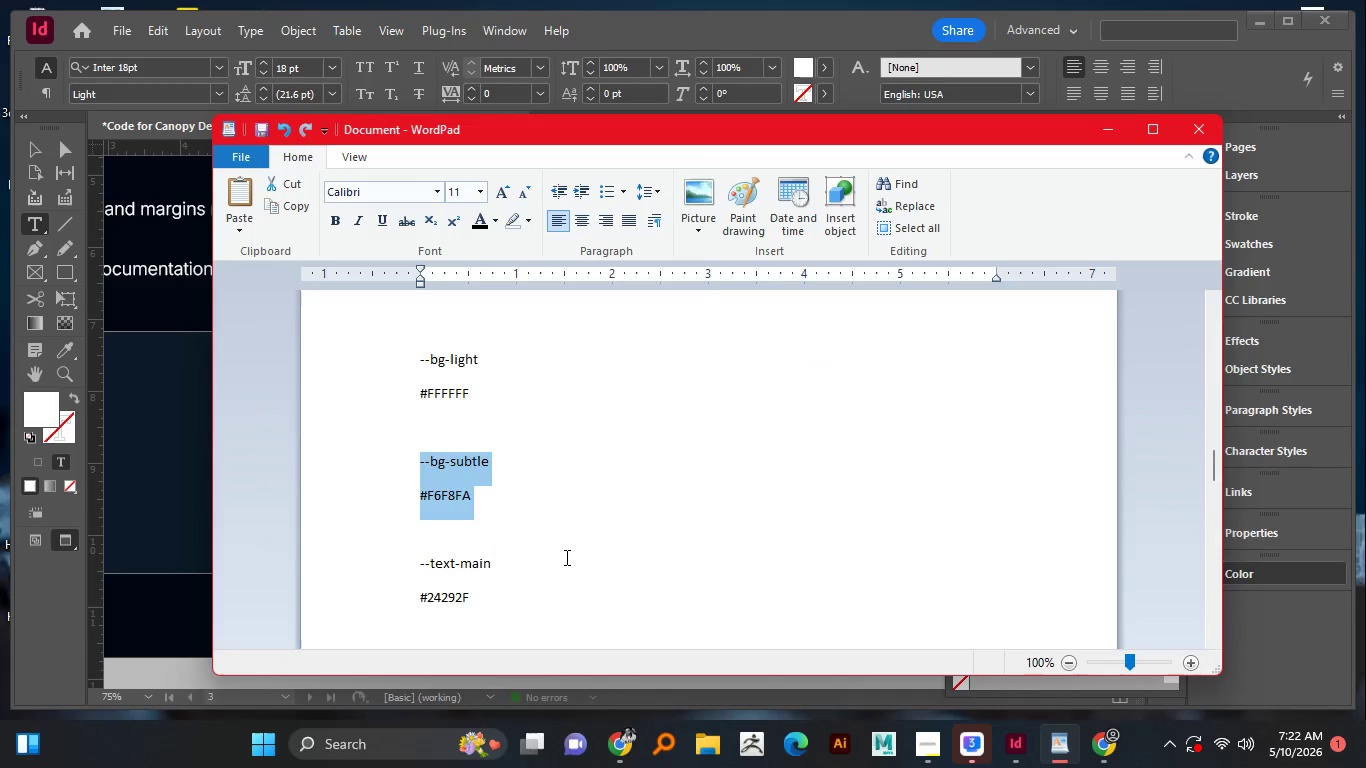 
scroll: coordinate [565, 557], scroll_direction: down, amount: 2.0
 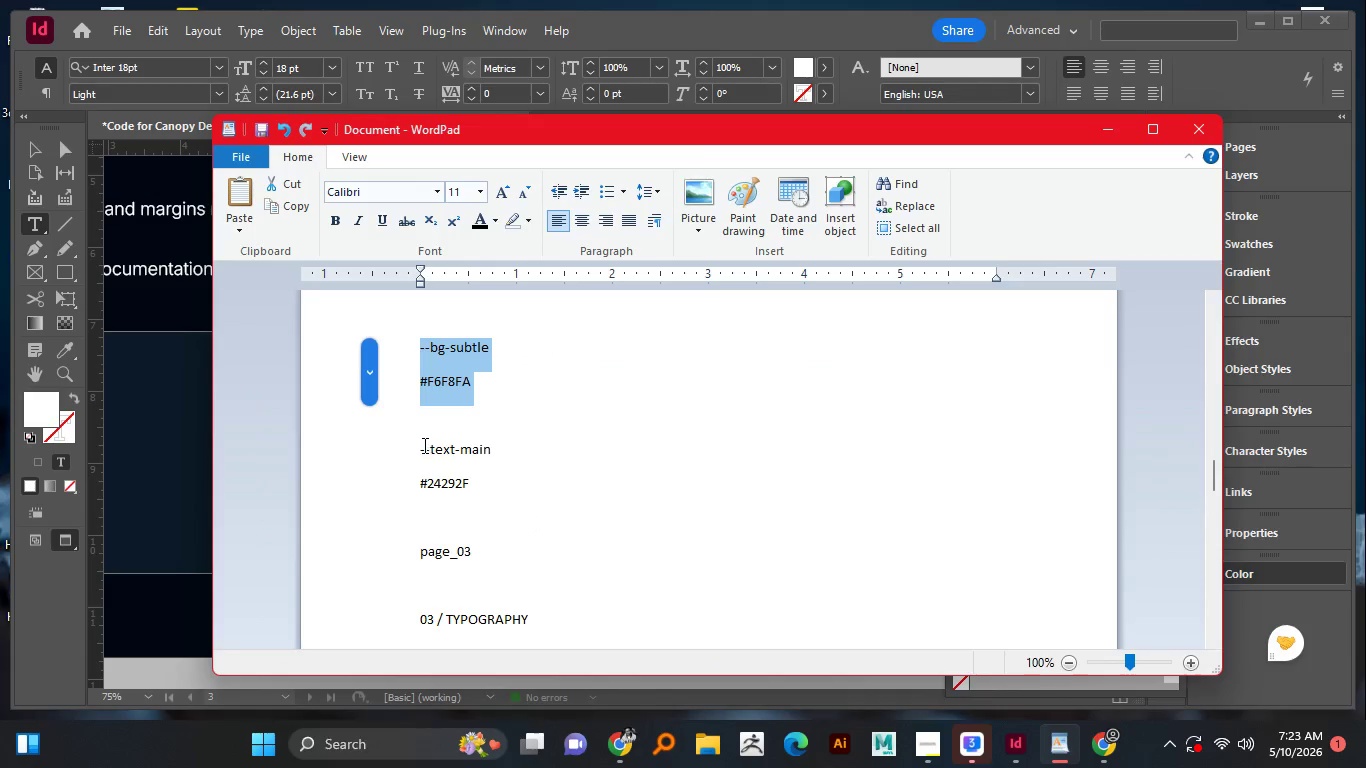 
left_click_drag(start_coordinate=[420, 444], to_coordinate=[509, 477])
 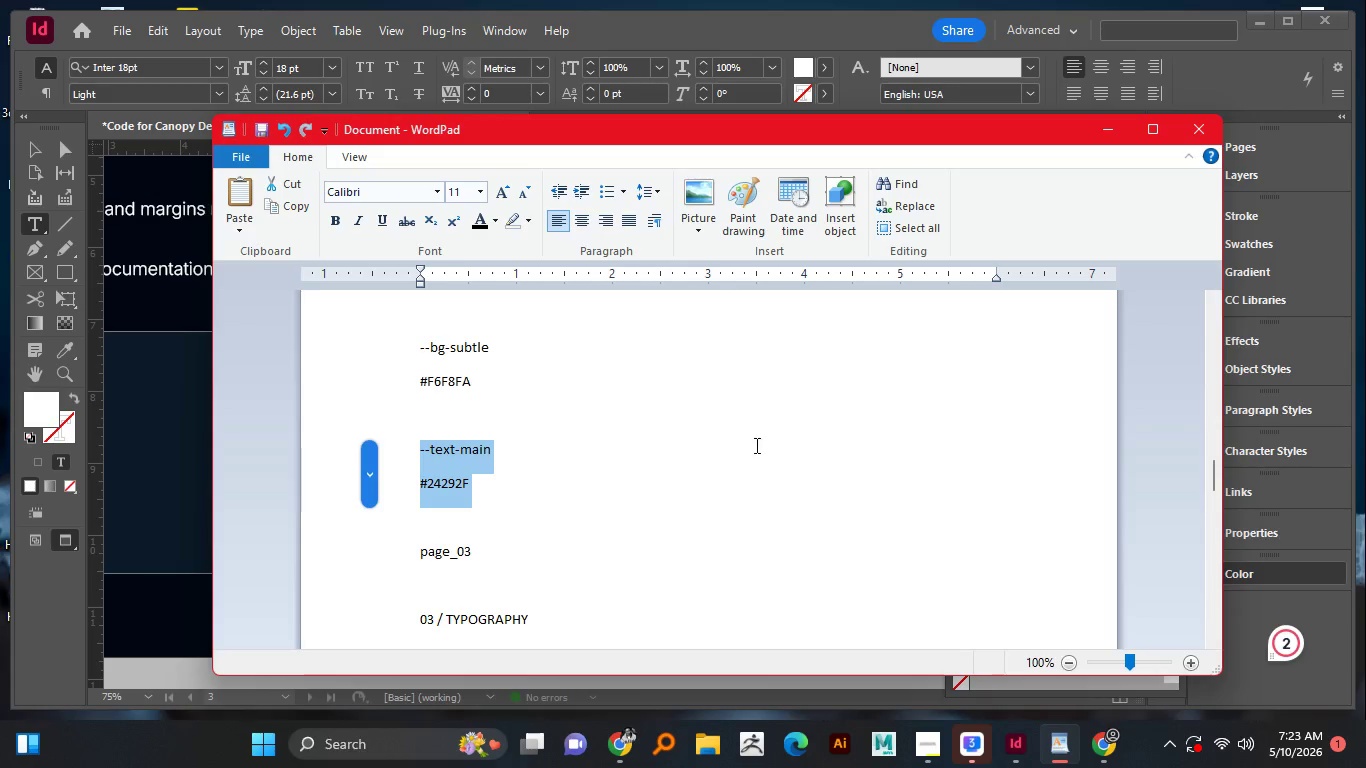 
key(Control+C)
 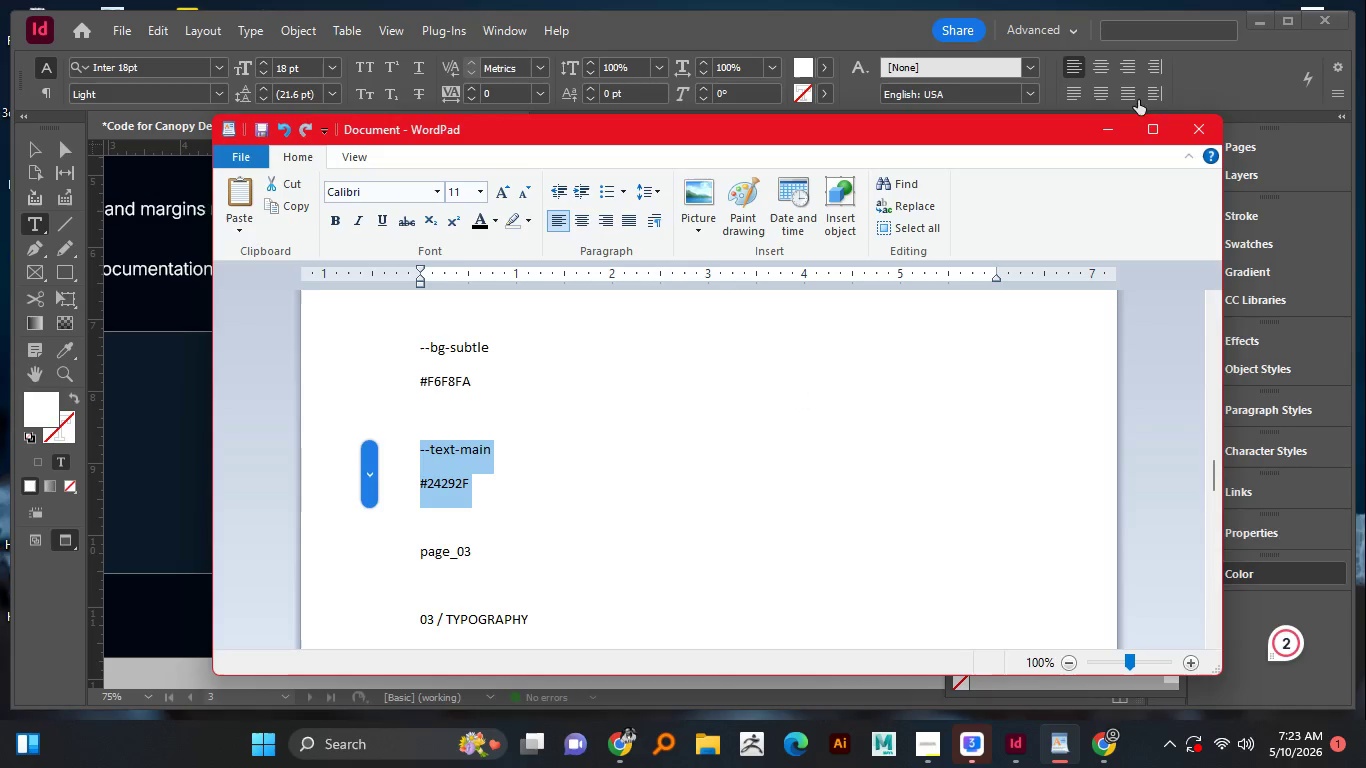 
key(Control+C)
 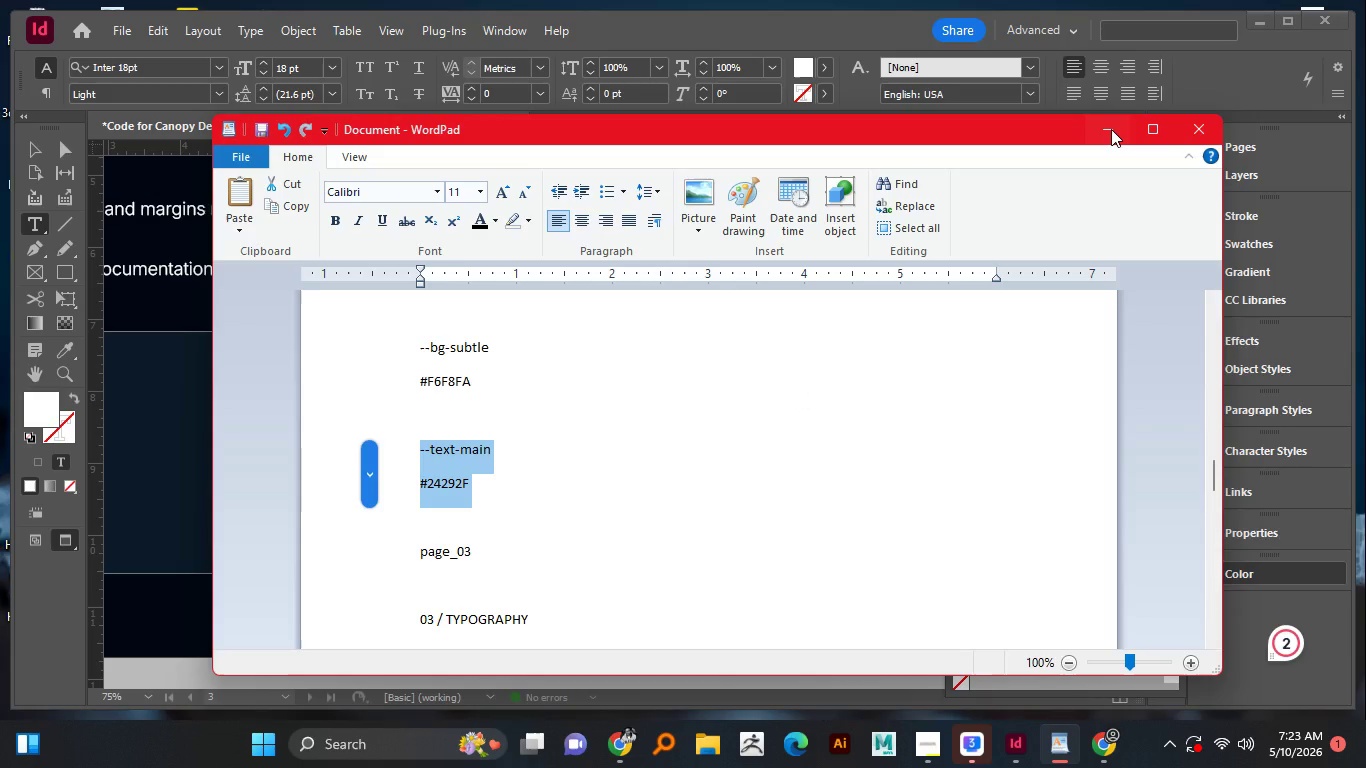 
left_click([1111, 129])
 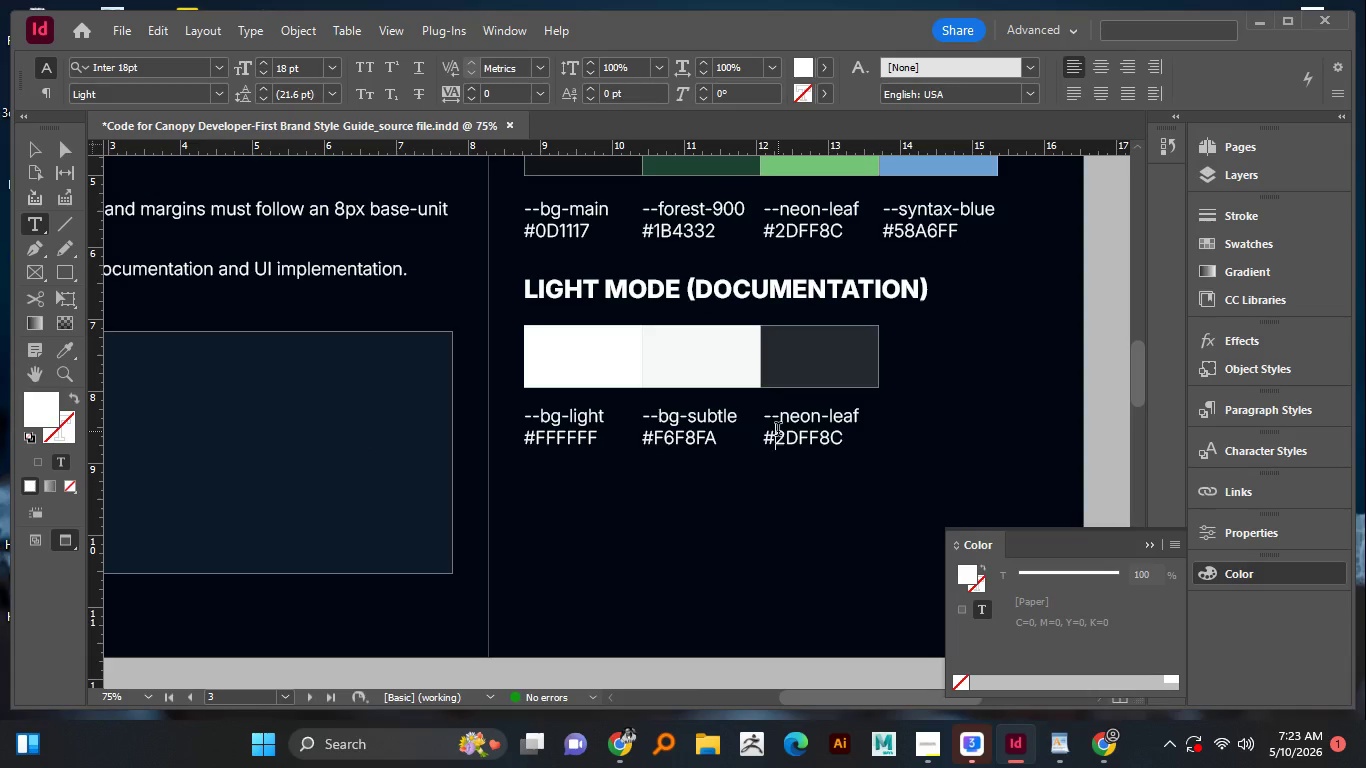 
left_click([778, 431])
 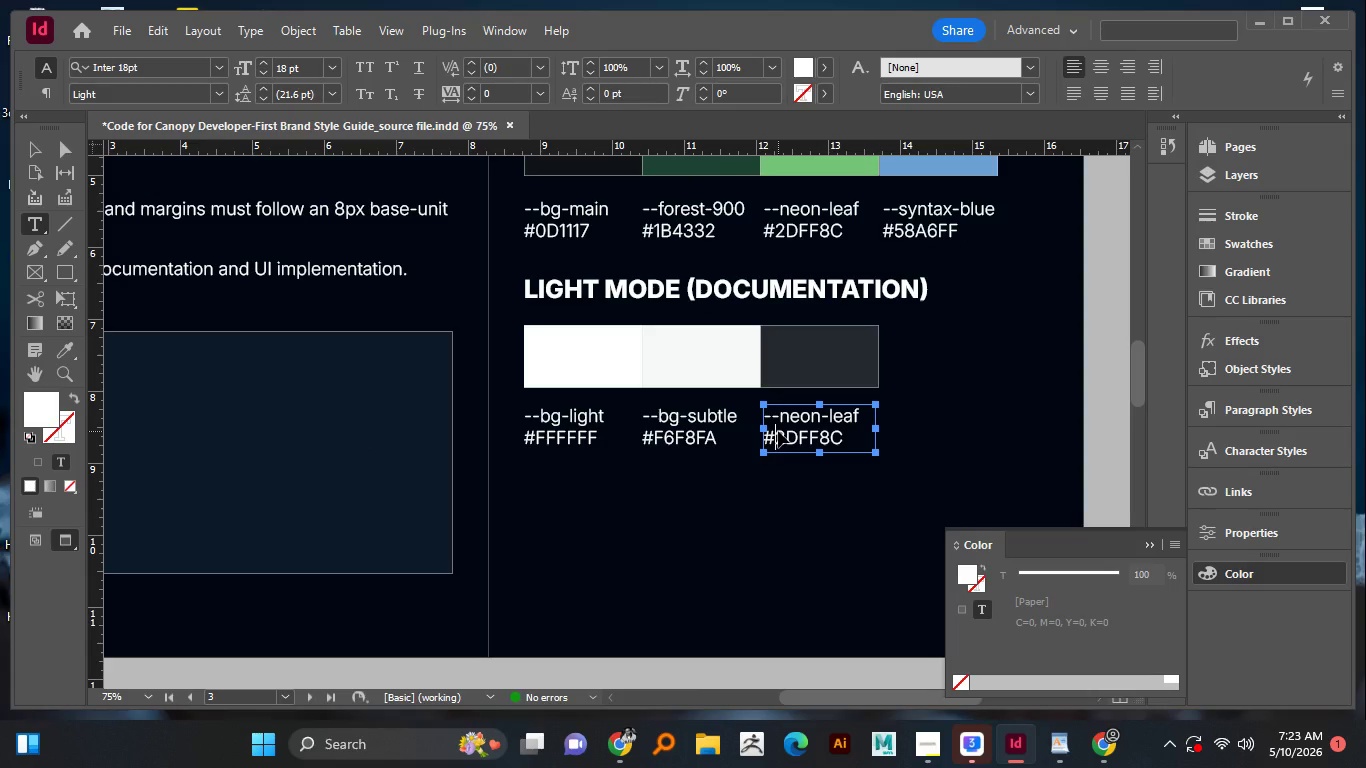 
key(Control+A)
 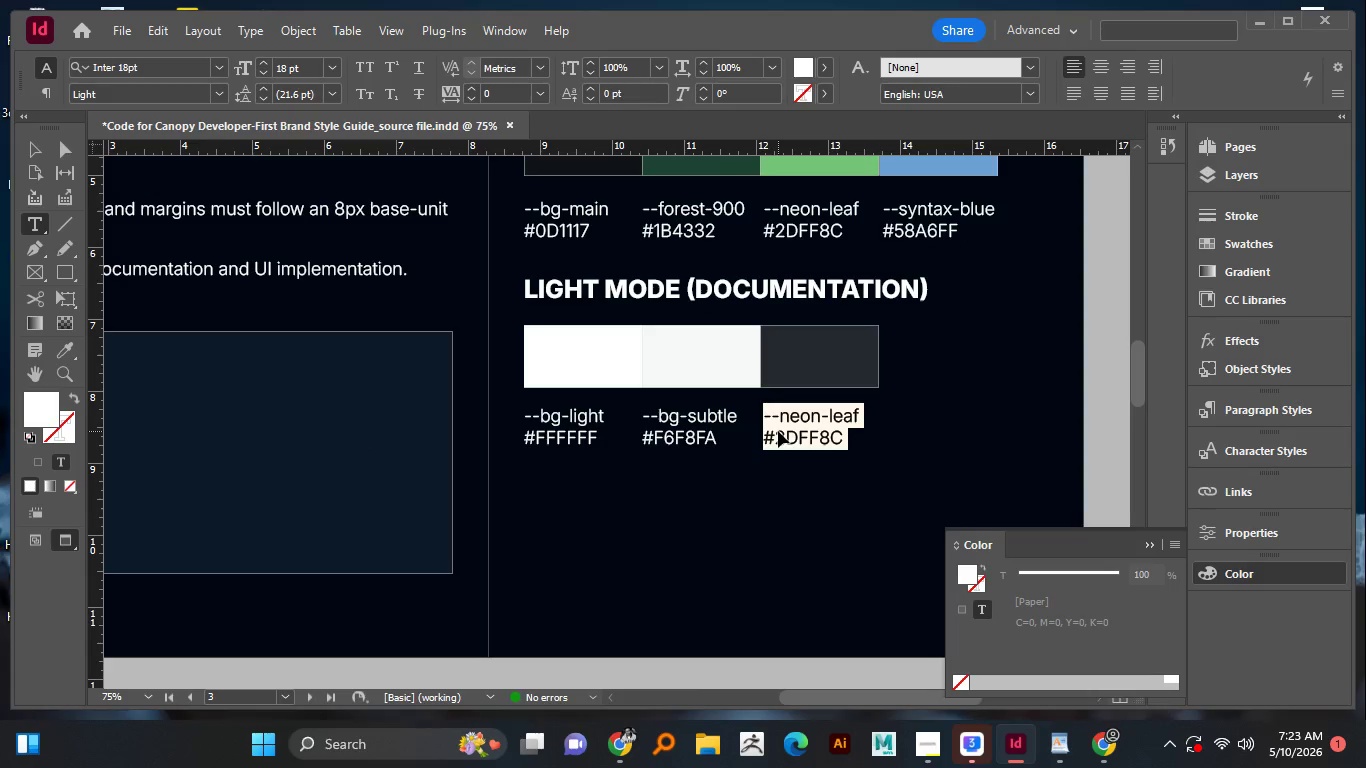 
key(Control+V)
 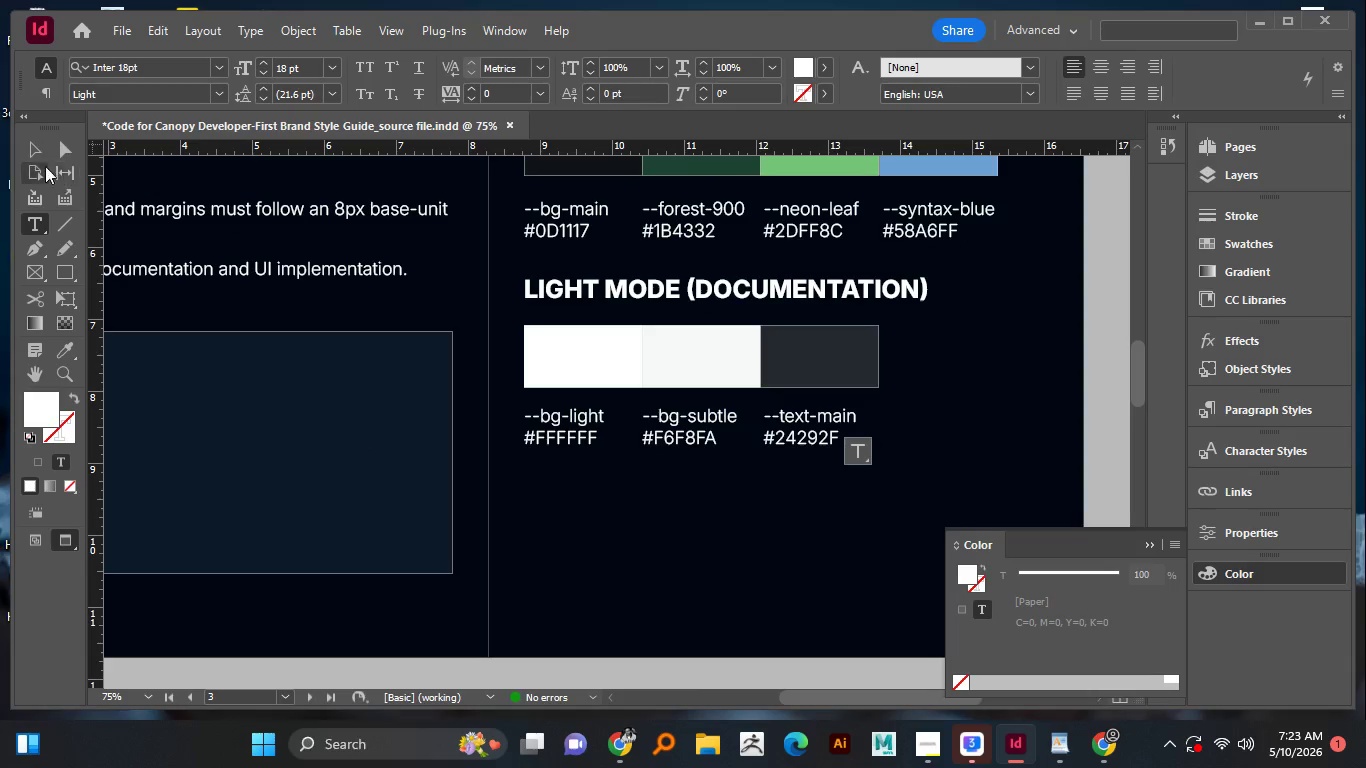 
left_click([34, 152])
 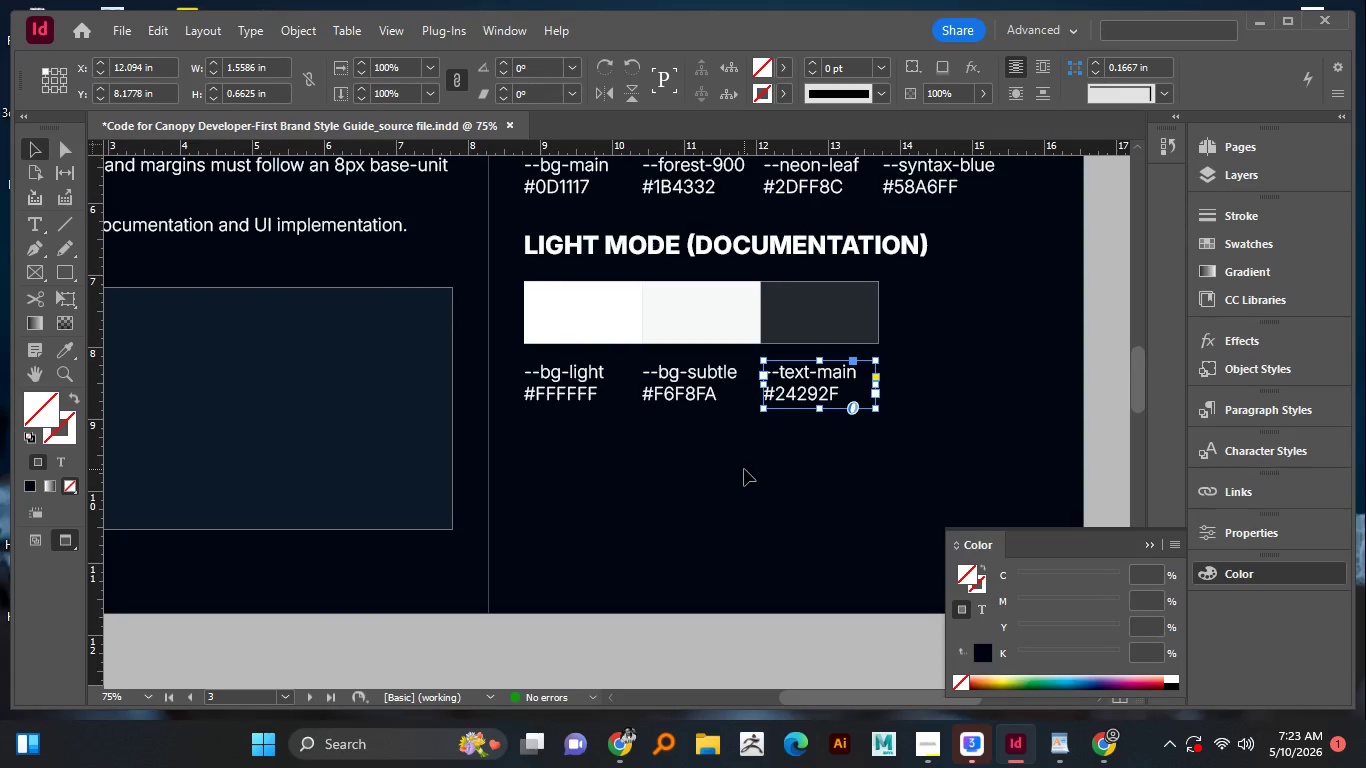 
scroll: coordinate [744, 469], scroll_direction: down, amount: 1.0
 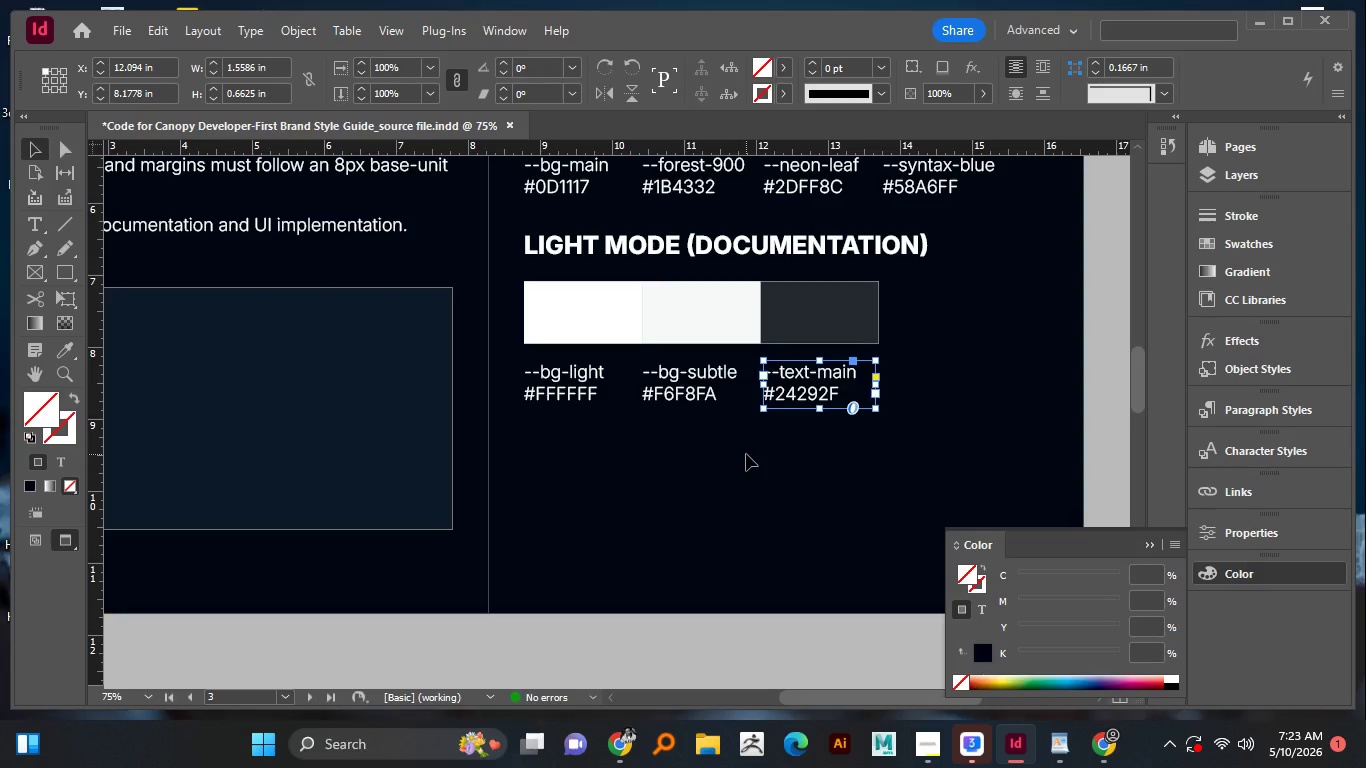 
wait(12.73)
 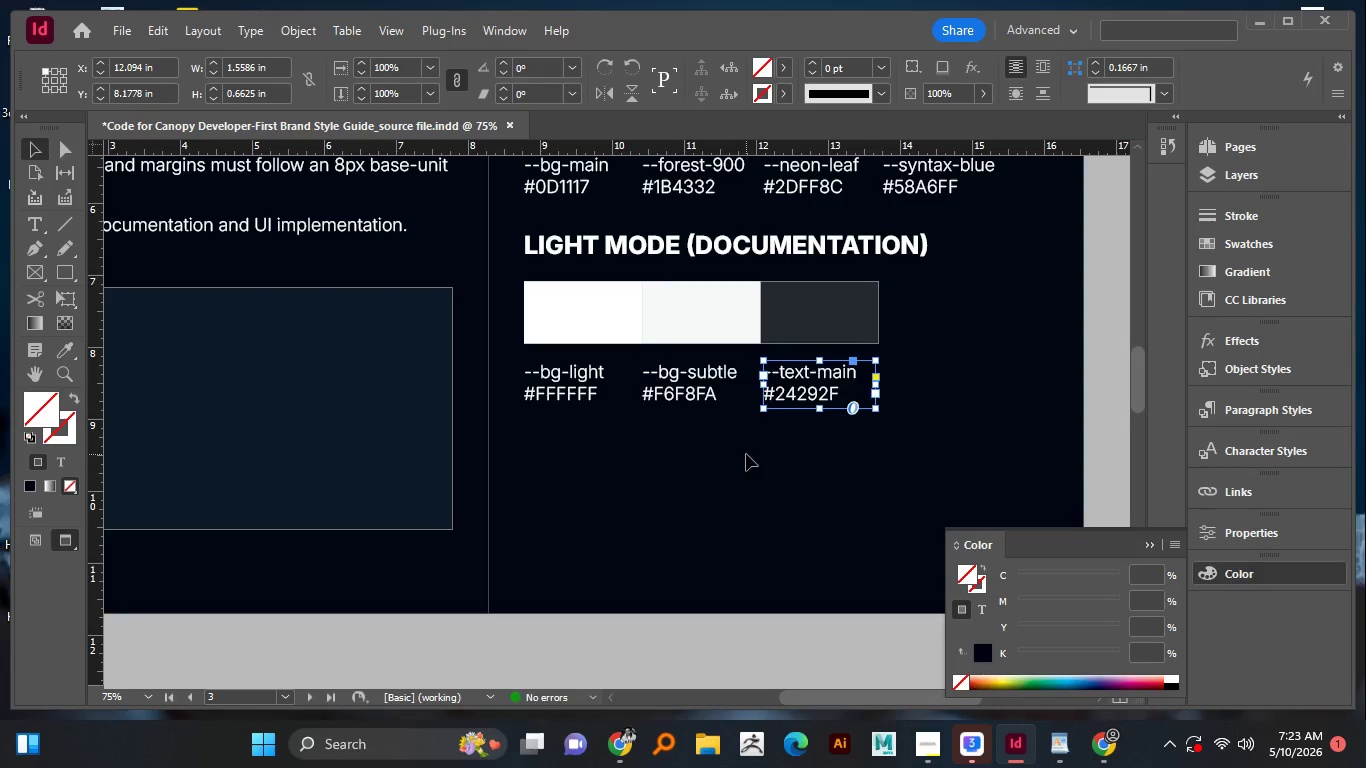 
left_click([39, 152])
 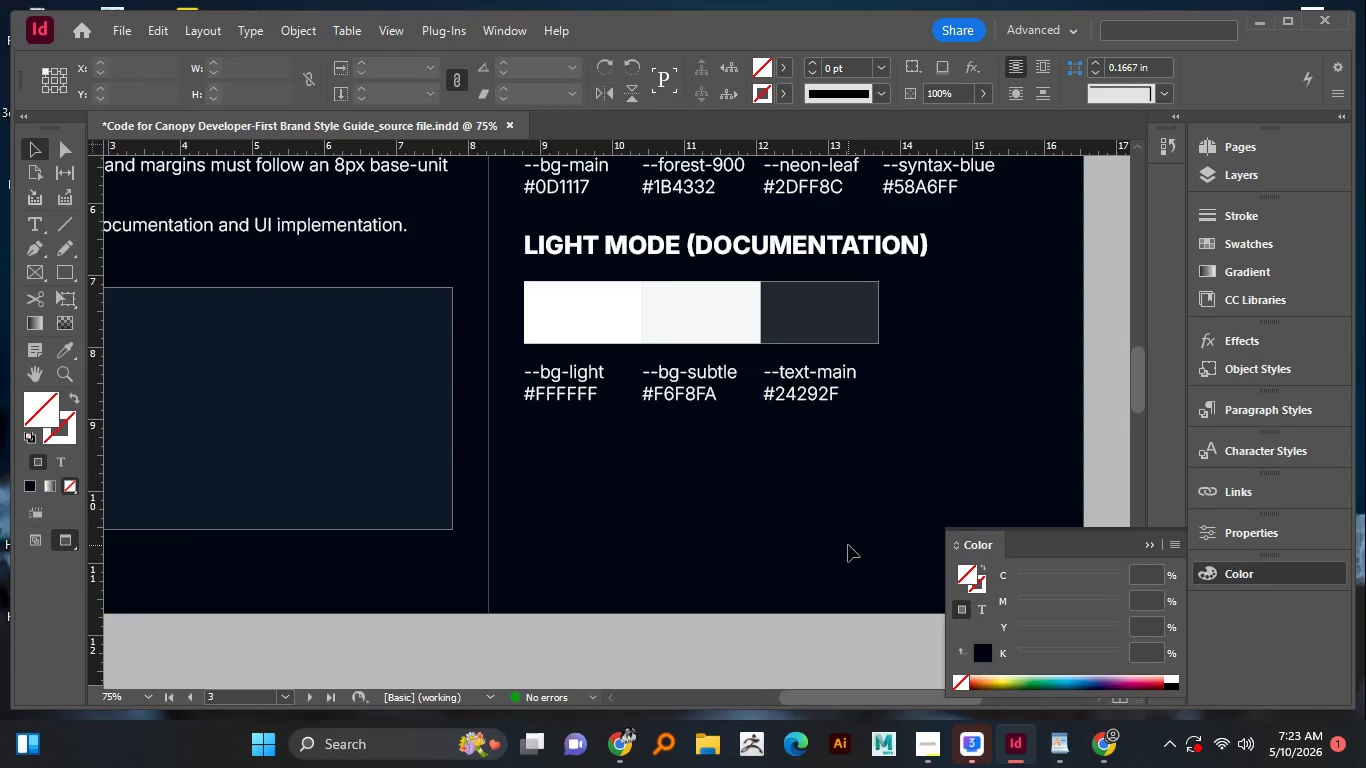 
left_click([848, 545])
 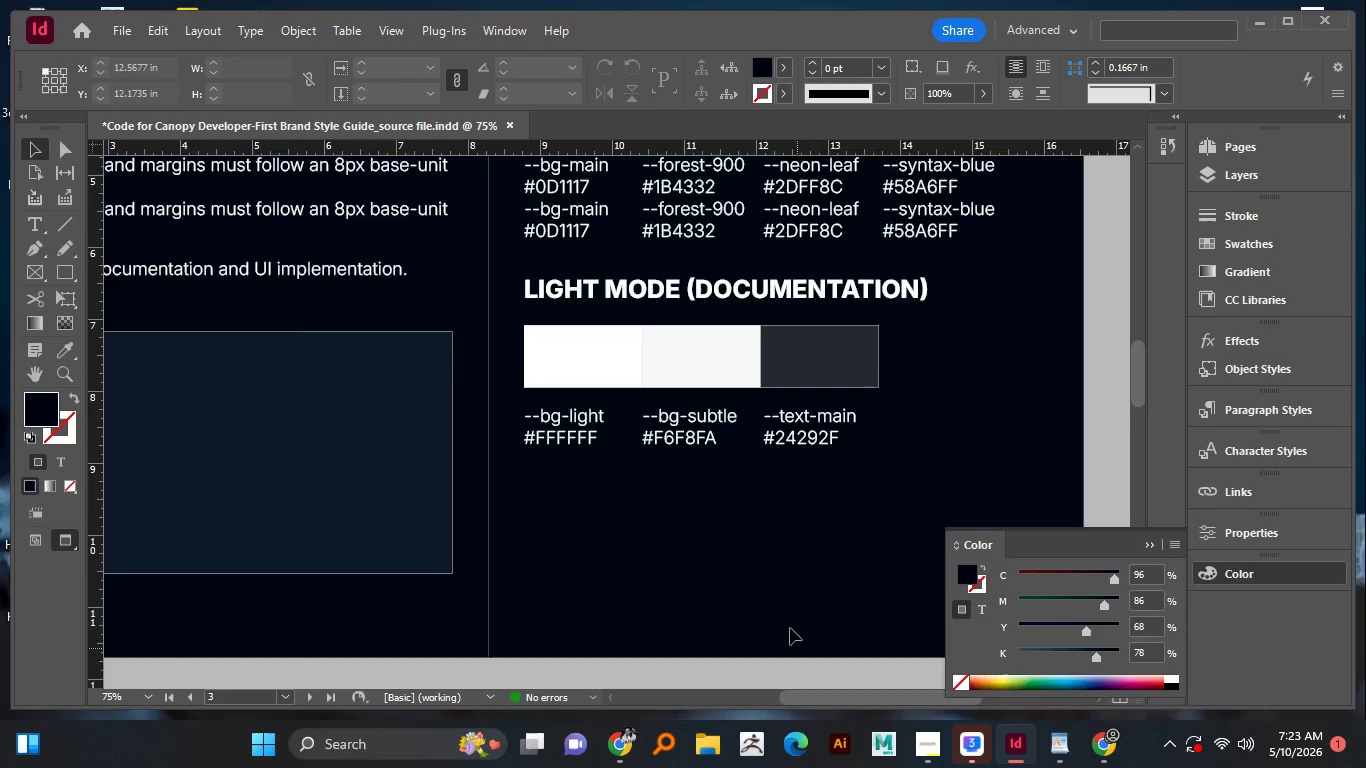 
hold_key(key=AltLeft, duration=0.47)
 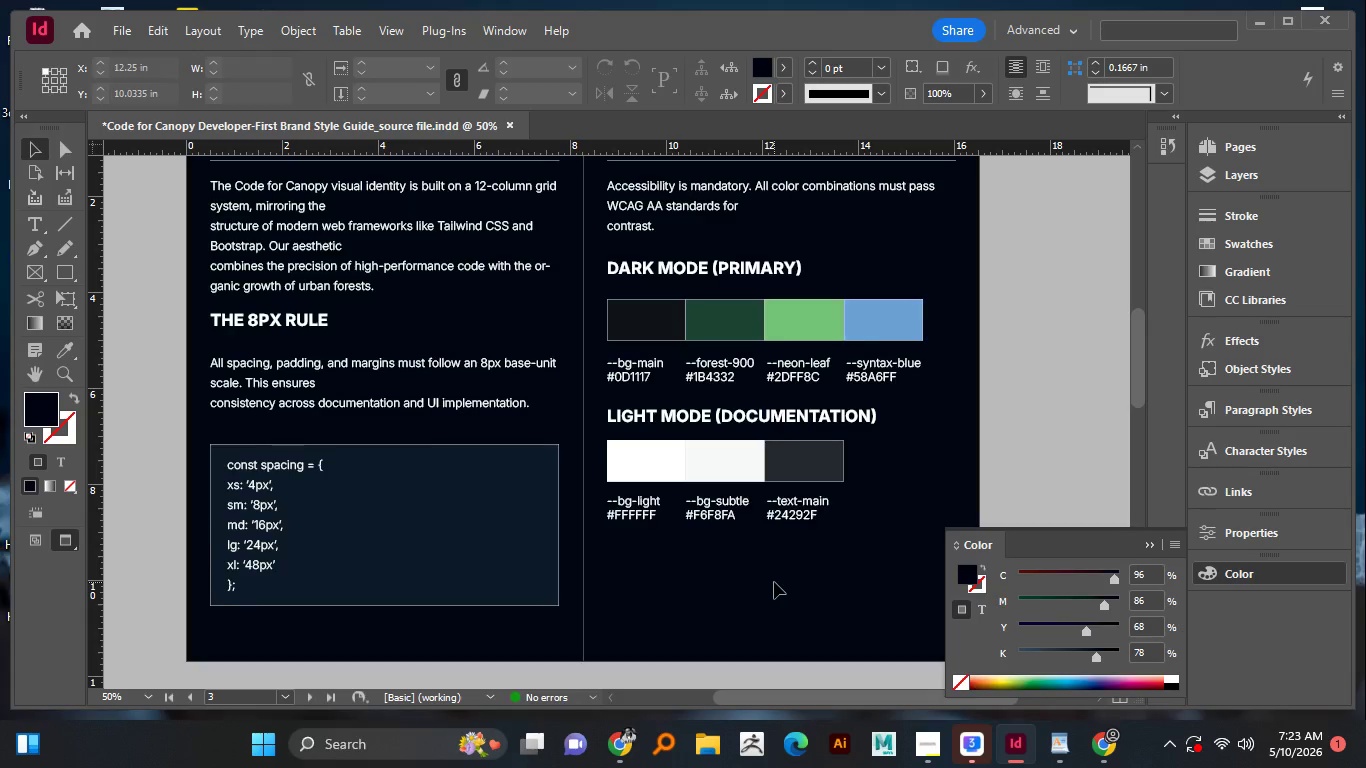 
key(Alt+AltLeft)
 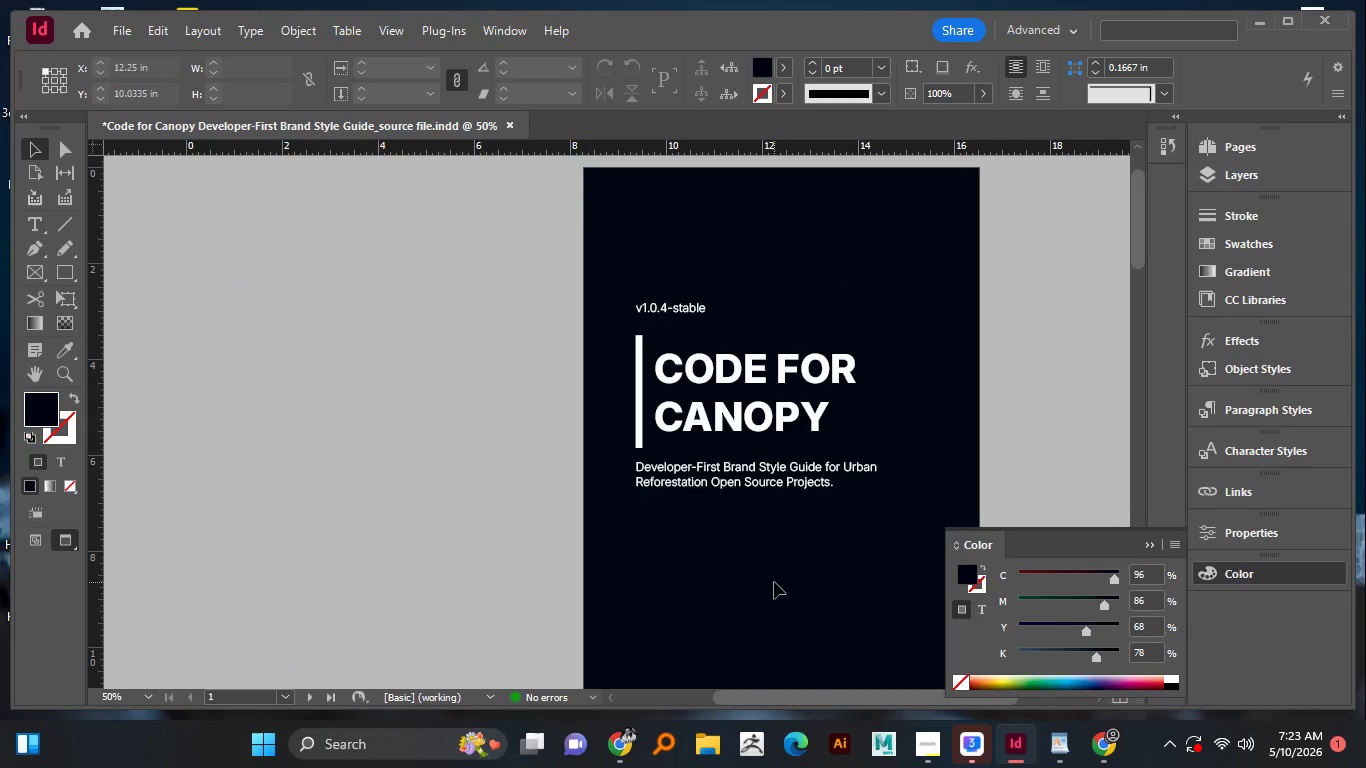 
scroll: coordinate [774, 582], scroll_direction: up, amount: 1.0
 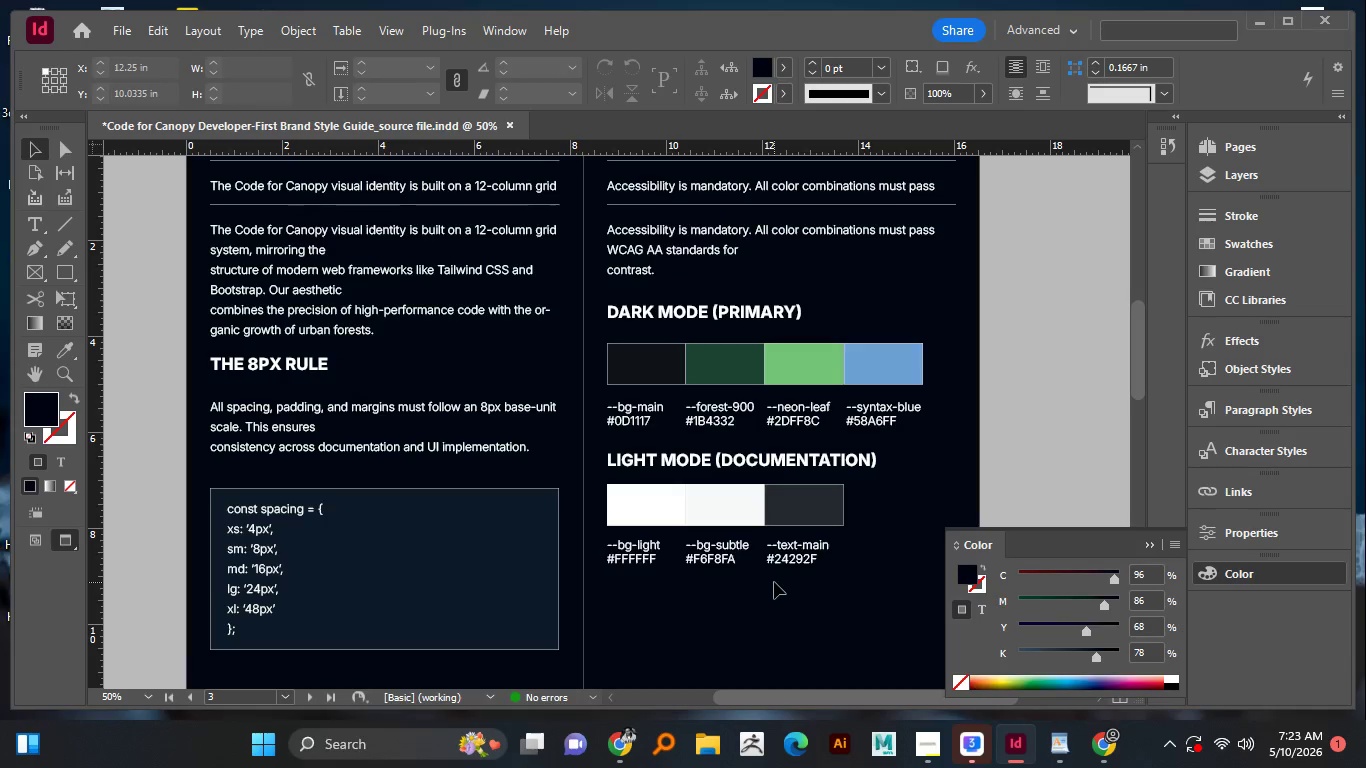 
hold_key(key=AltLeft, duration=0.52)
scroll: coordinate [774, 582], scroll_direction: down, amount: 10.0
 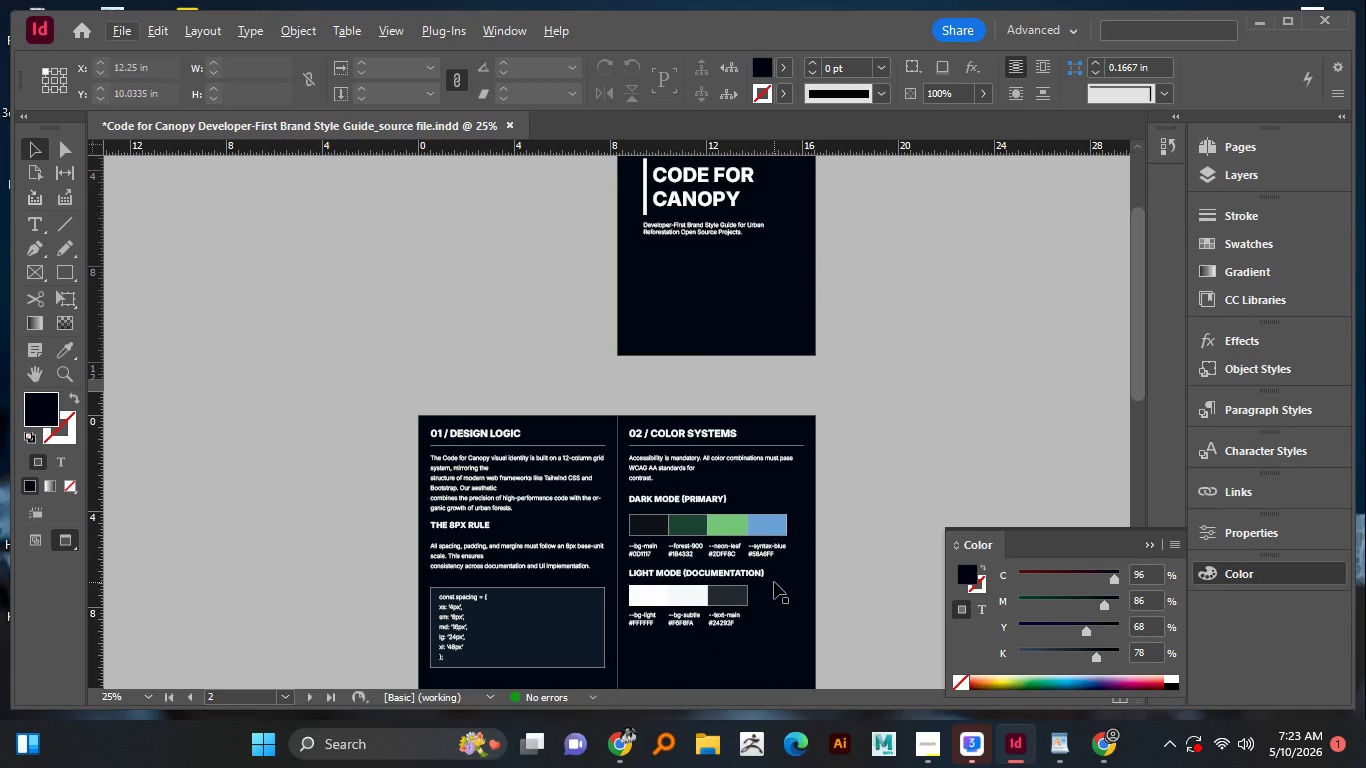 
scroll: coordinate [774, 582], scroll_direction: none, amount: 0.0
 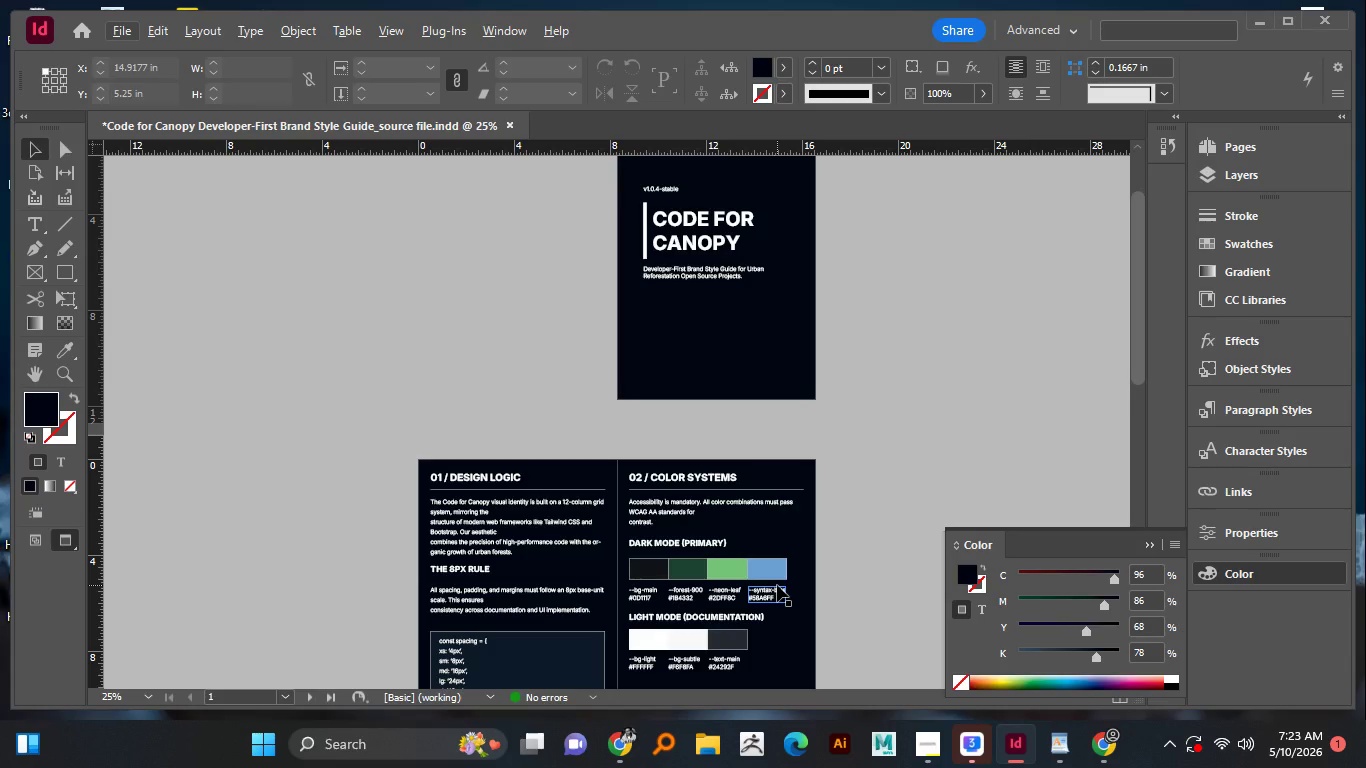 
wait(14.66)
 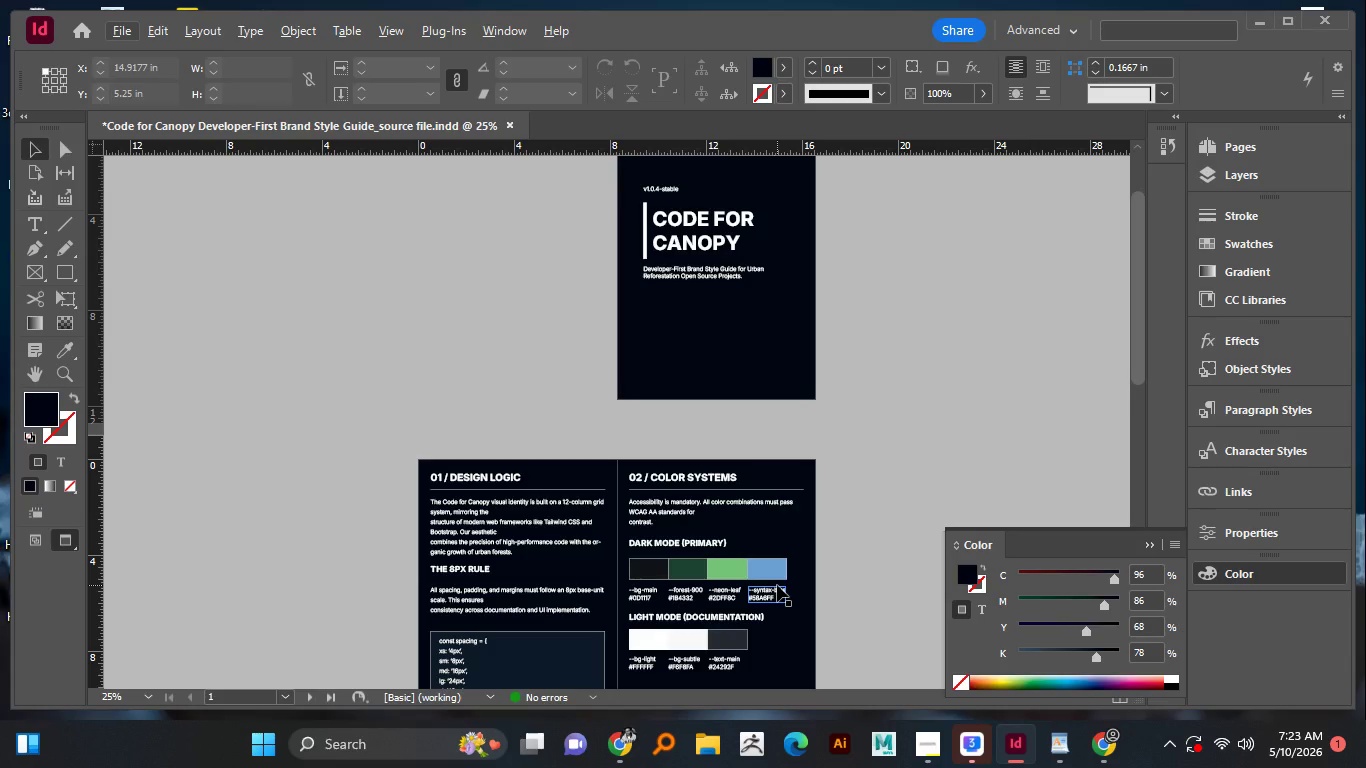 
left_click([718, 573])
 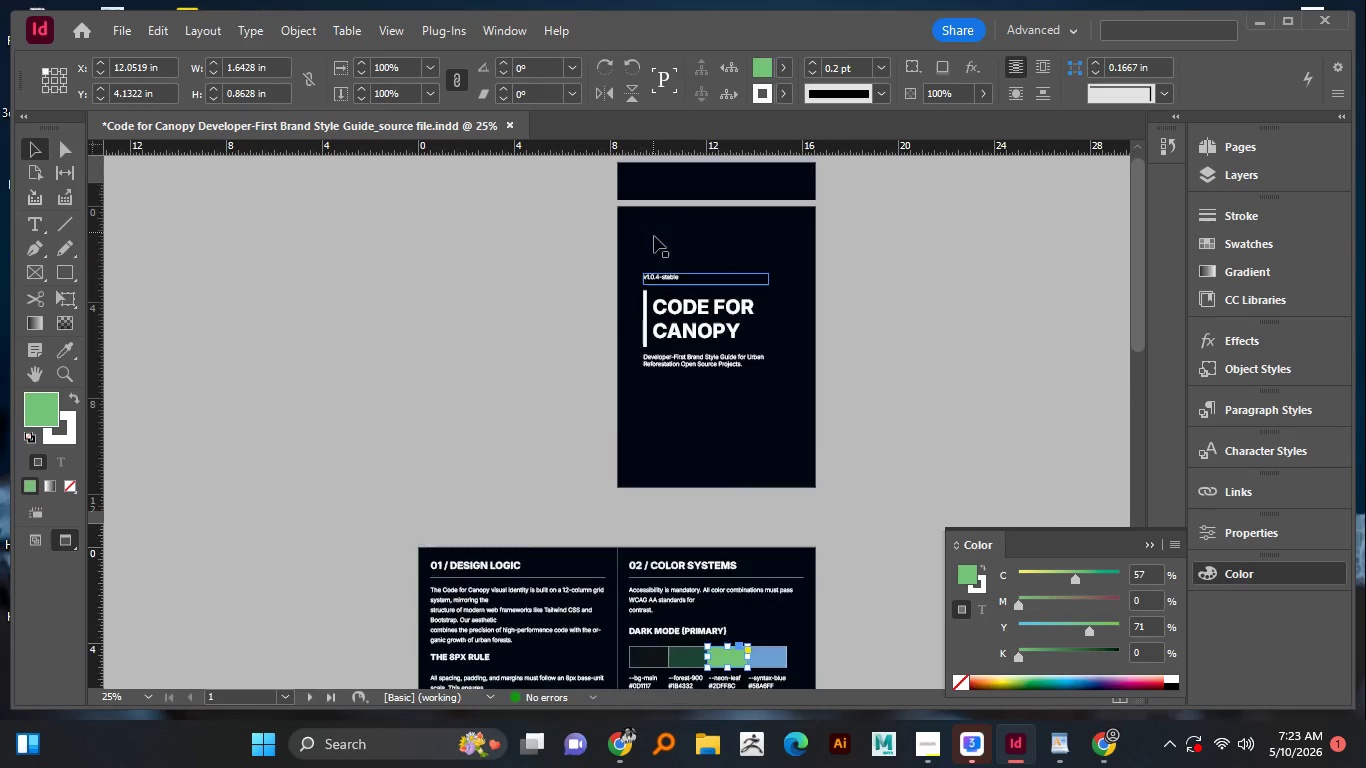 
scroll: coordinate [654, 236], scroll_direction: up, amount: 2.0
 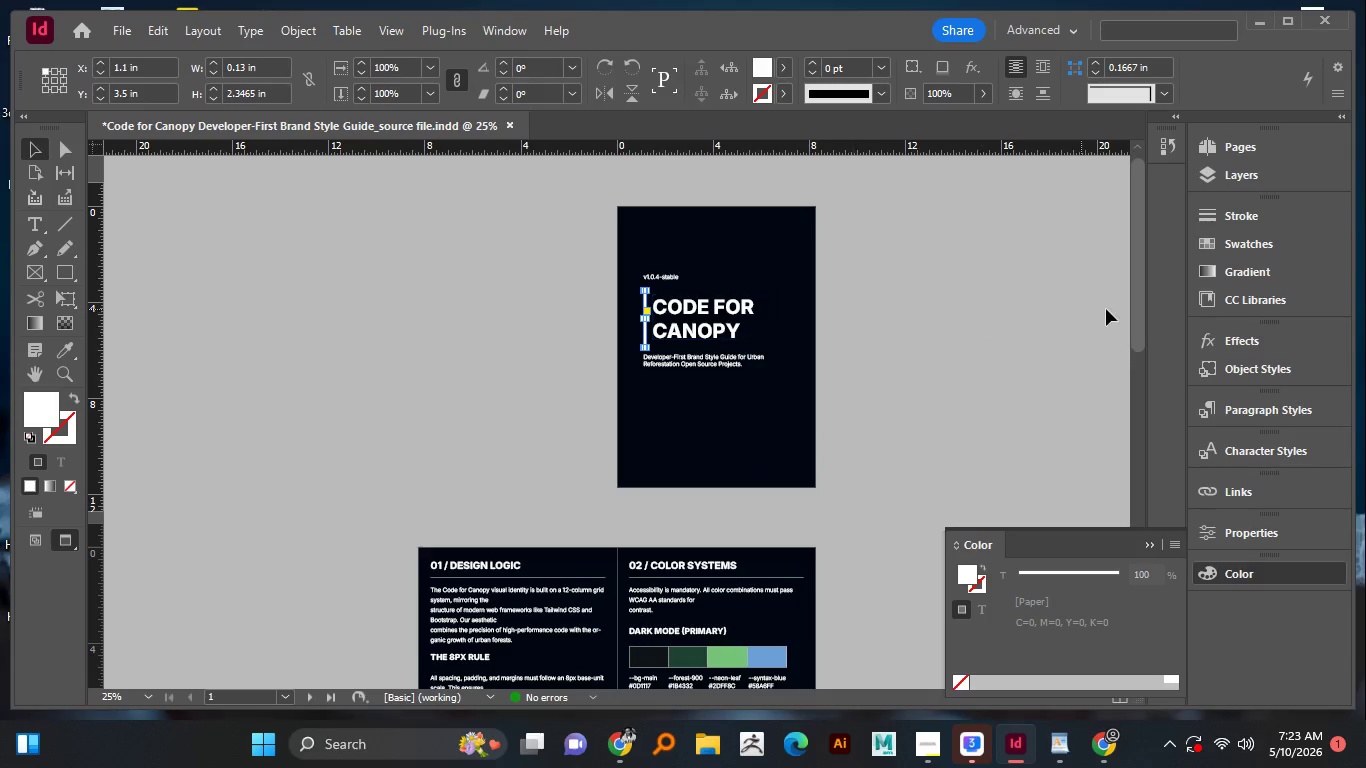 
scroll: coordinate [741, 486], scroll_direction: none, amount: 0.0
 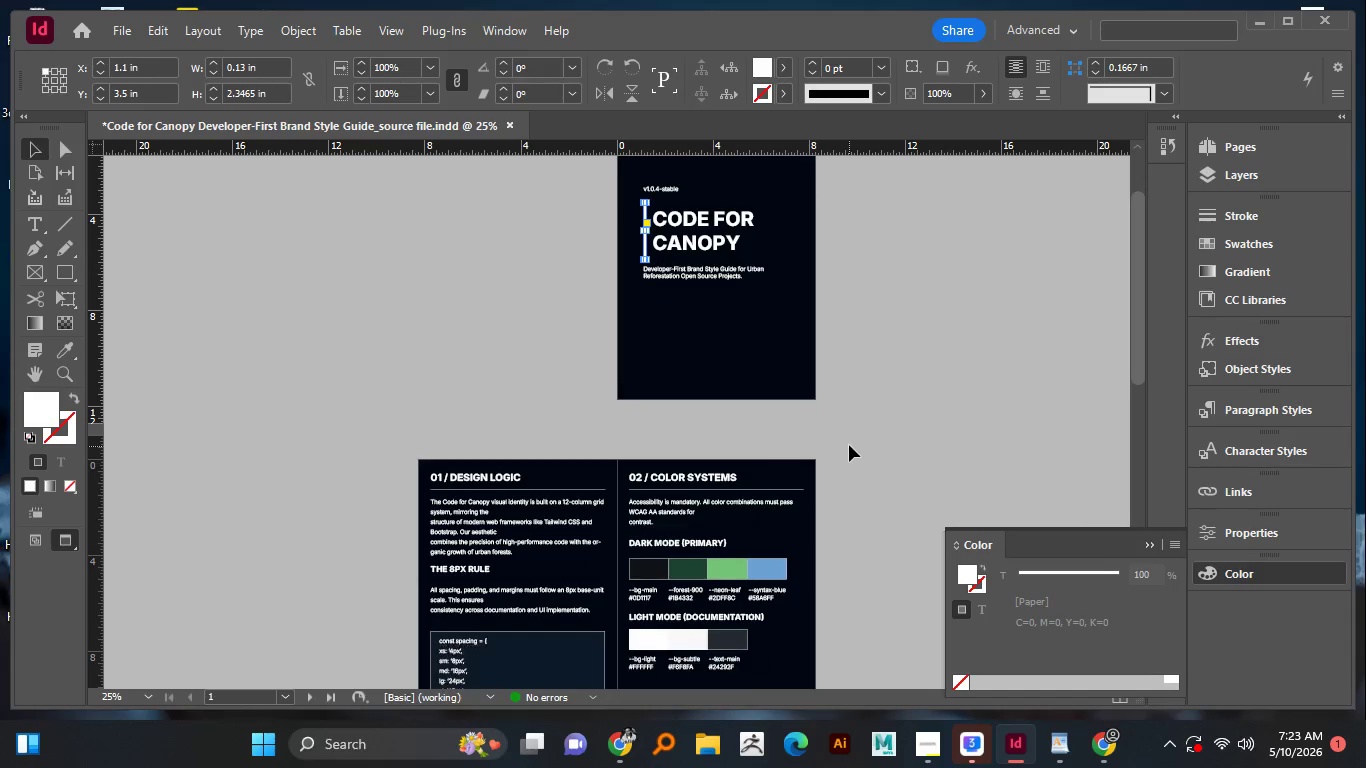 
left_click([943, 379])
 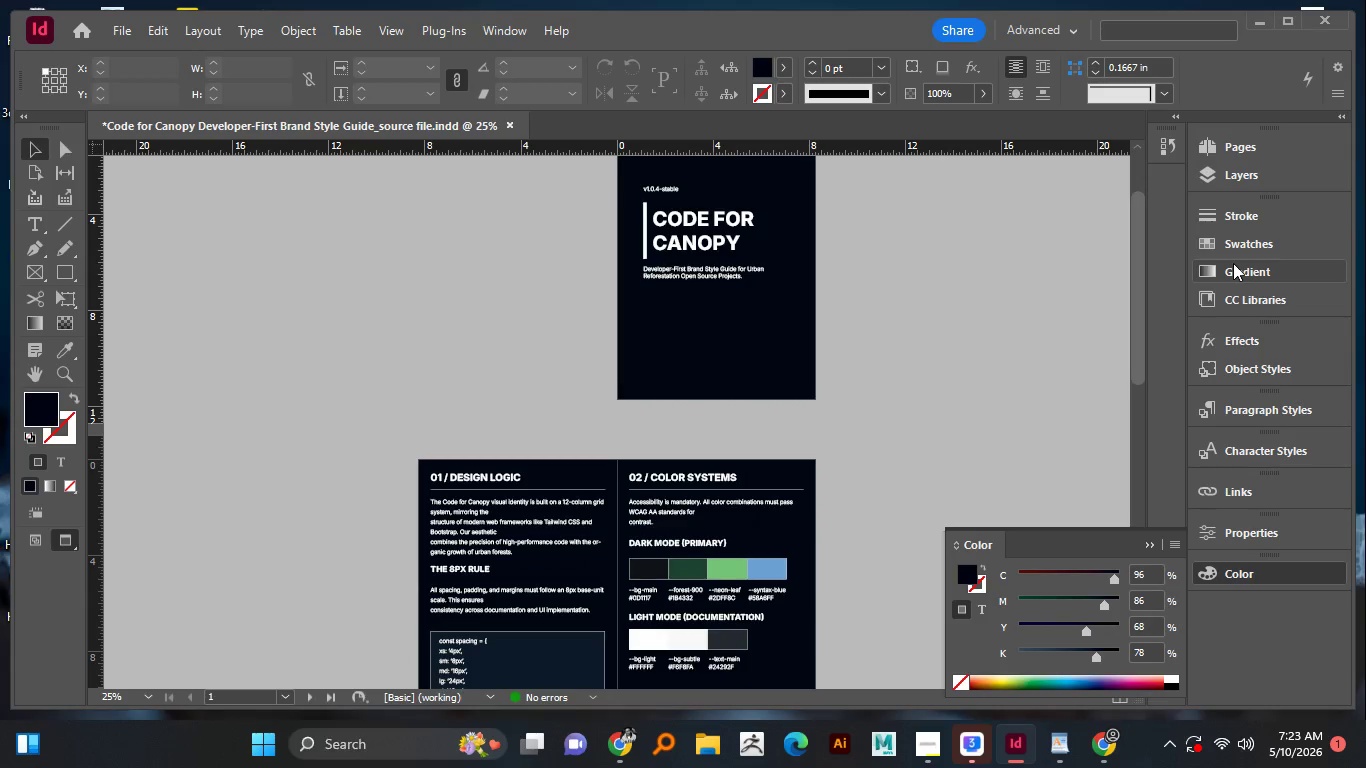 
scroll: coordinate [849, 446], scroll_direction: down, amount: 1.0
 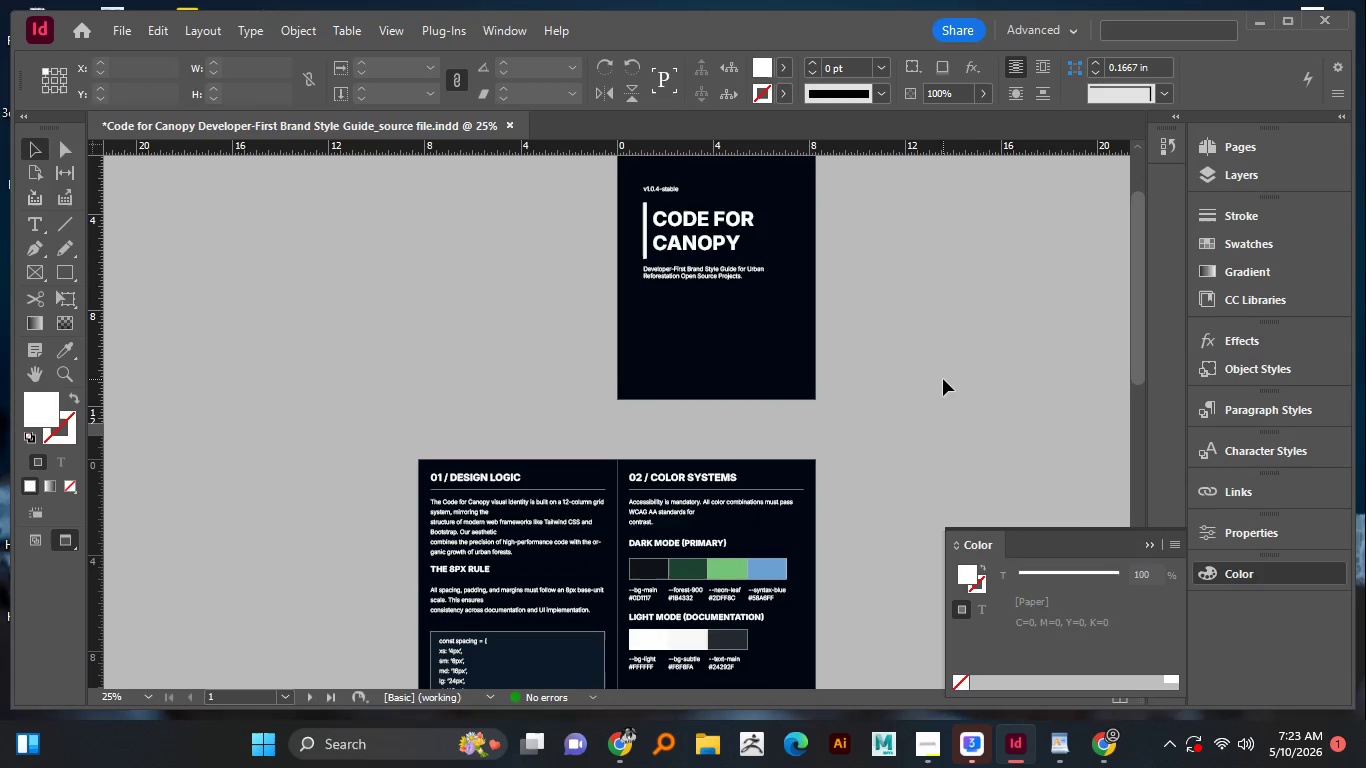 
left_click([1233, 253])
 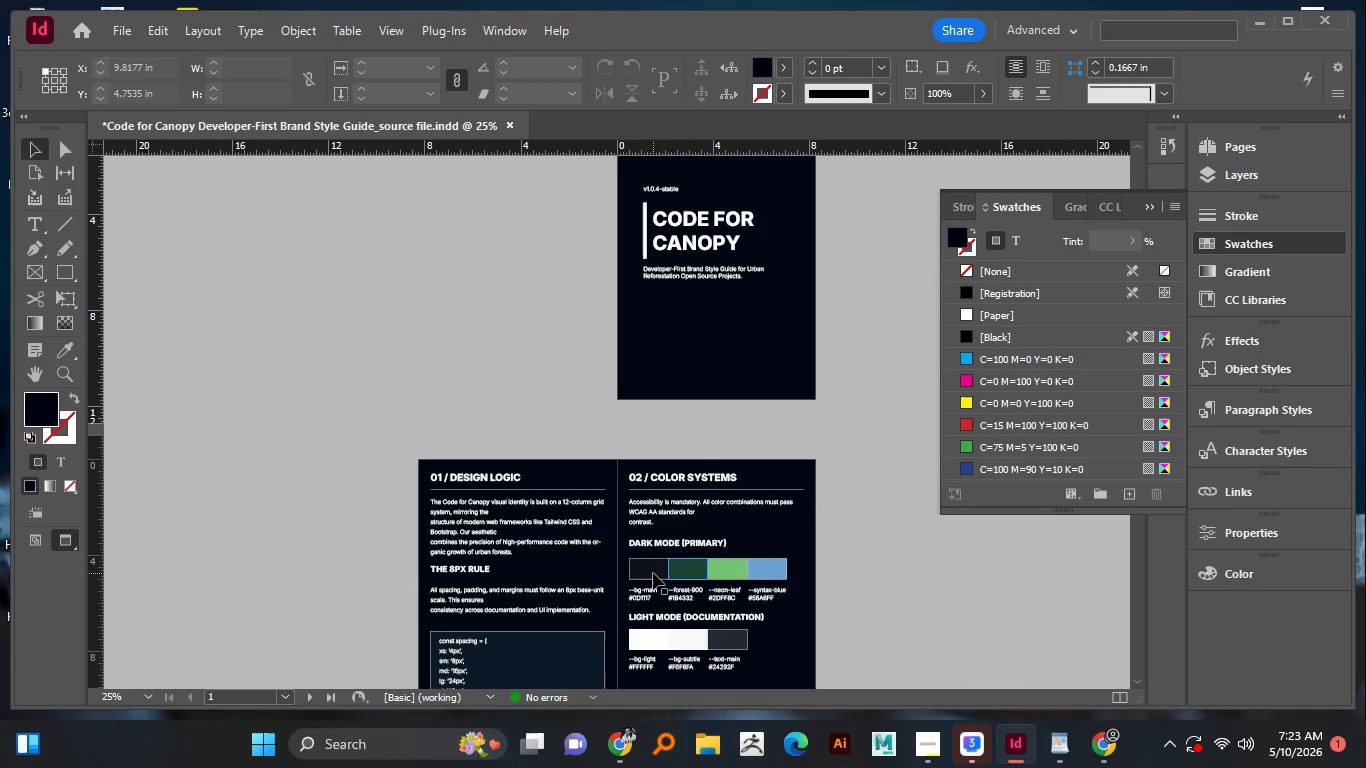 
left_click([653, 573])
 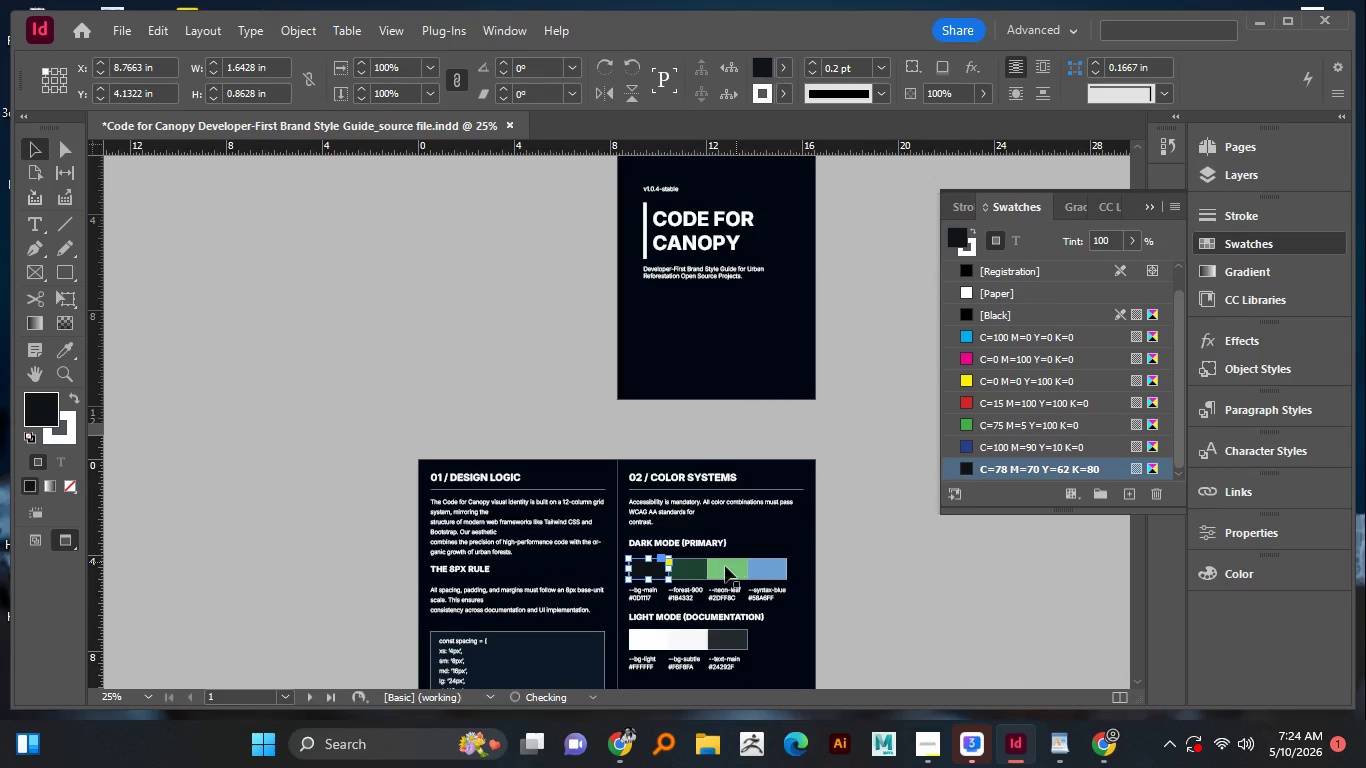 
left_click([690, 570])
 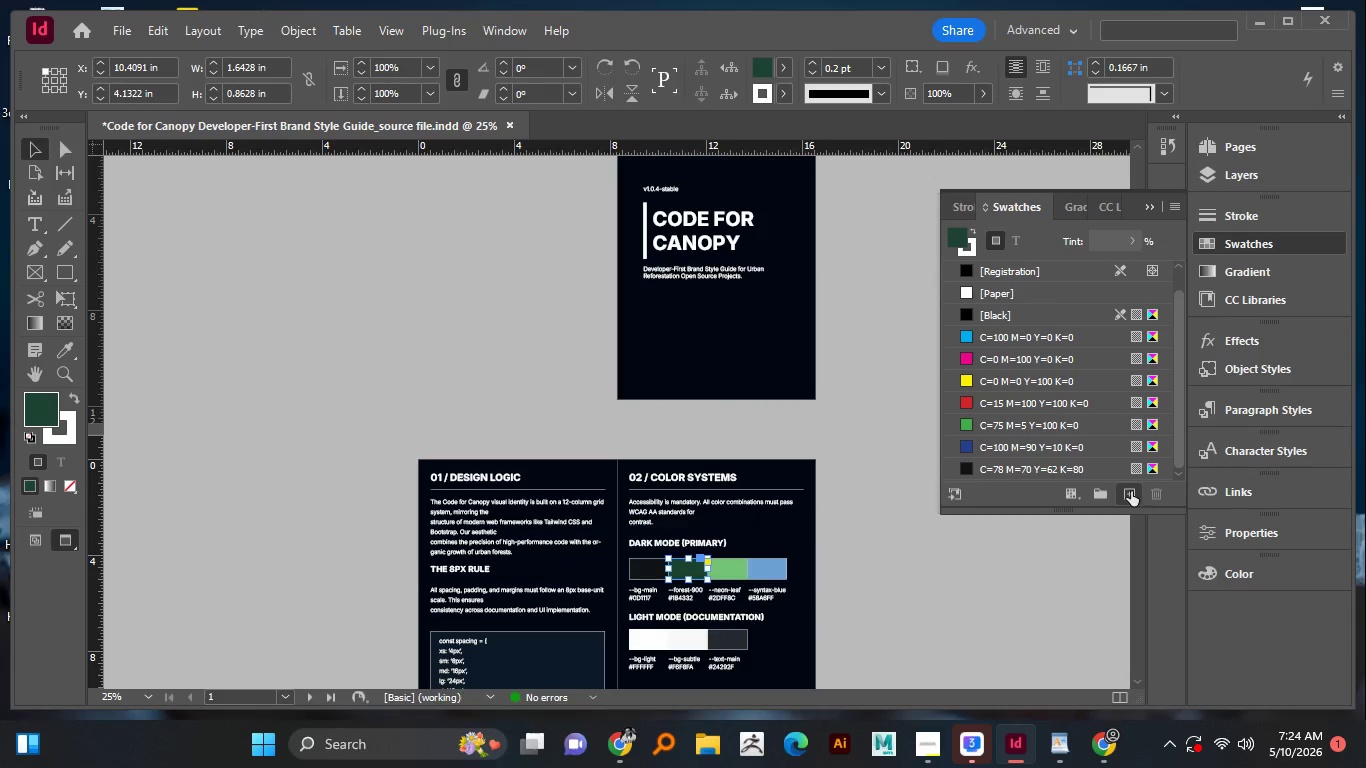 
left_click([1131, 491])
 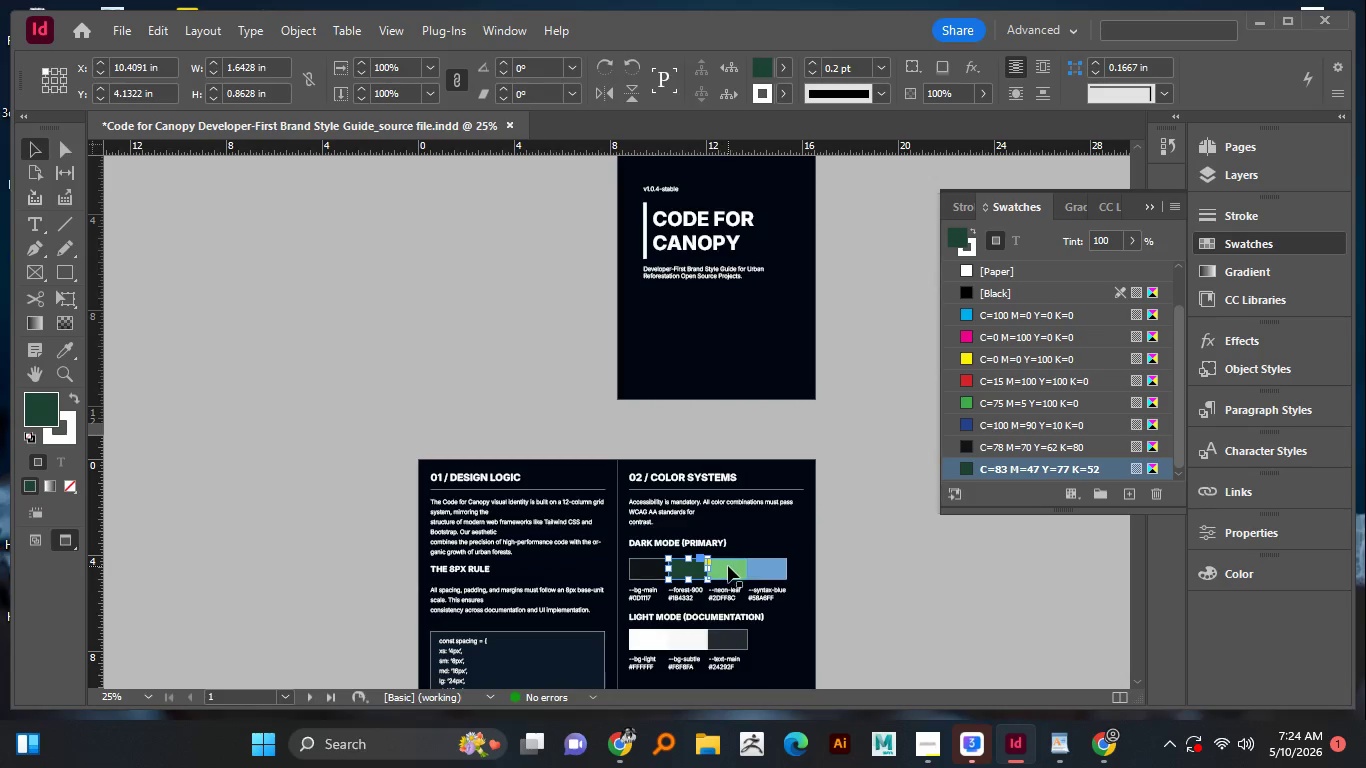 
left_click([728, 566])
 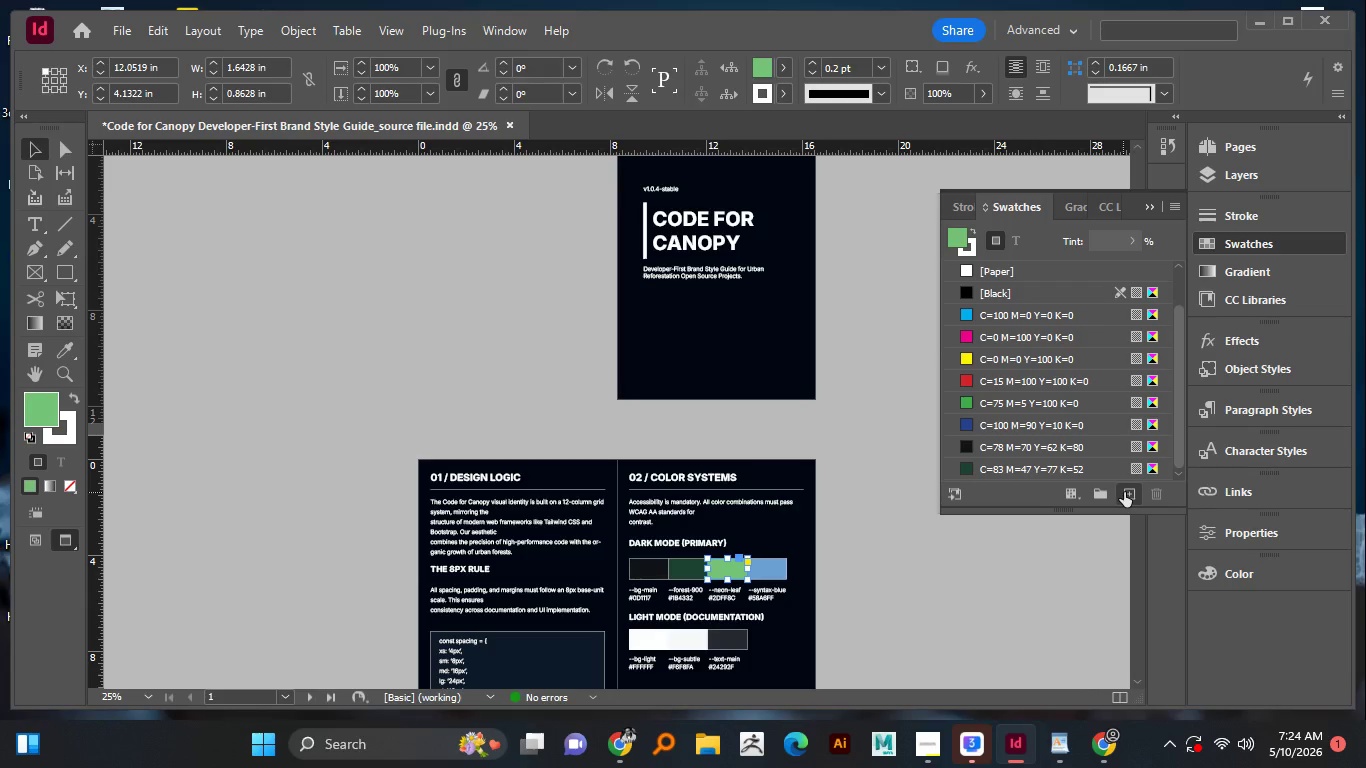 
left_click([1124, 492])
 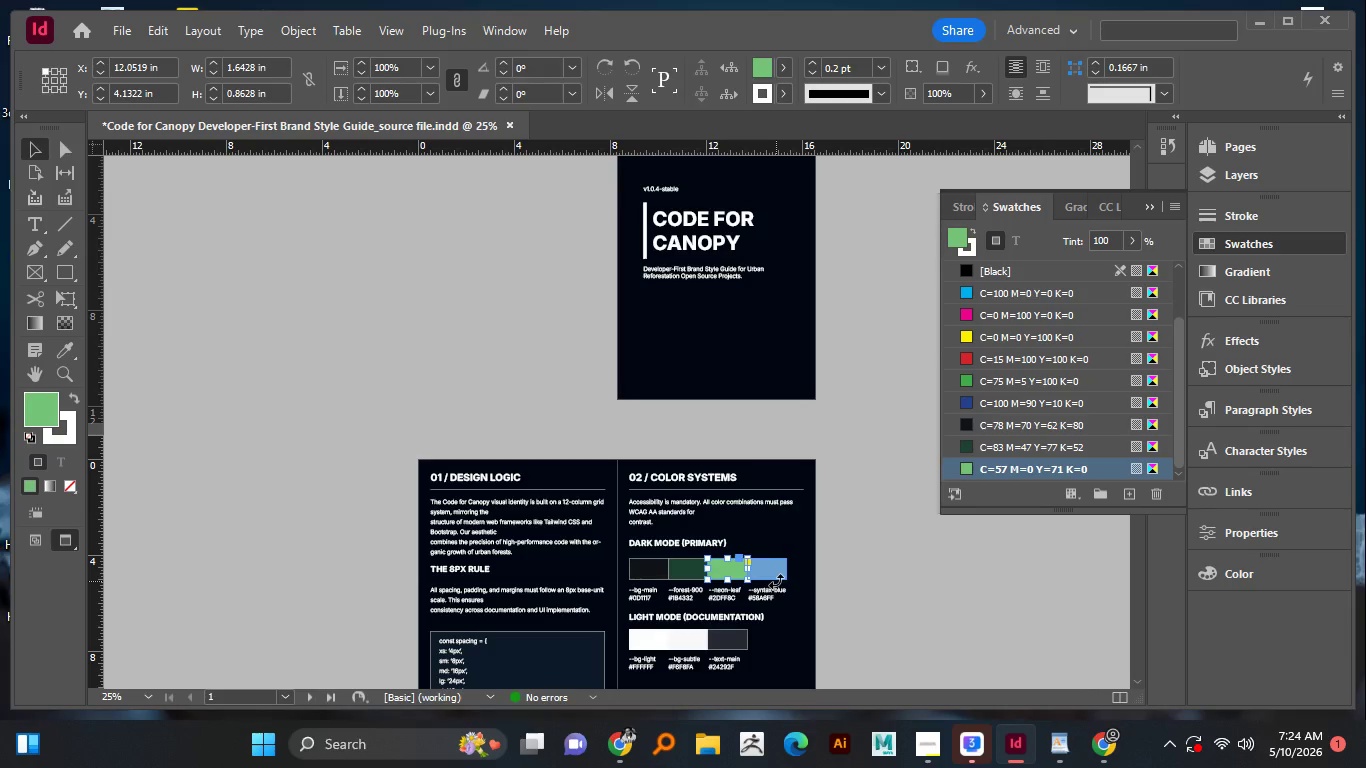 
left_click([776, 581])
 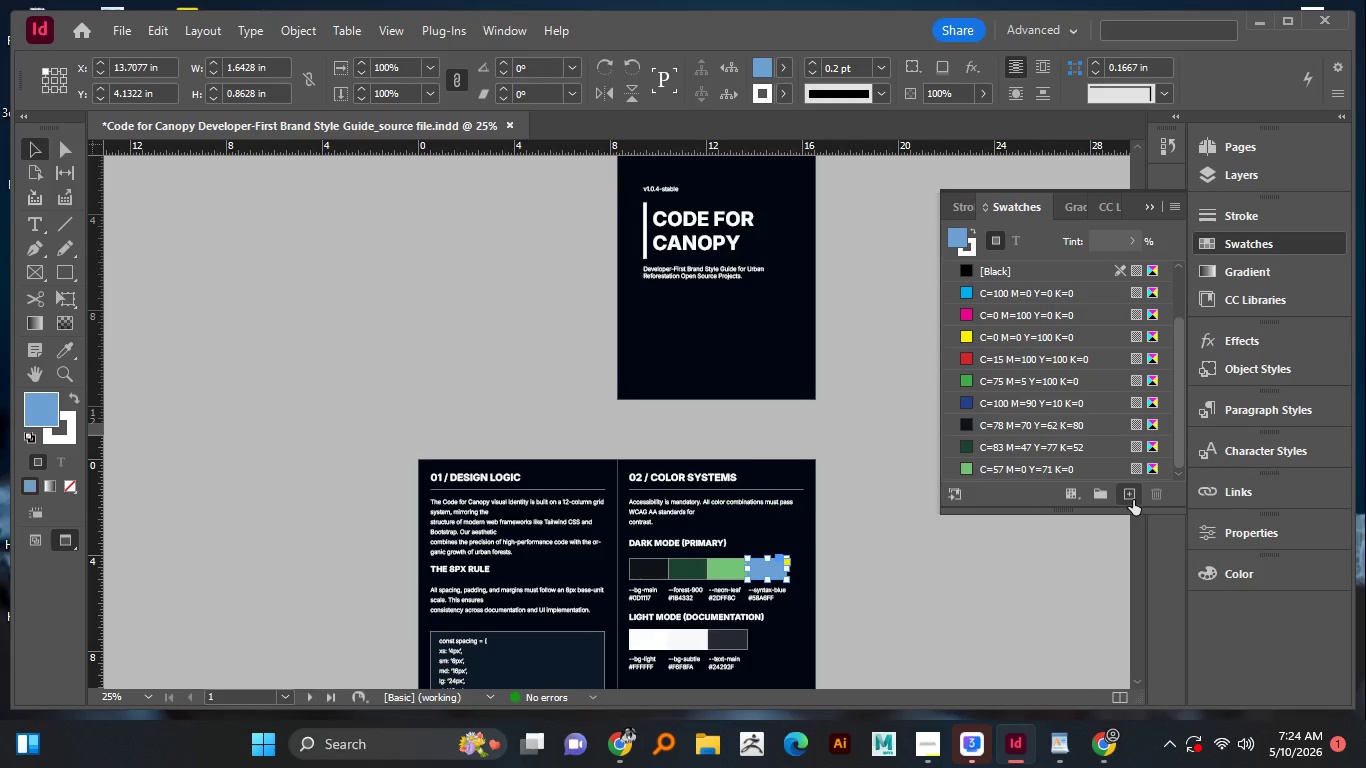 
left_click([1133, 500])
 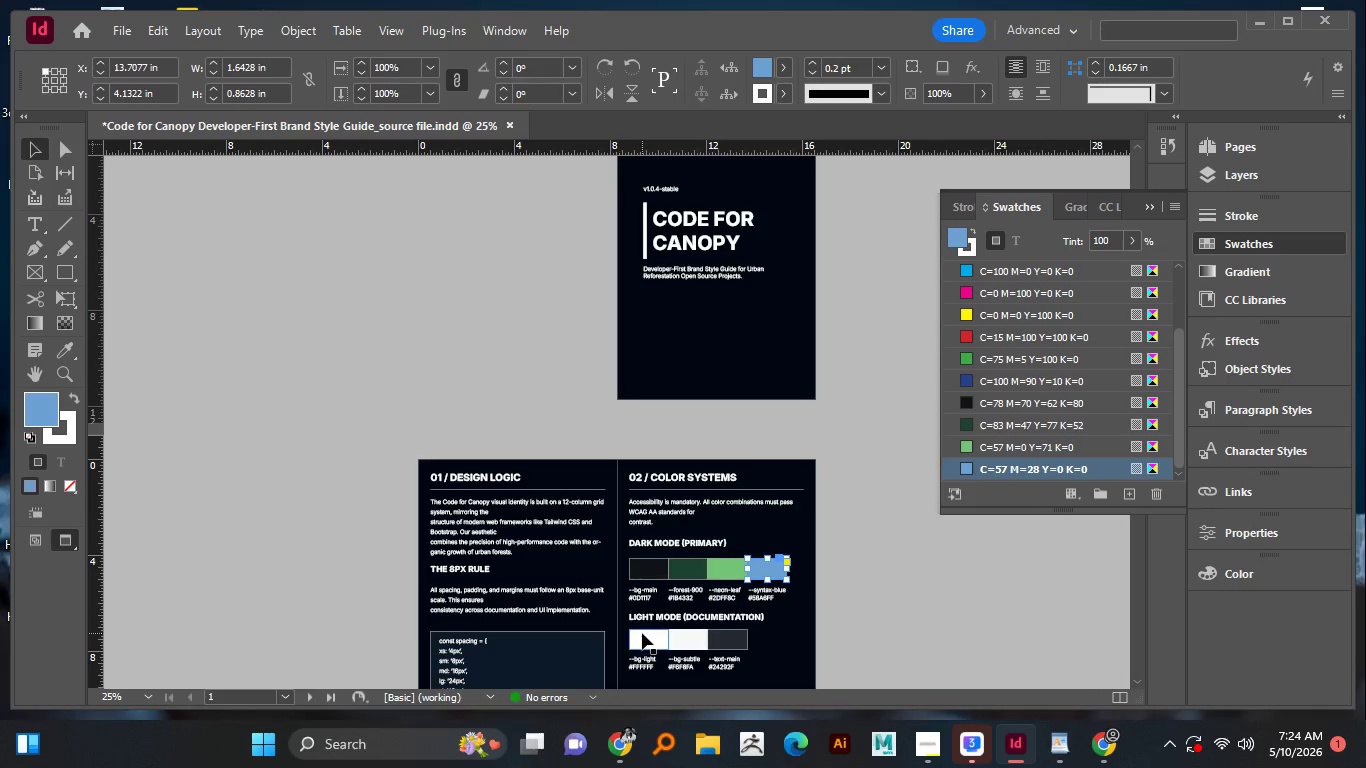 
left_click([642, 633])
 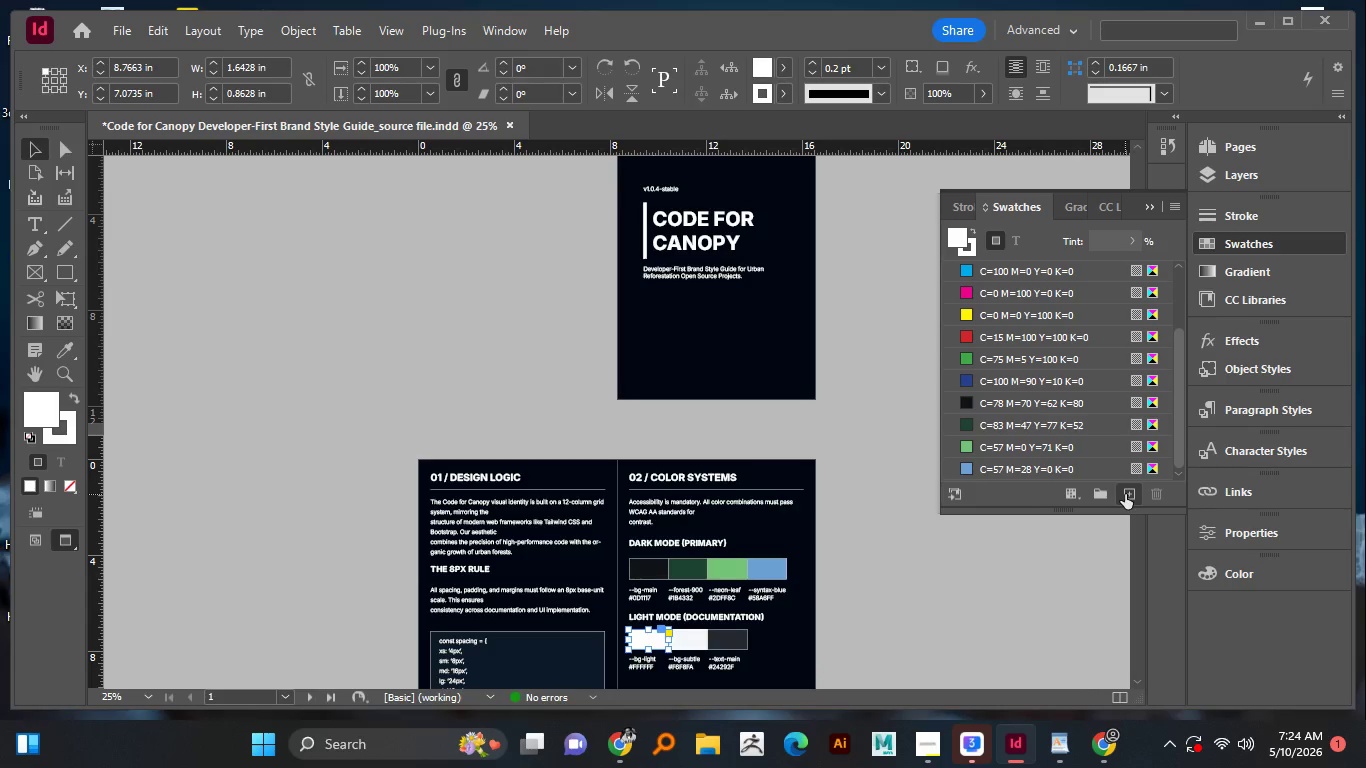 
left_click([1125, 494])
 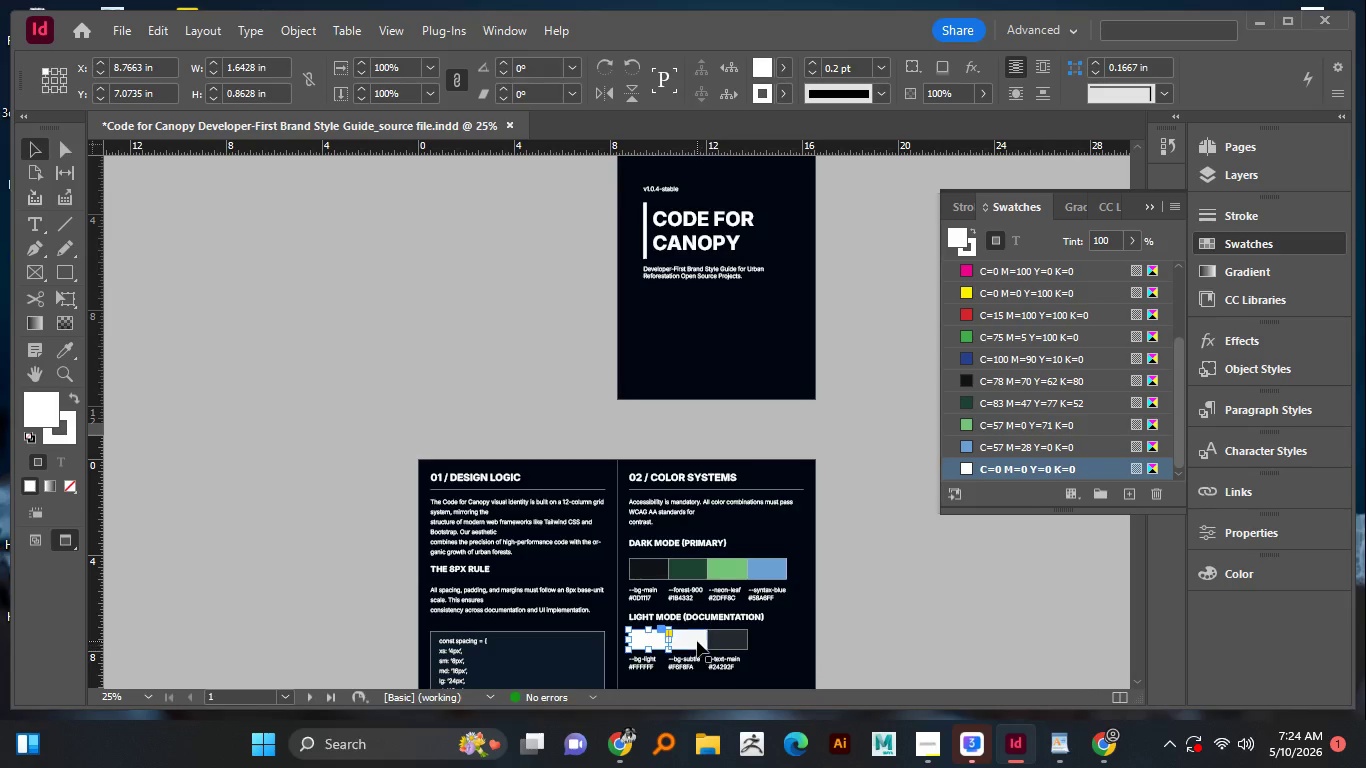 
left_click([697, 641])
 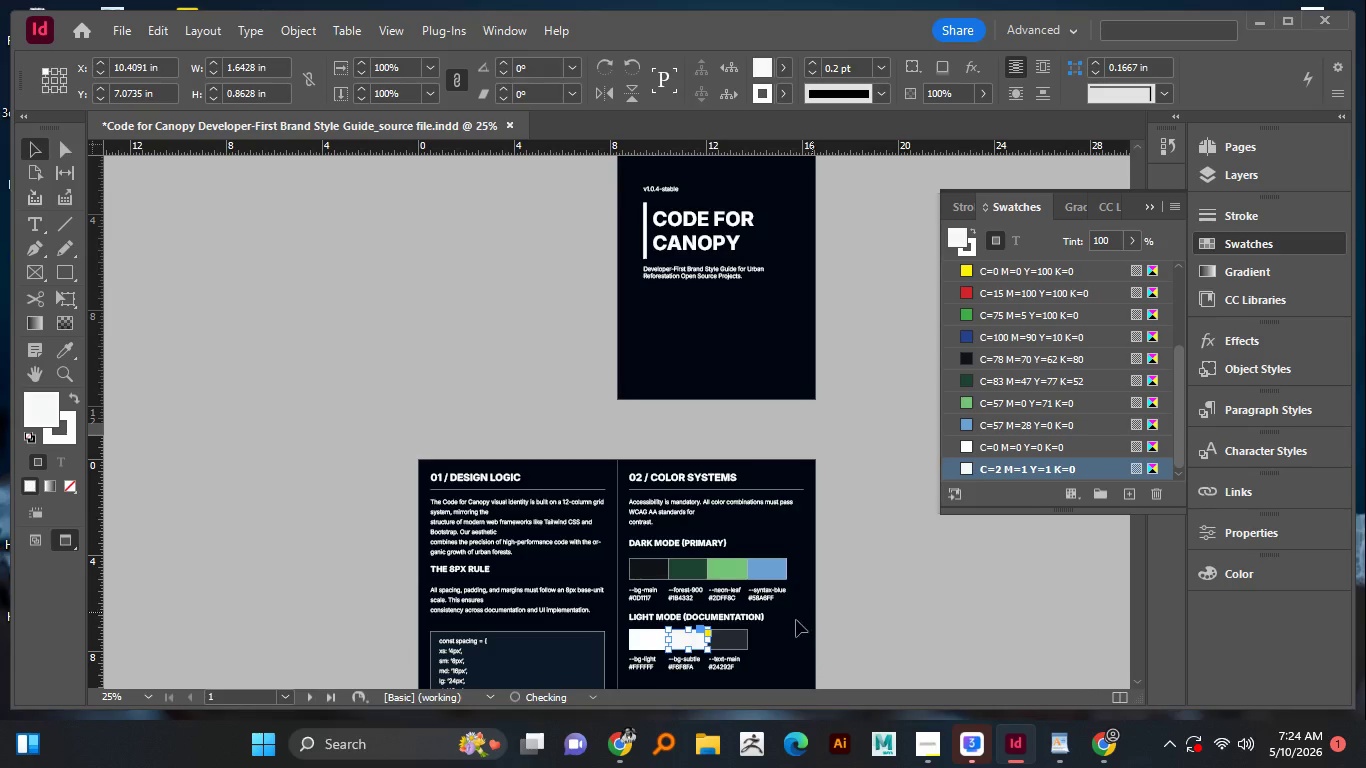 
left_click([739, 645])
 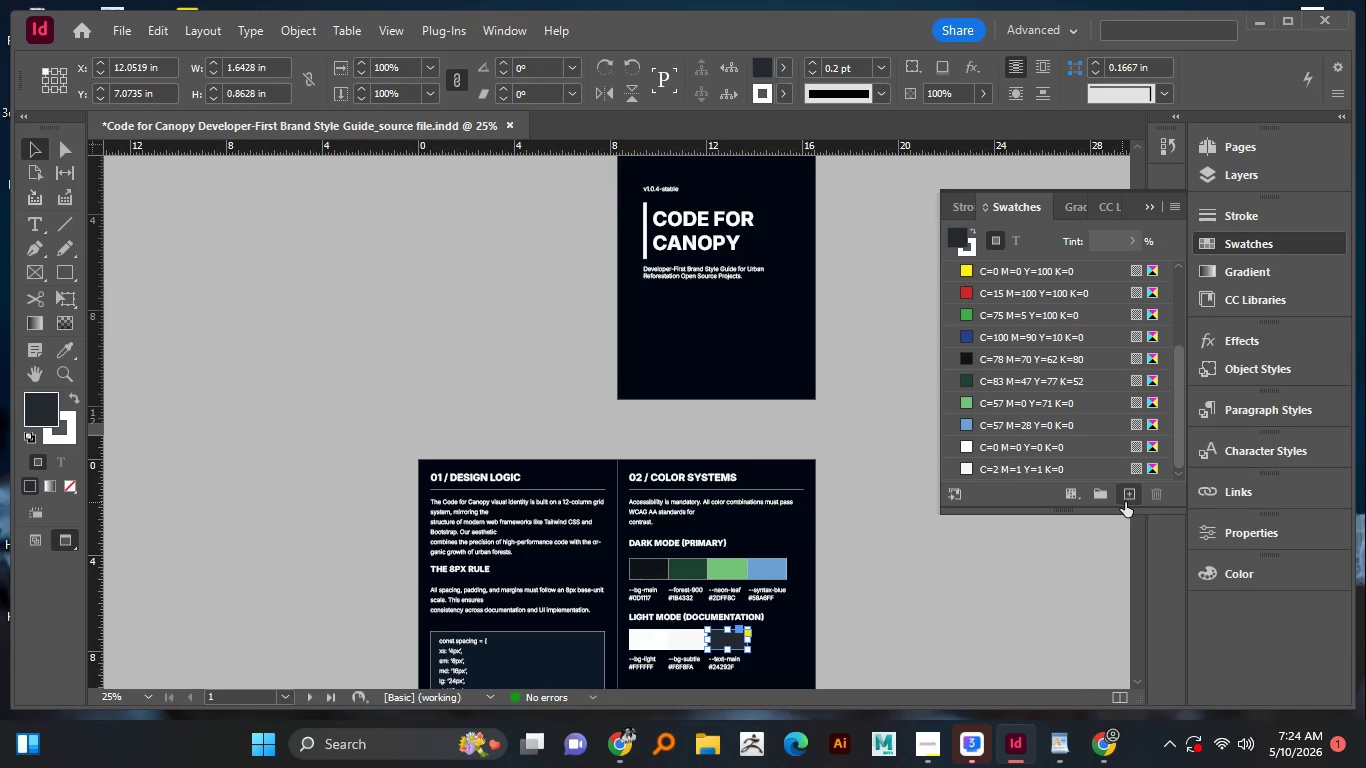 
left_click([1126, 500])
 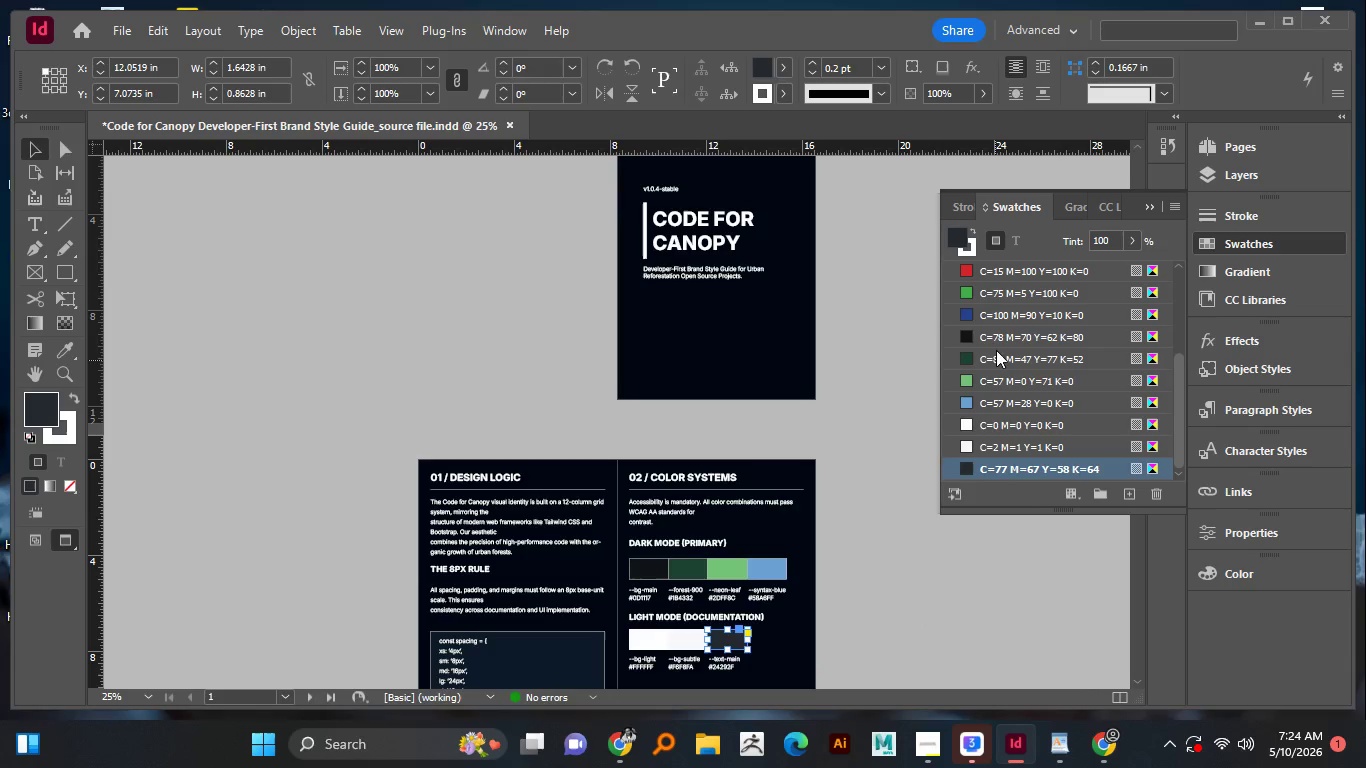 
left_click([996, 338])
 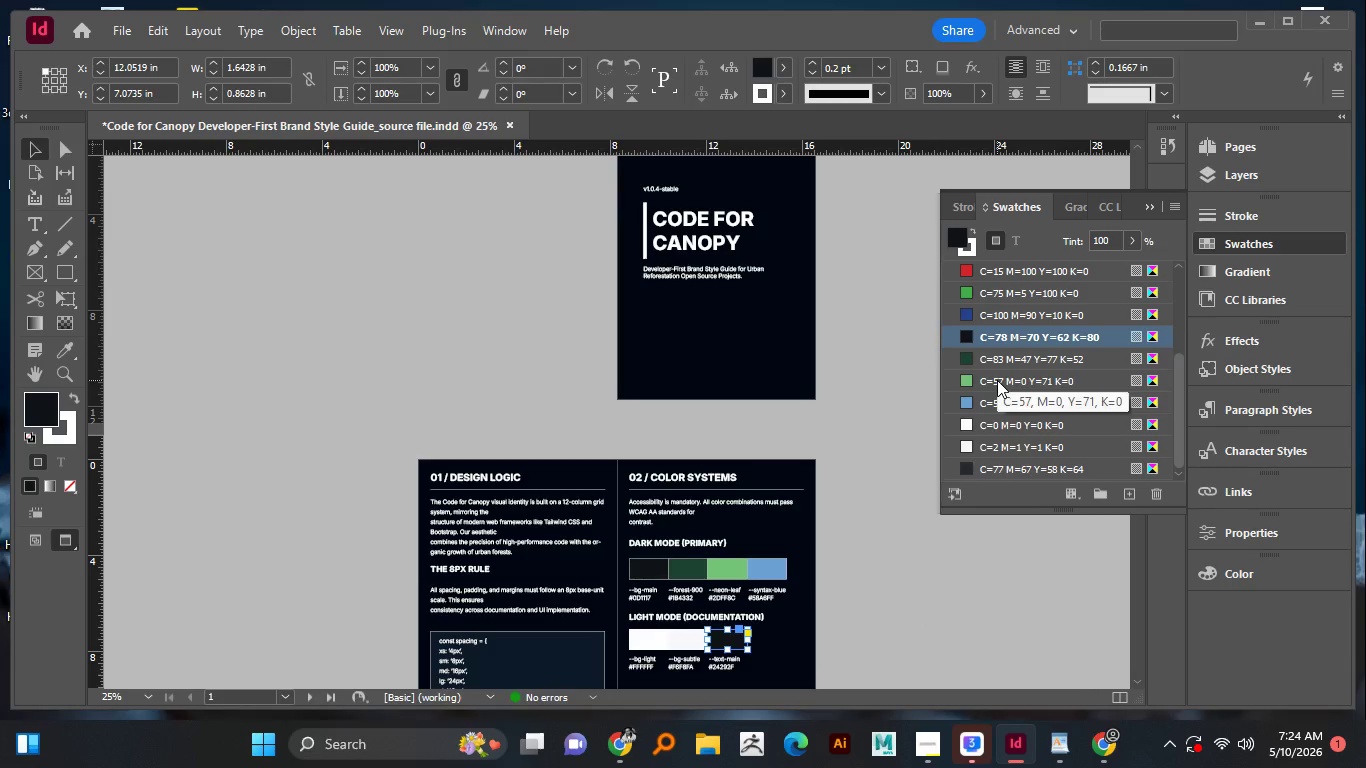 
hold_key(key=ShiftLeft, duration=1.03)
 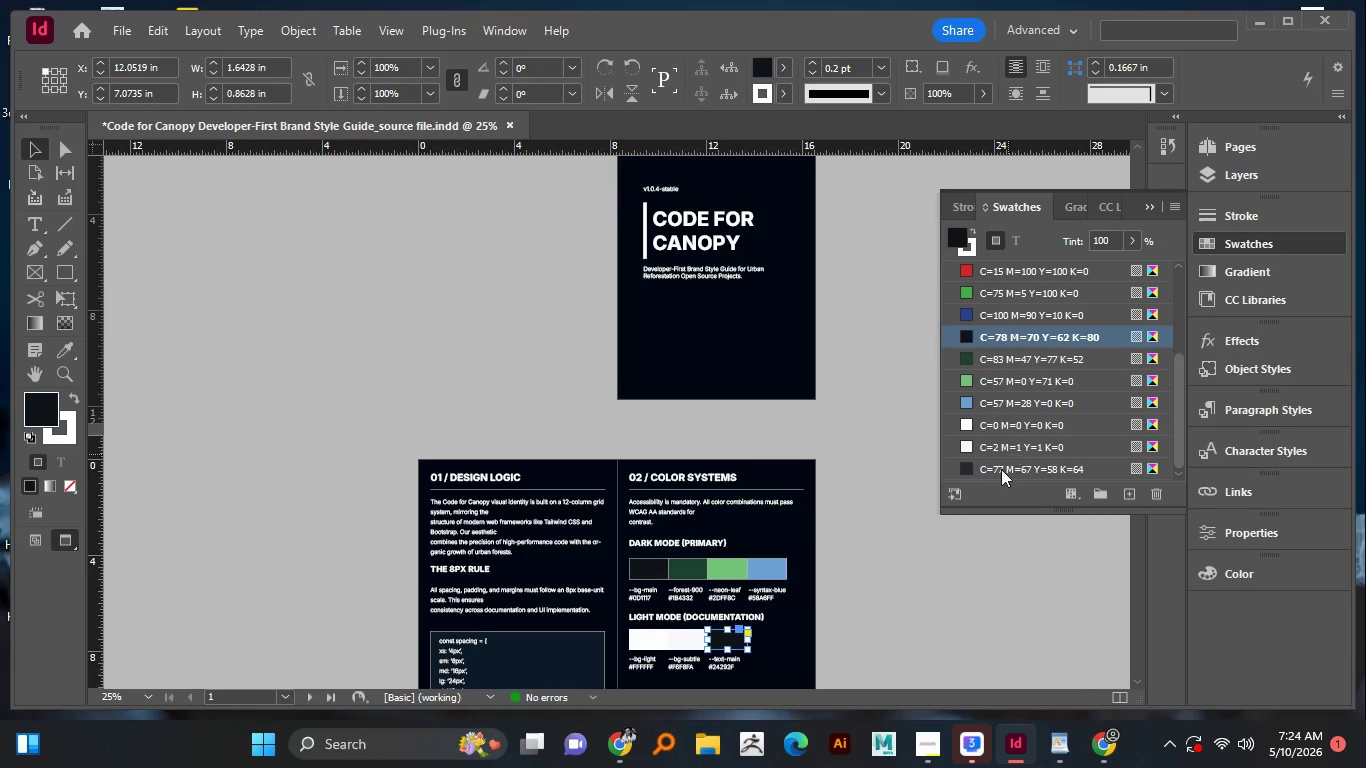 
hold_key(key=ShiftLeft, duration=0.75)
 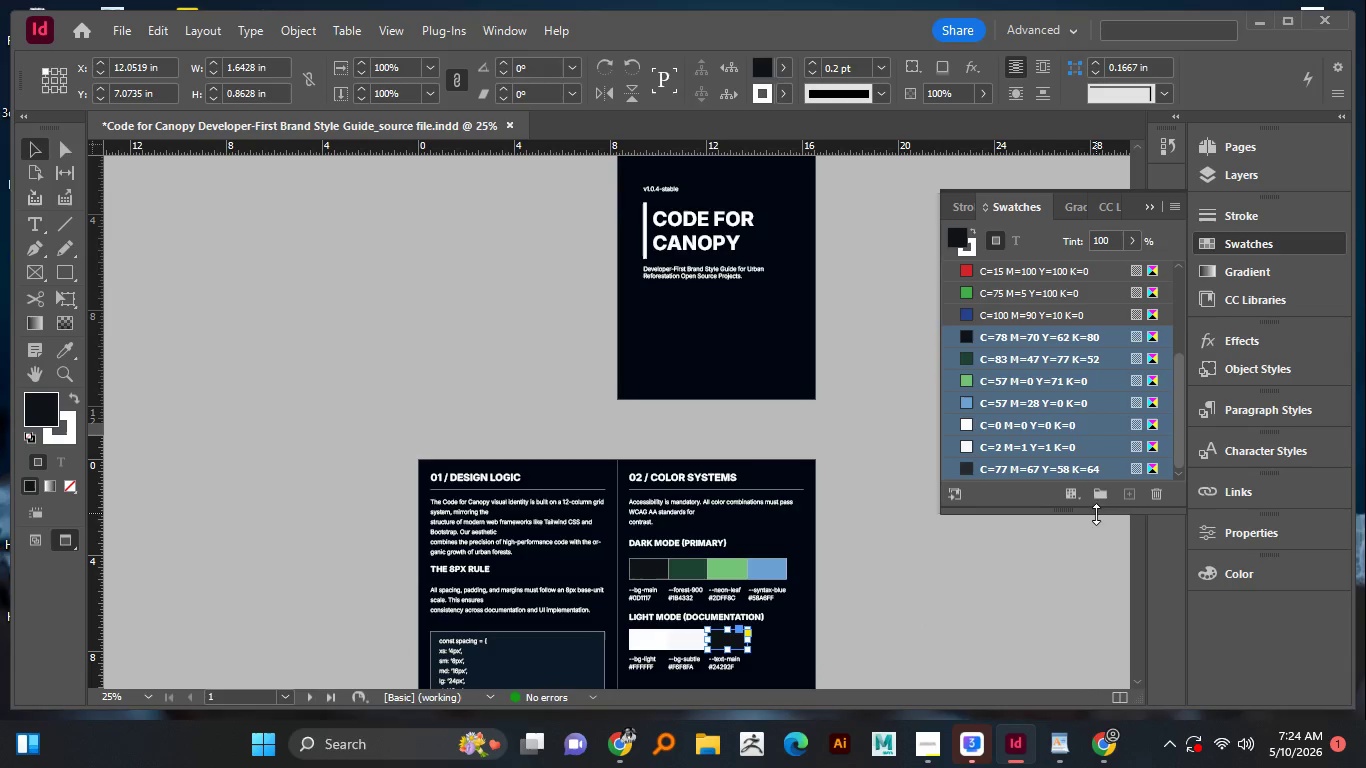 
scroll: coordinate [1014, 440], scroll_direction: down, amount: 2.0
 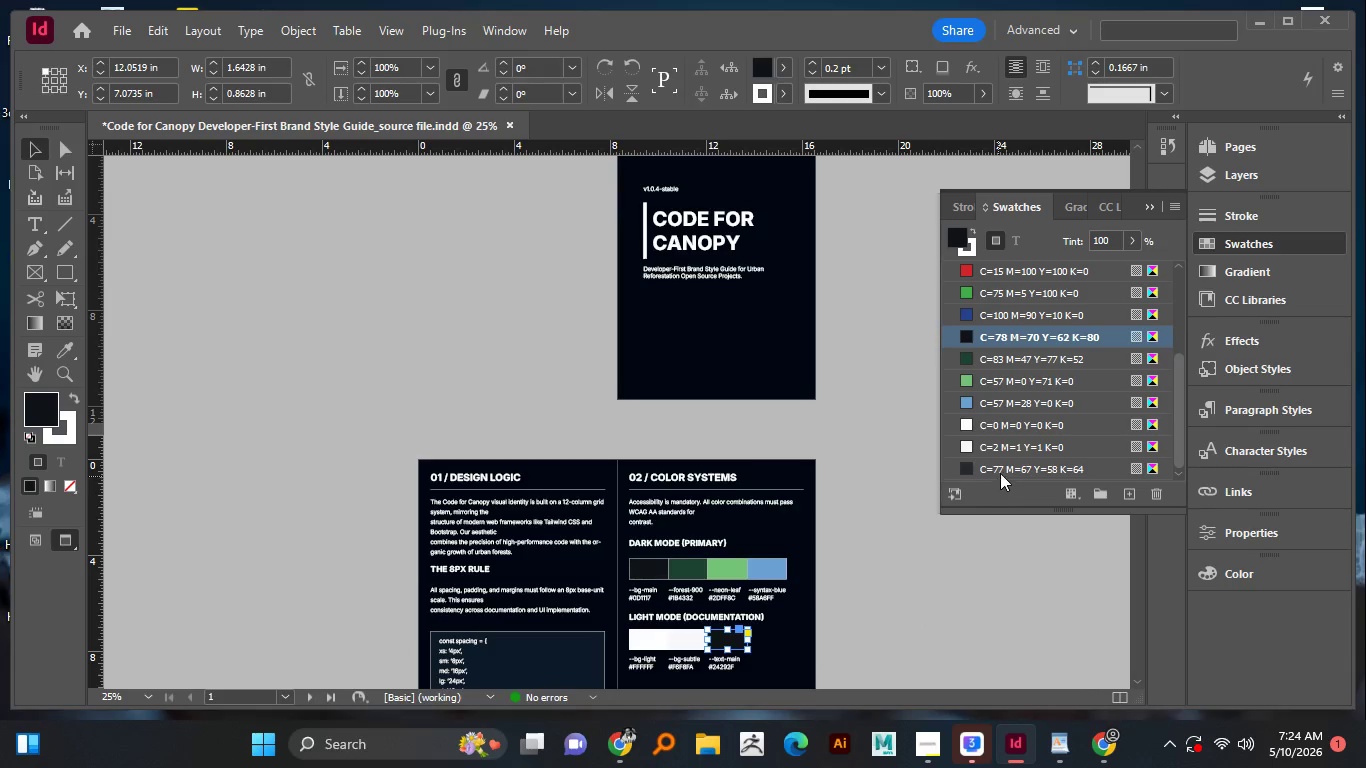 
left_click([1001, 471])
 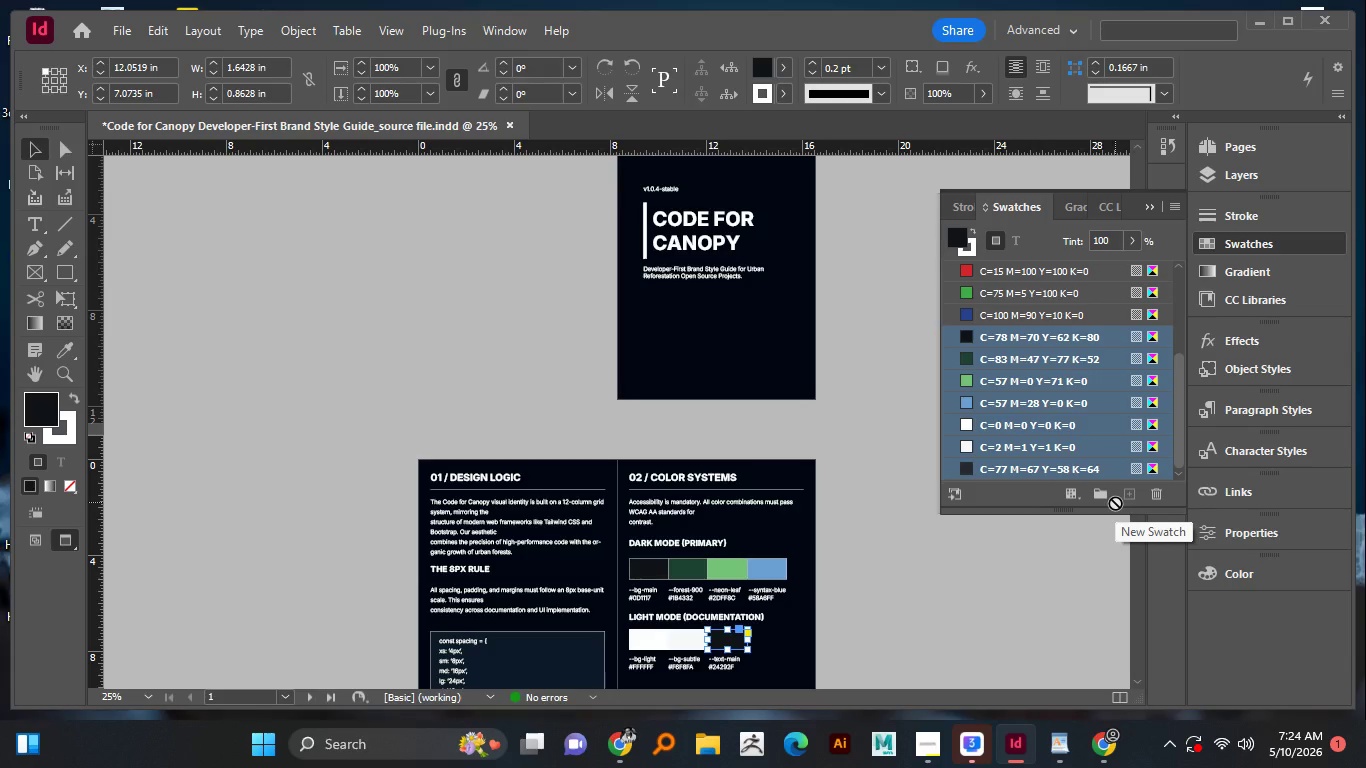 
wait(9.62)
 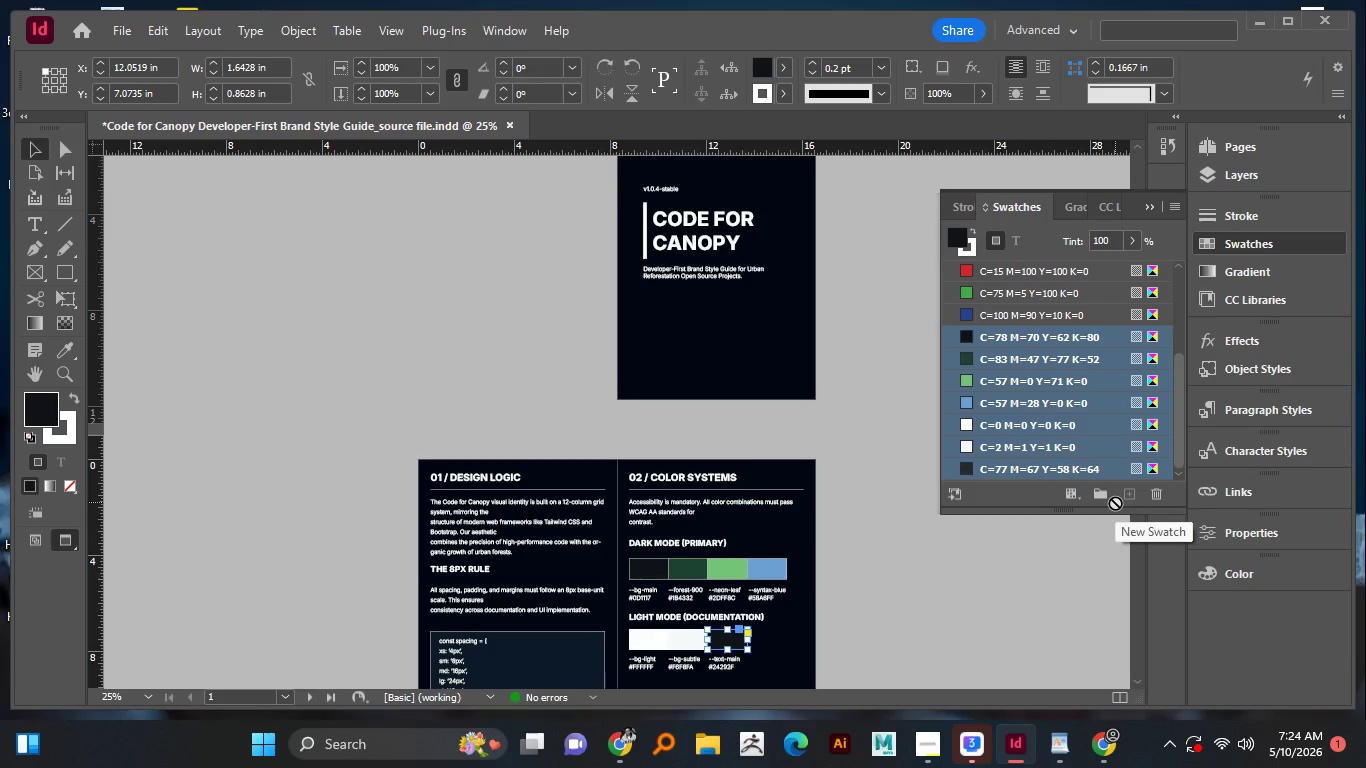 
left_click([1101, 498])
 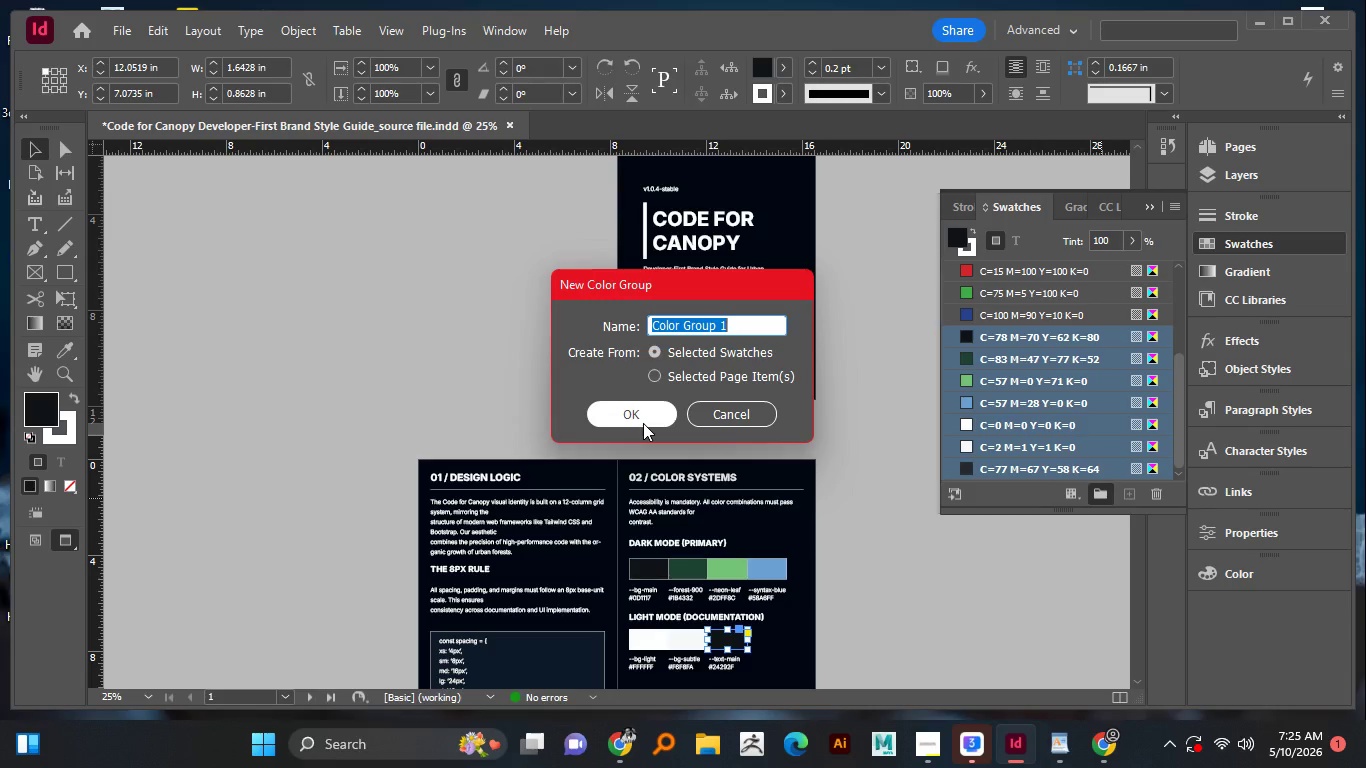 
wait(40.83)
 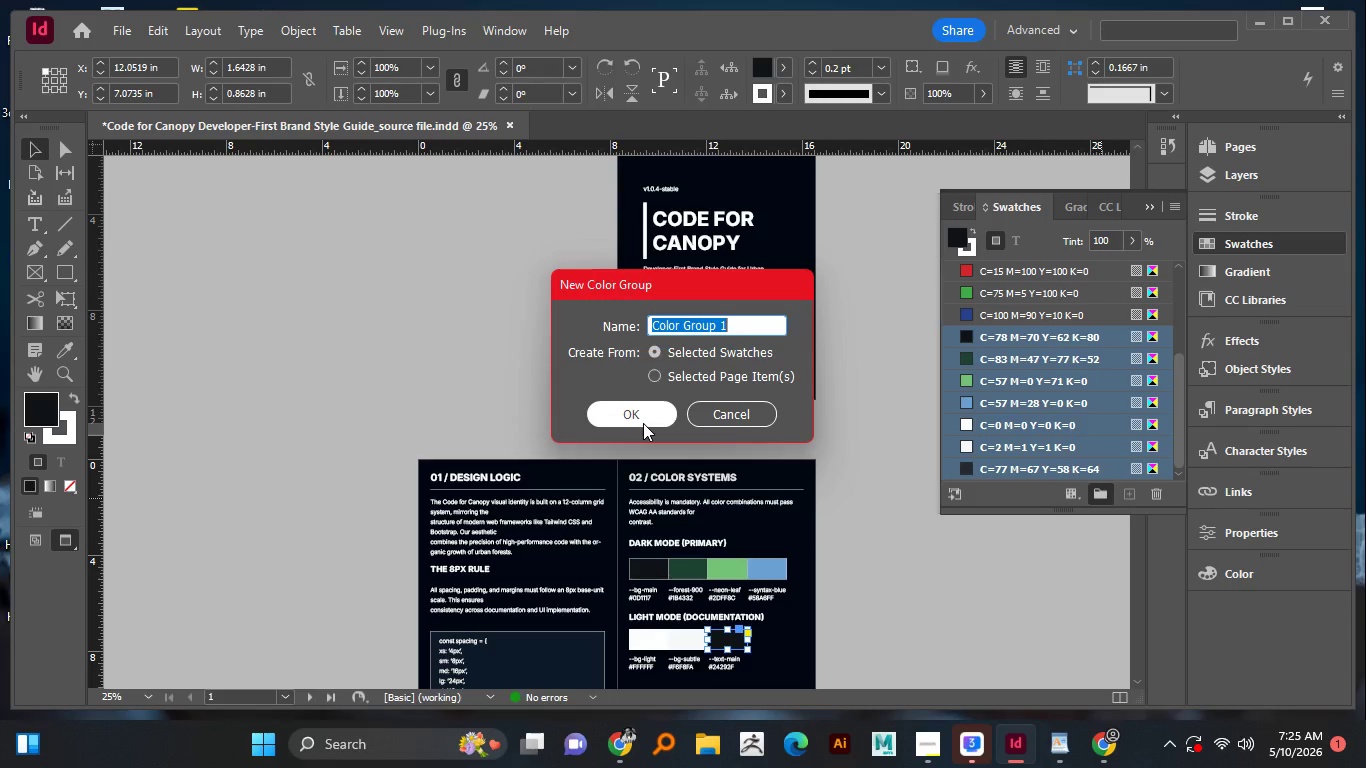 
left_click([643, 423])
 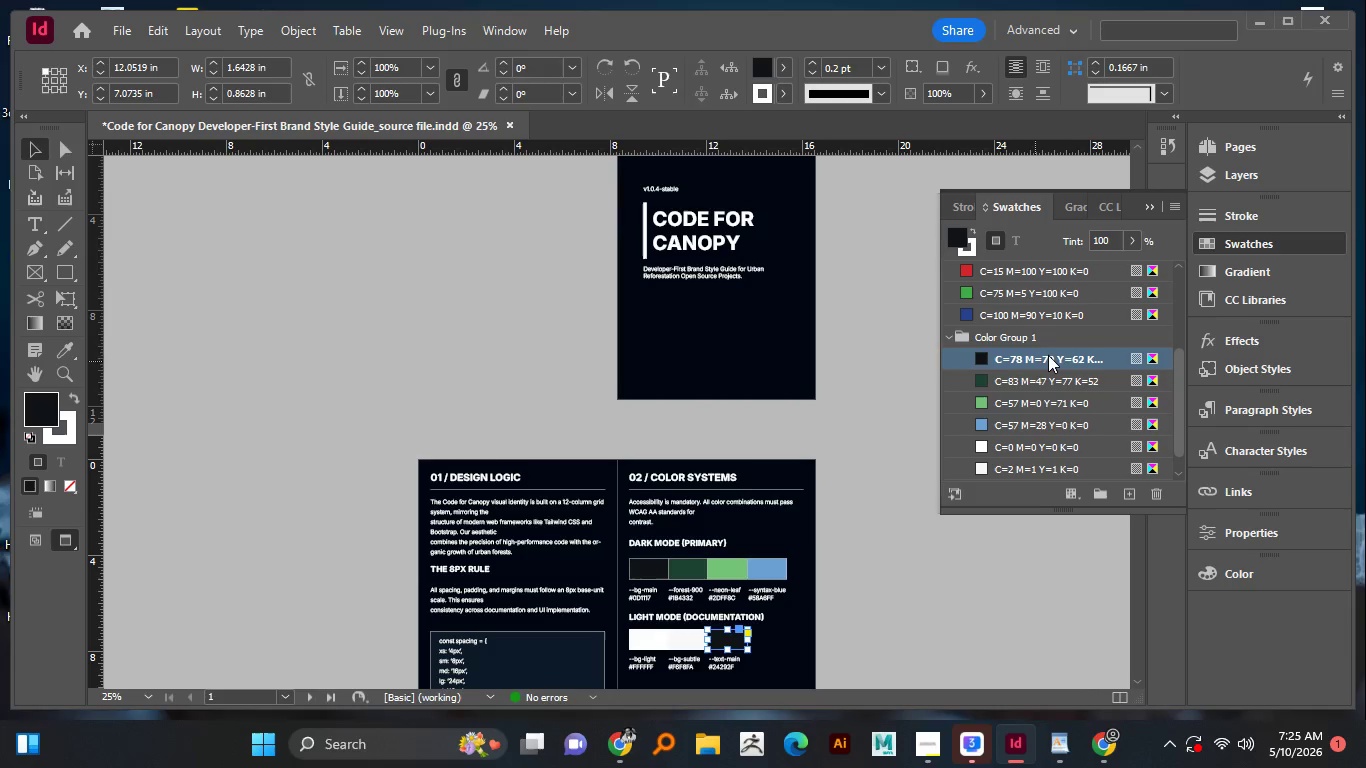 
scroll: coordinate [1013, 411], scroll_direction: down, amount: 3.0
 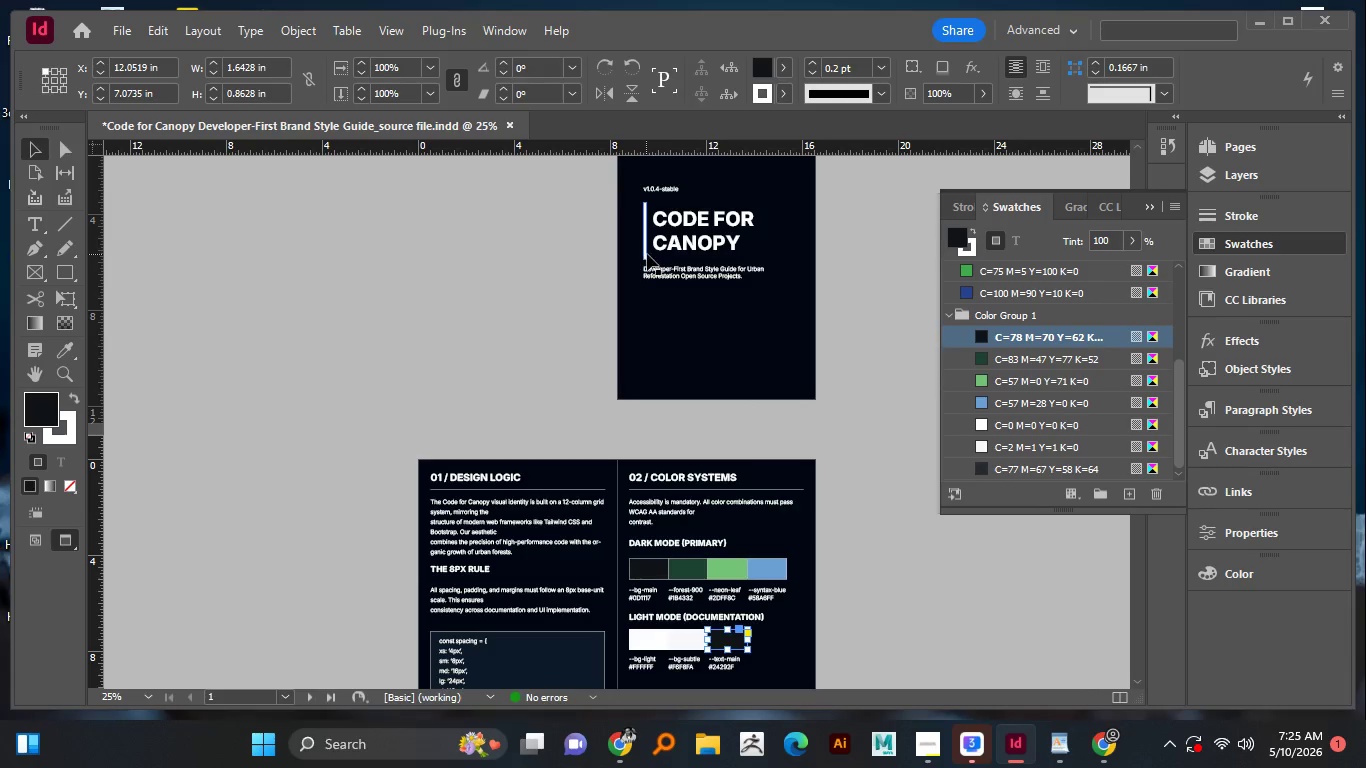 
left_click([647, 254])
 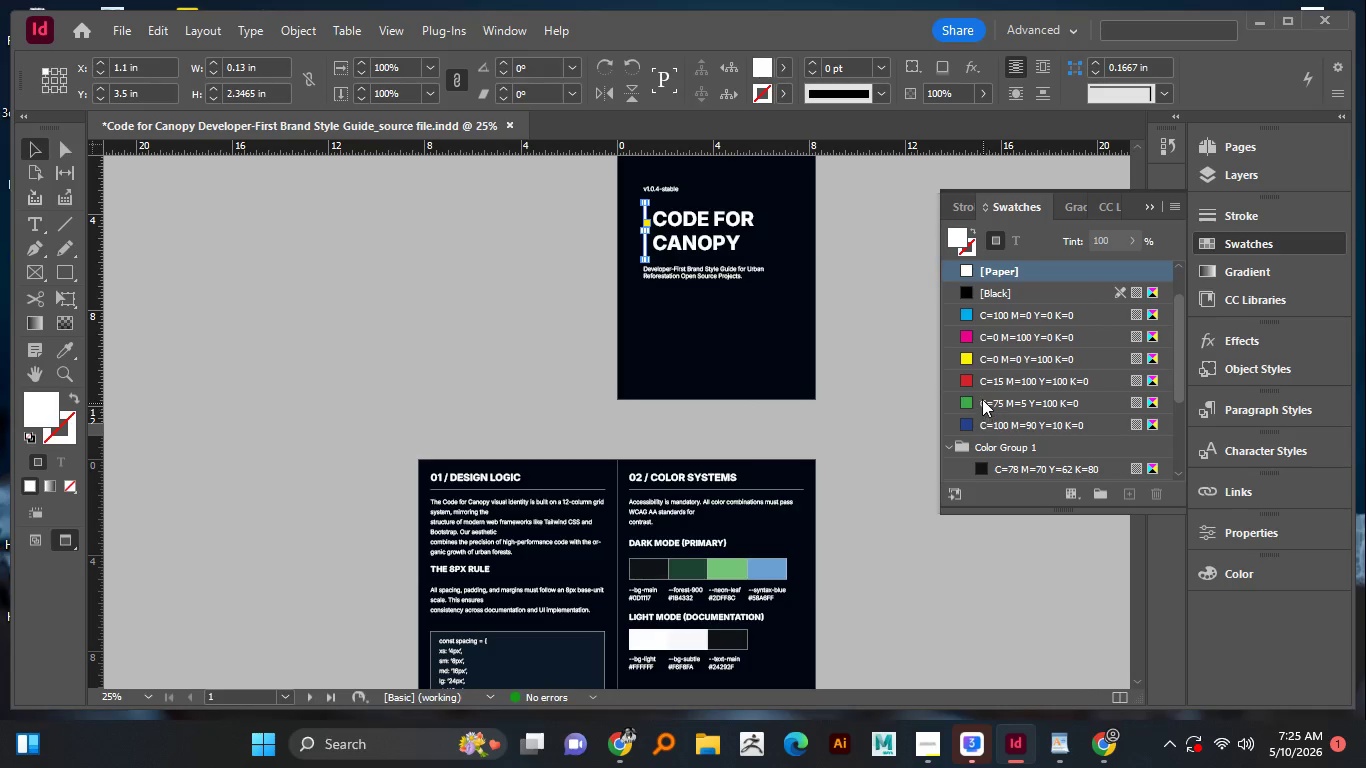 
scroll: coordinate [981, 394], scroll_direction: down, amount: 6.0
 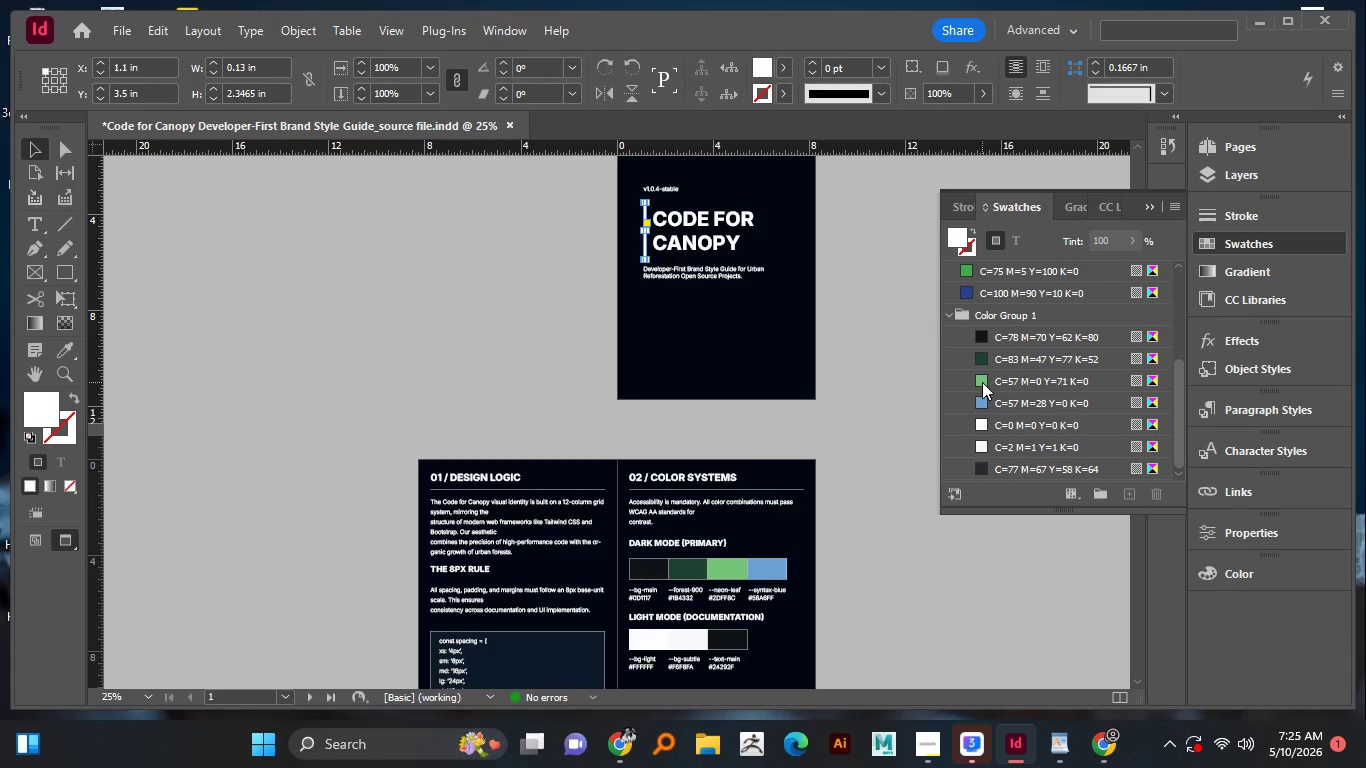 
left_click([982, 382])
 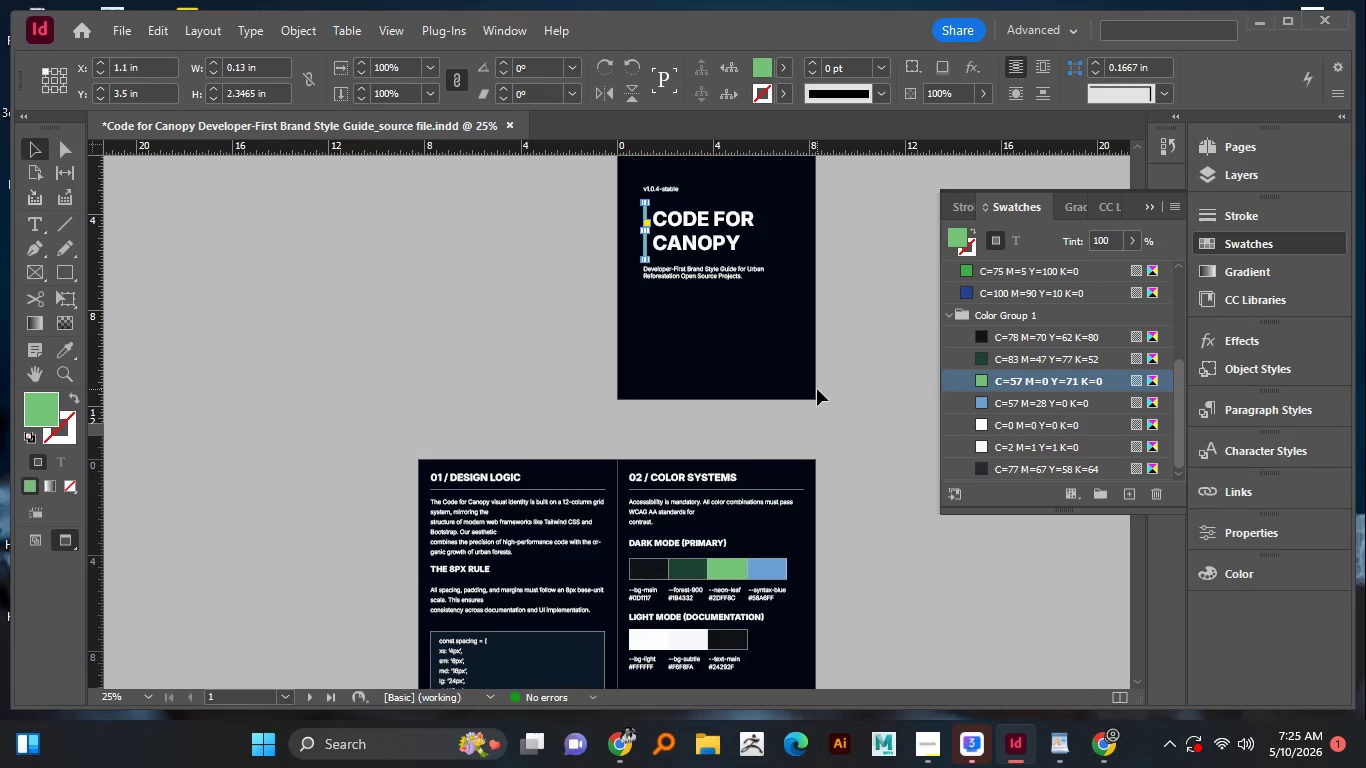 
left_click([817, 389])
 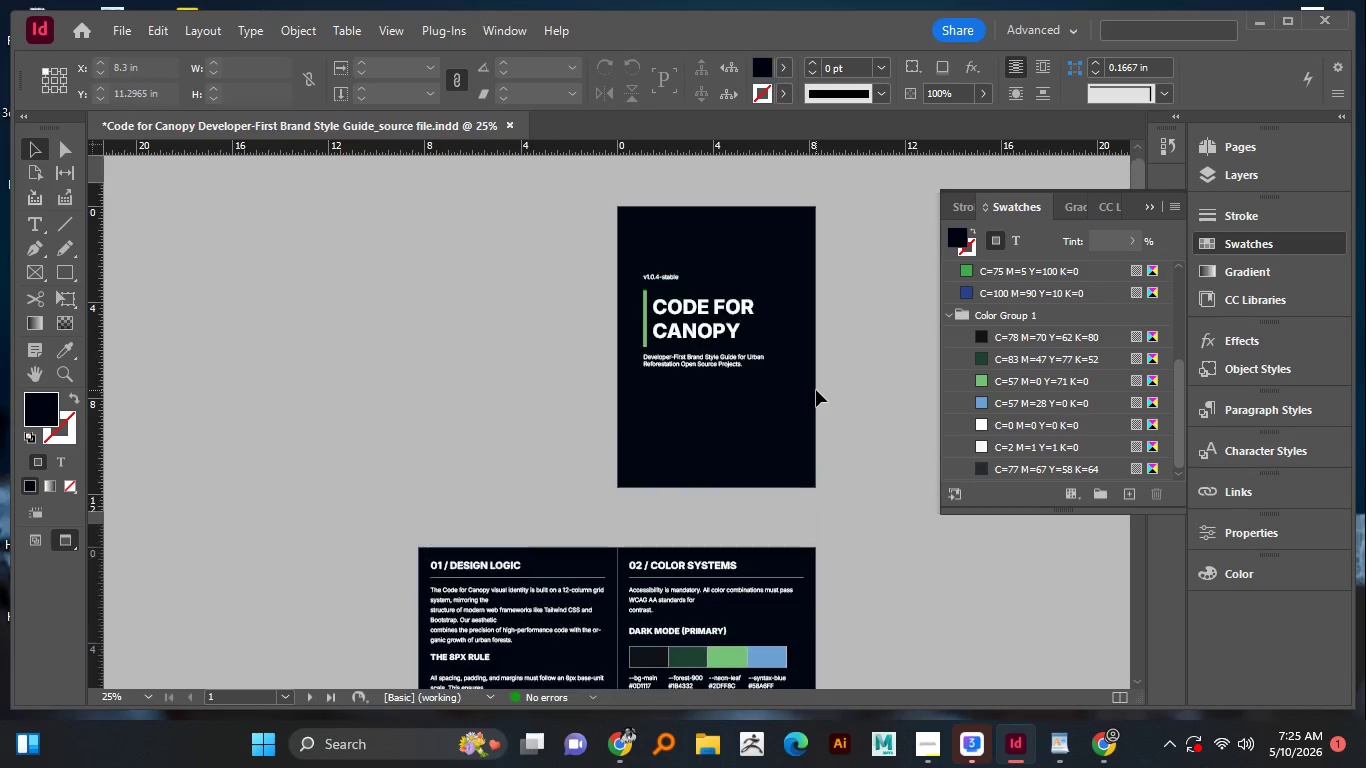 
scroll: coordinate [816, 390], scroll_direction: up, amount: 1.0
 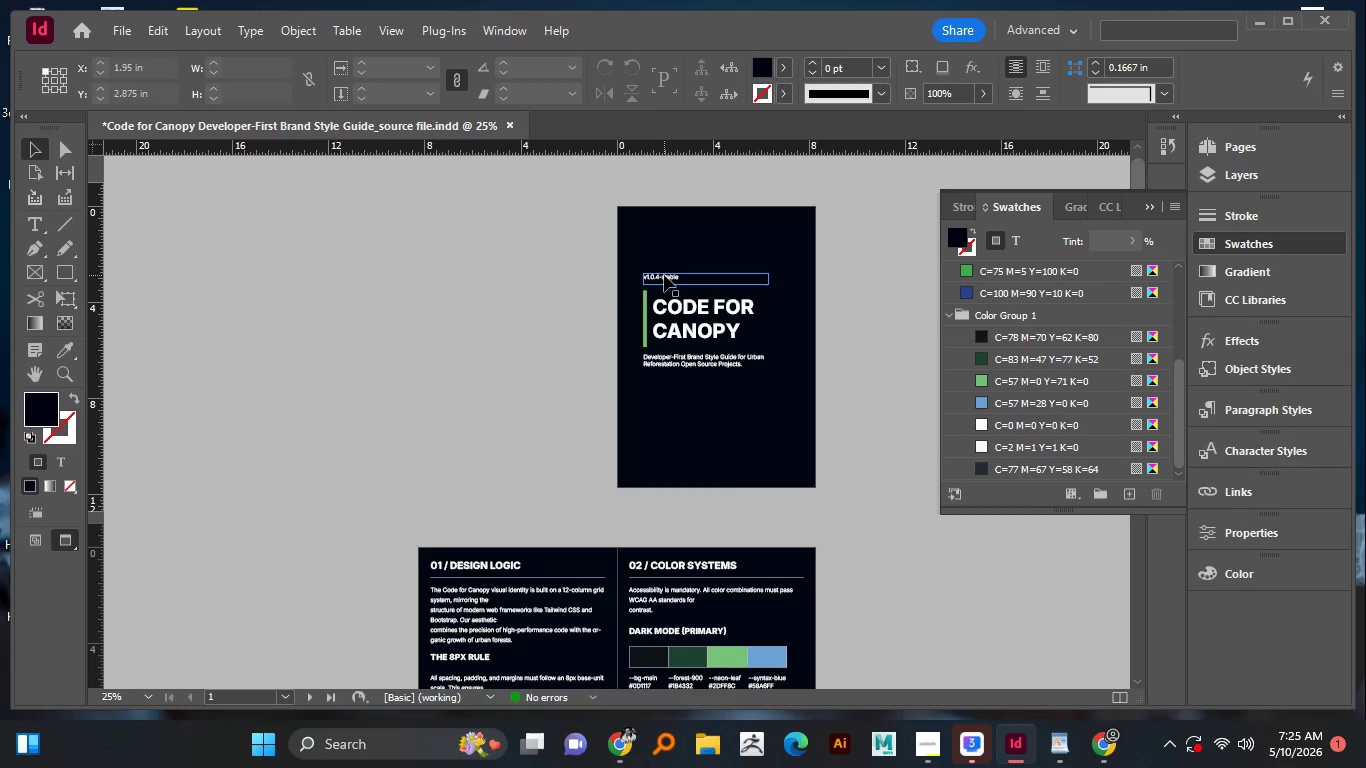 
double_click([664, 276])
 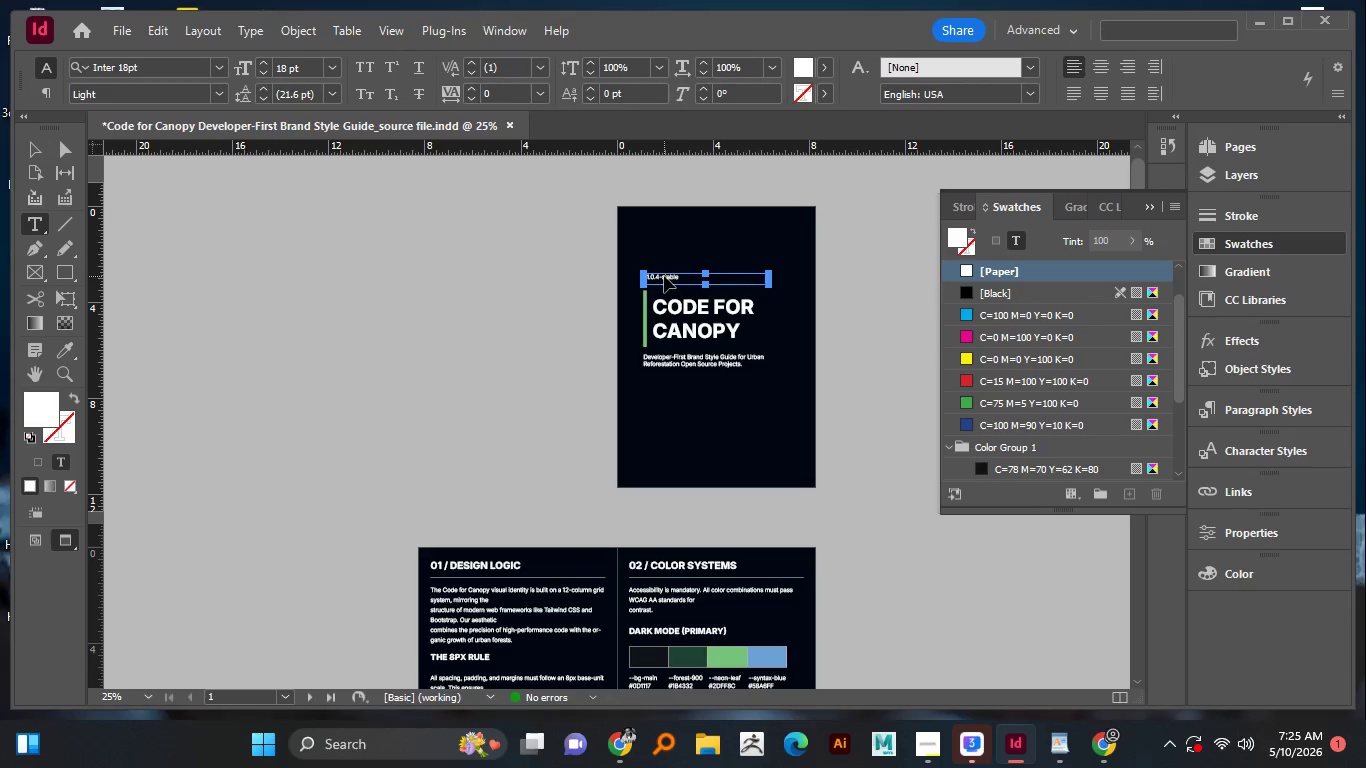 
key(Control+A)
 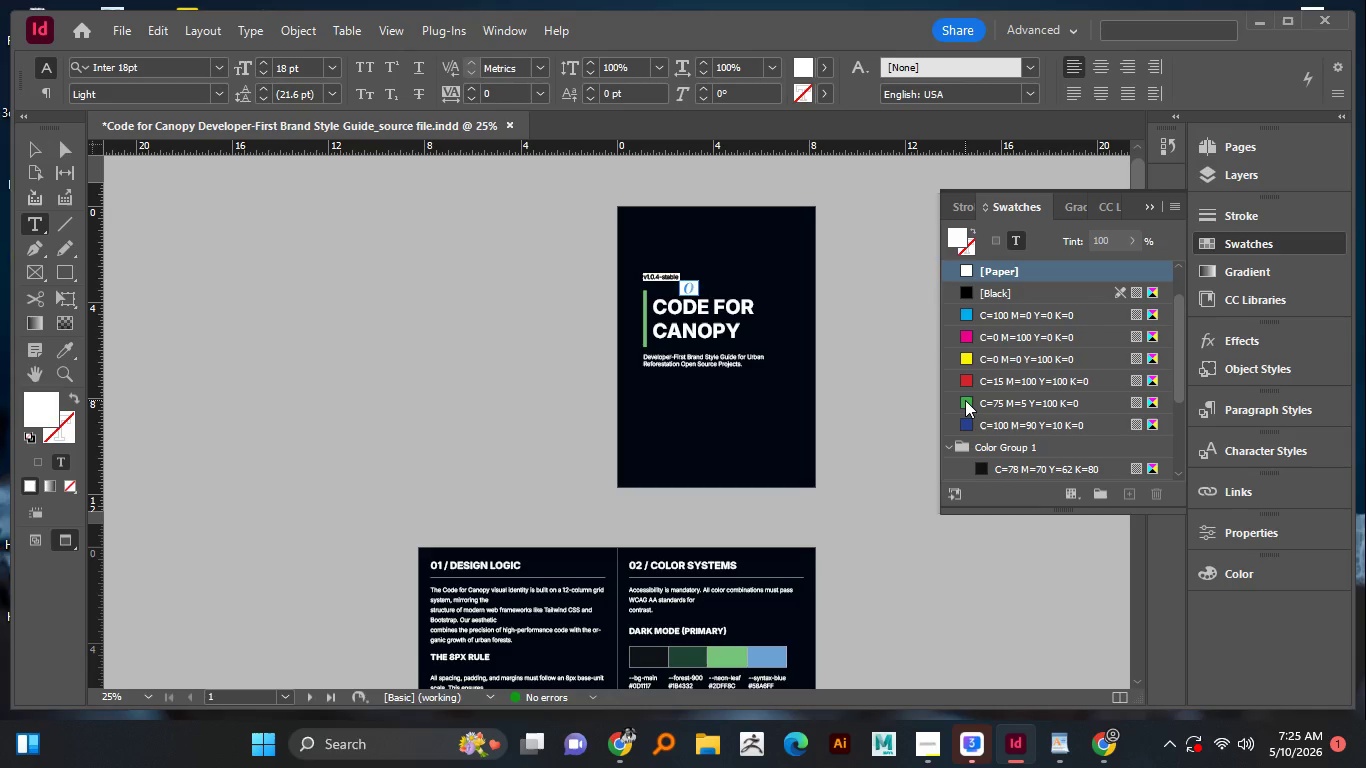 
left_click([965, 400])
 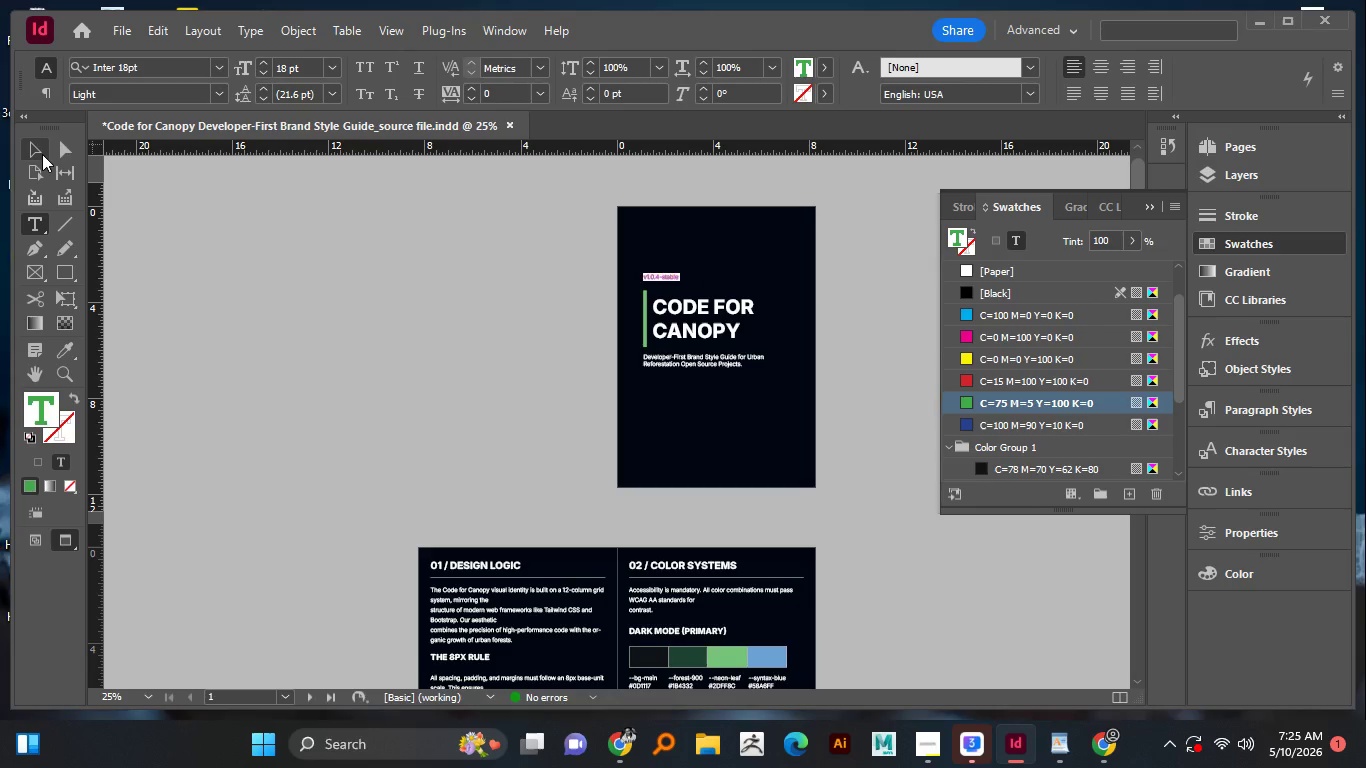 
left_click([42, 154])
 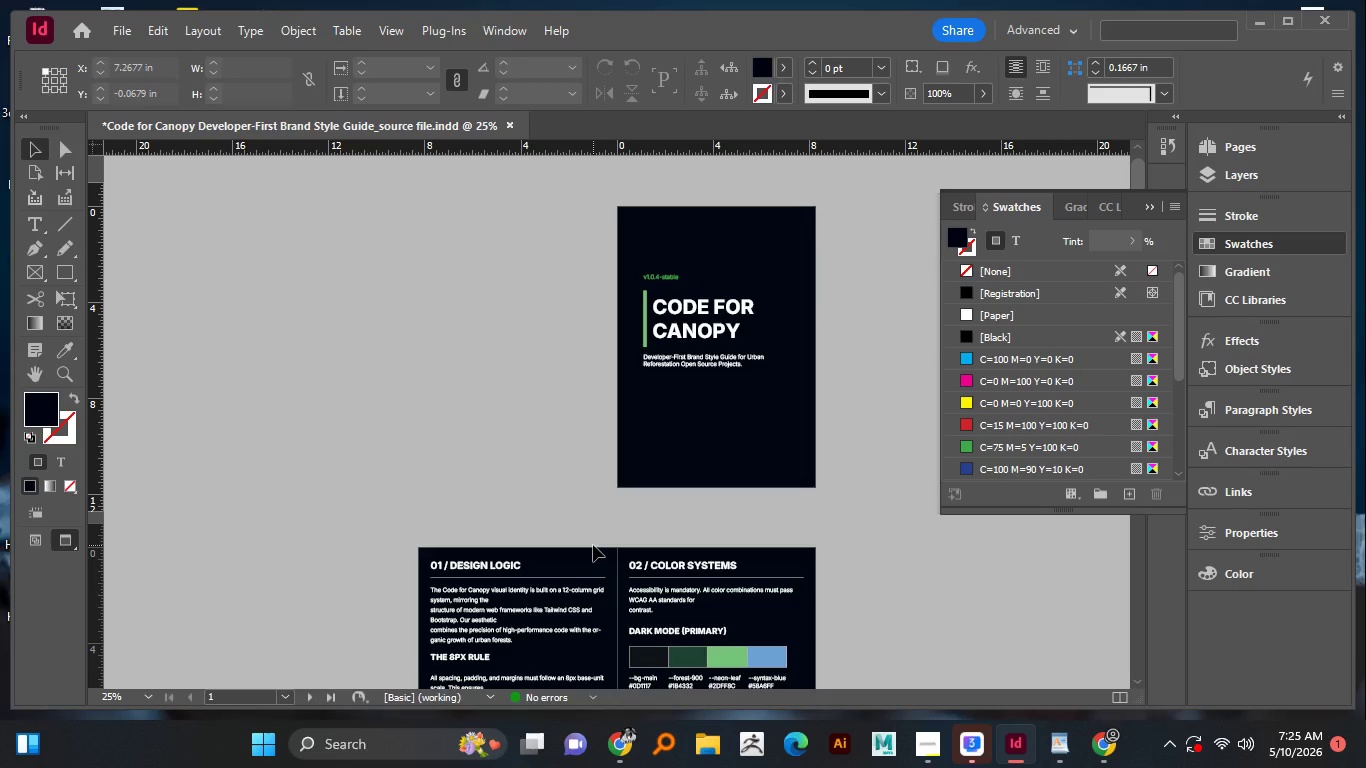 
wait(9.42)
 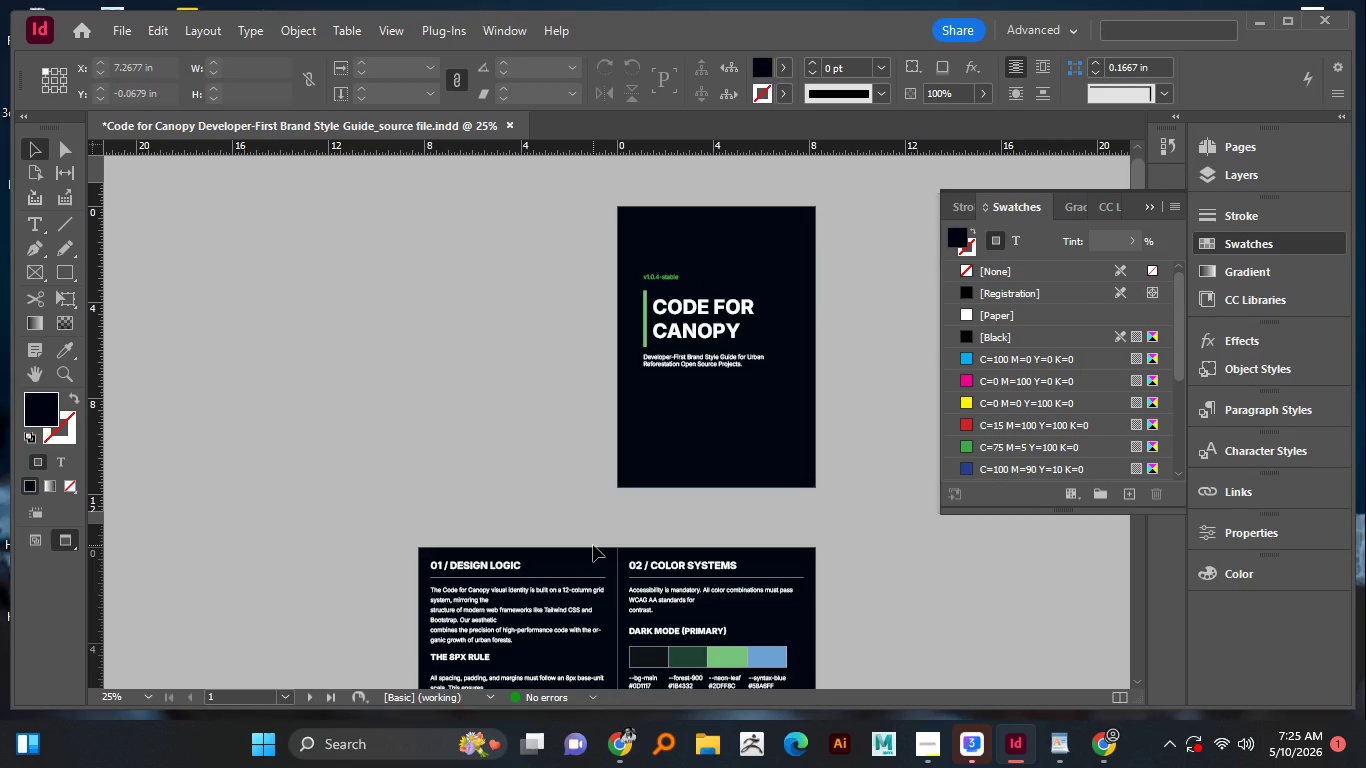 
scroll: coordinate [623, 461], scroll_direction: down, amount: 2.0
 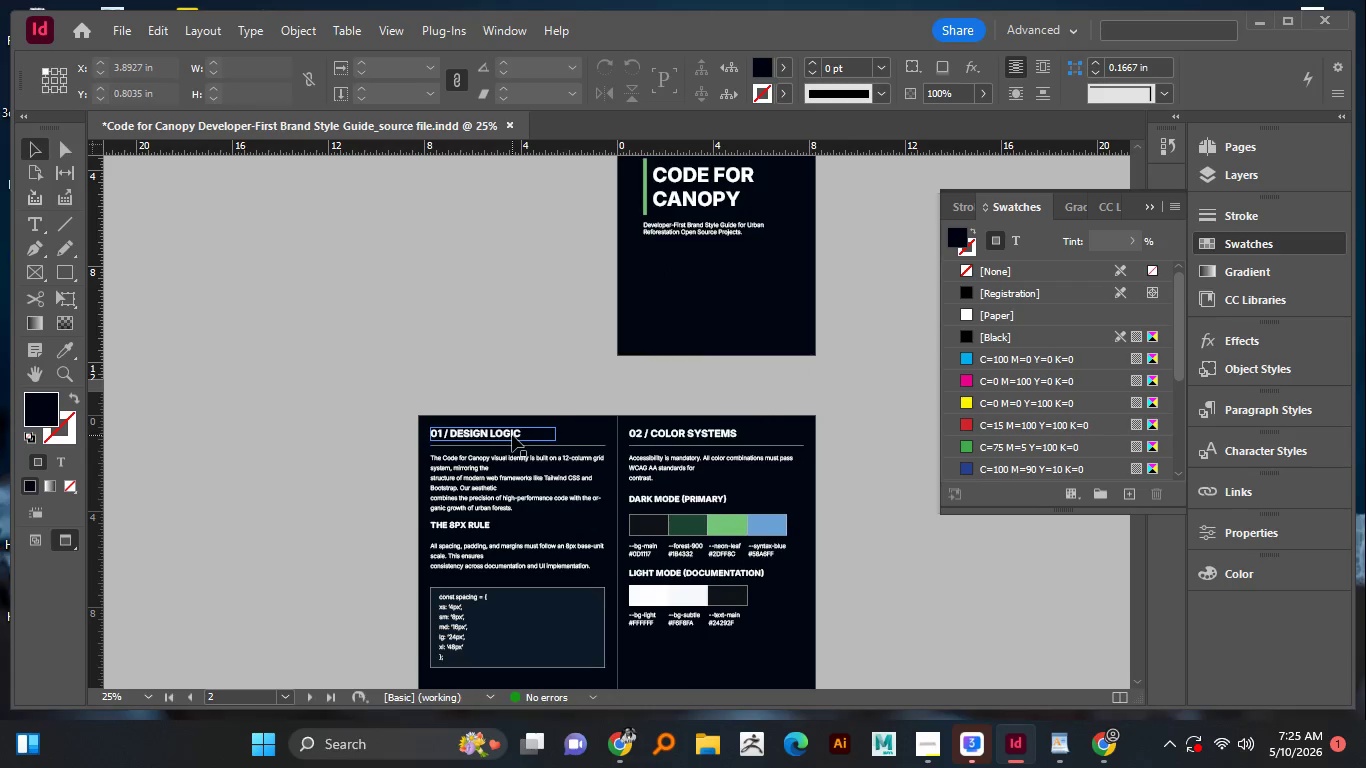 
left_click([512, 435])
 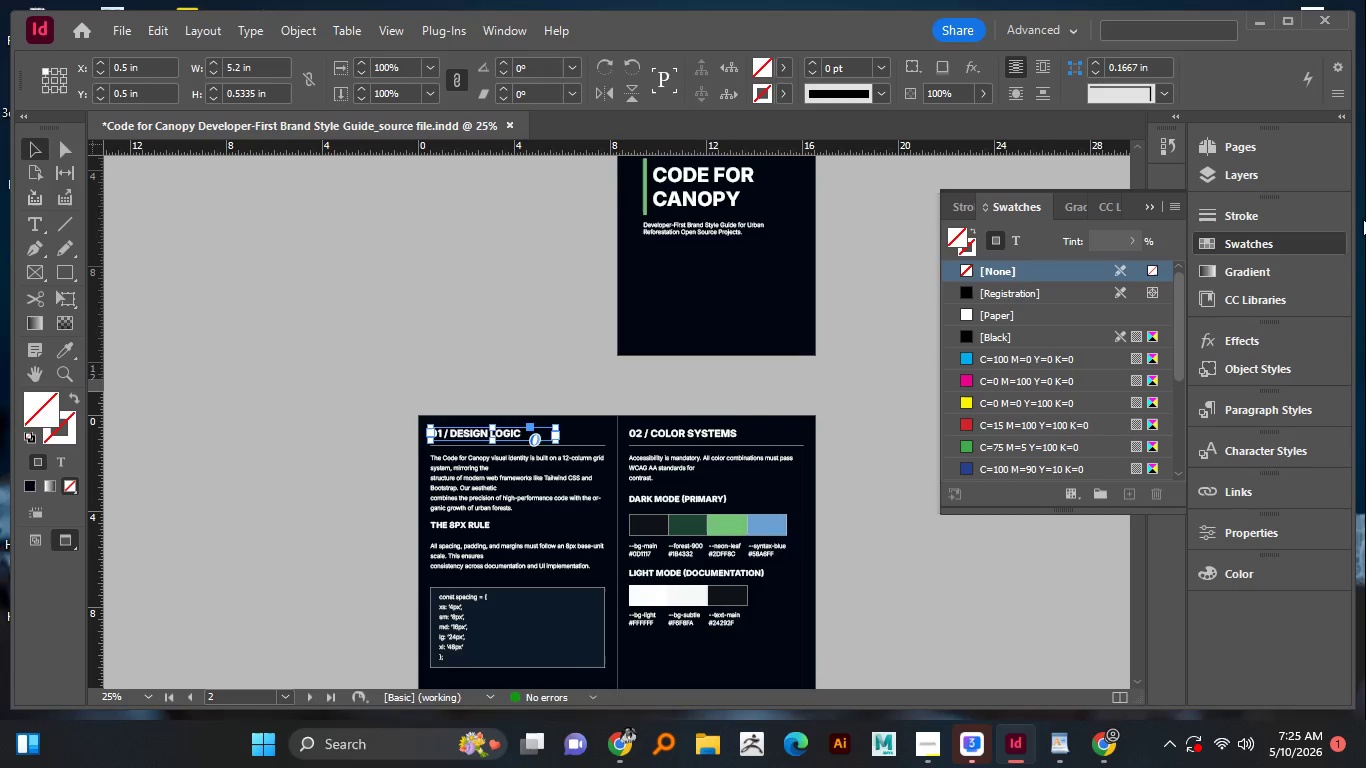 
wait(12.03)
 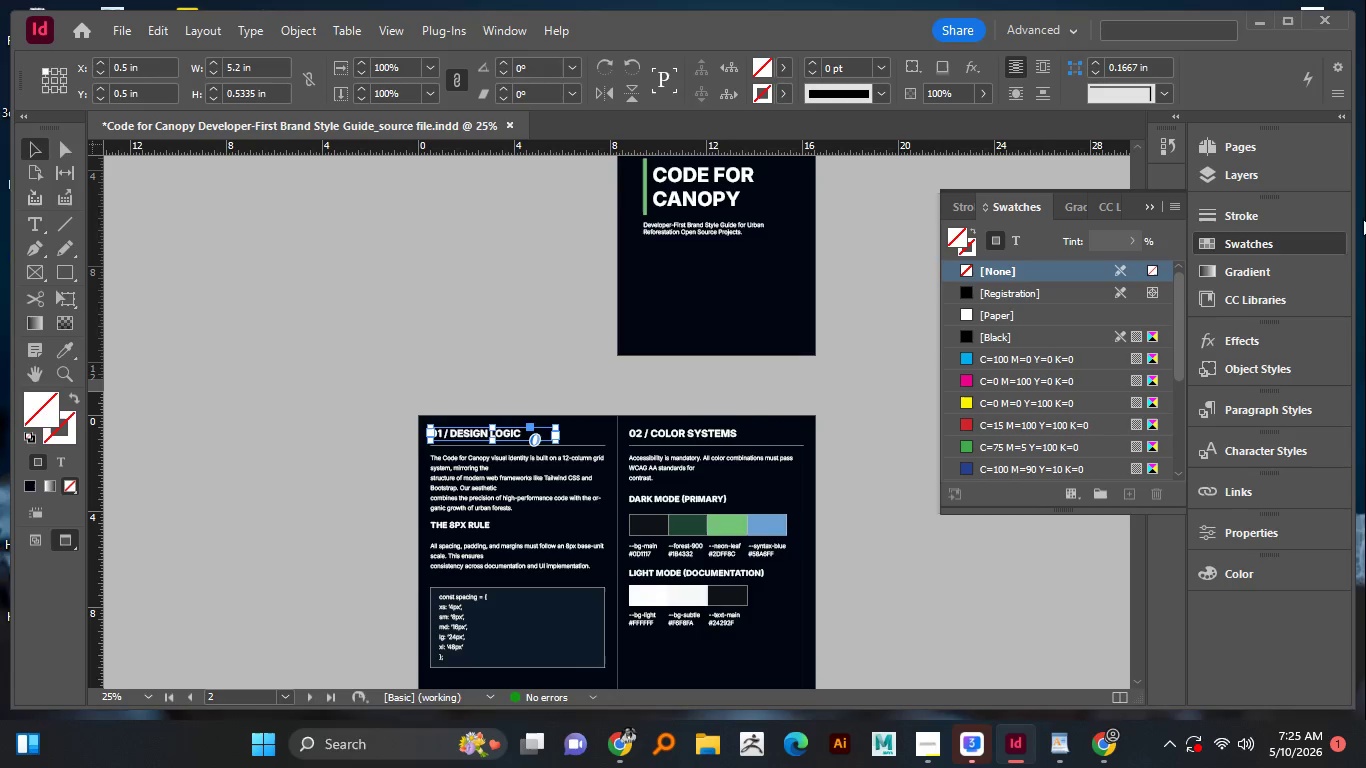 
scroll: coordinate [639, 324], scroll_direction: none, amount: 0.0
 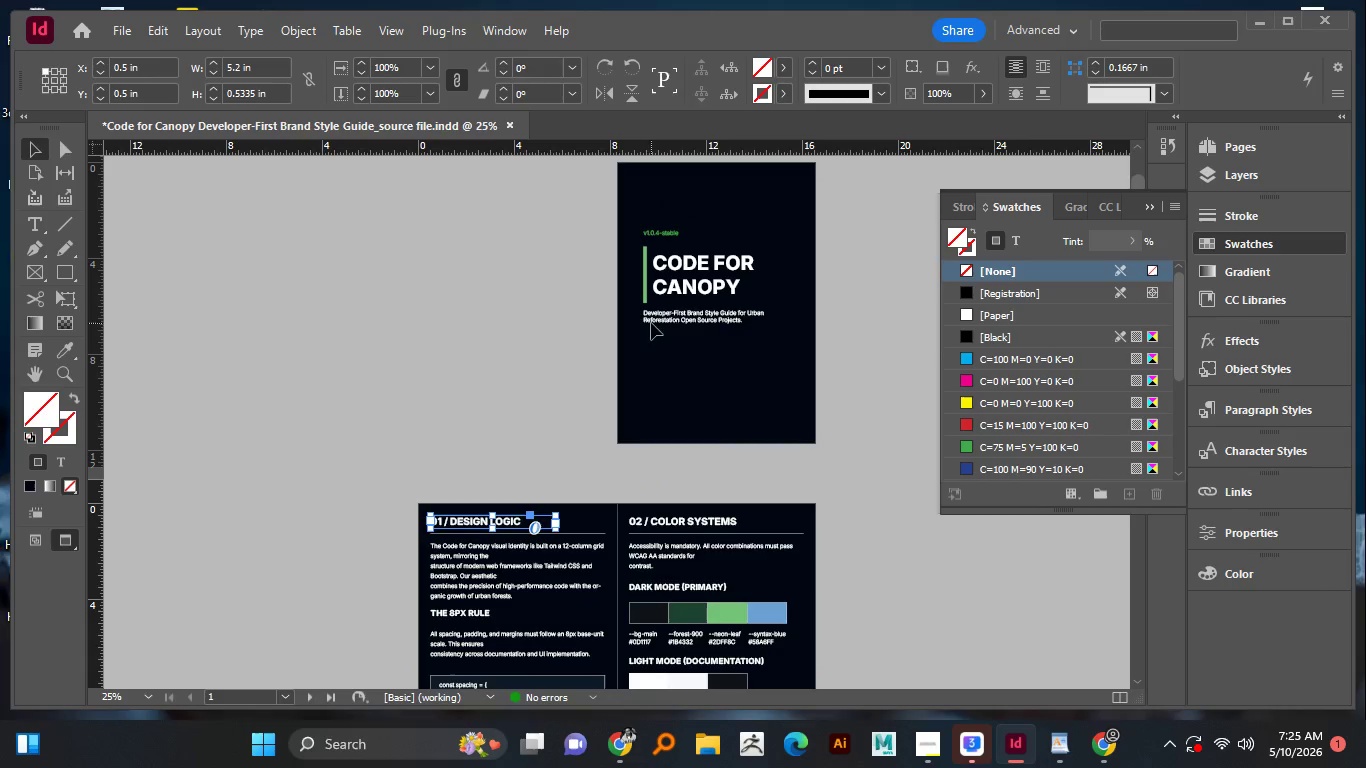 
hold_key(key=Space, duration=1.12)
 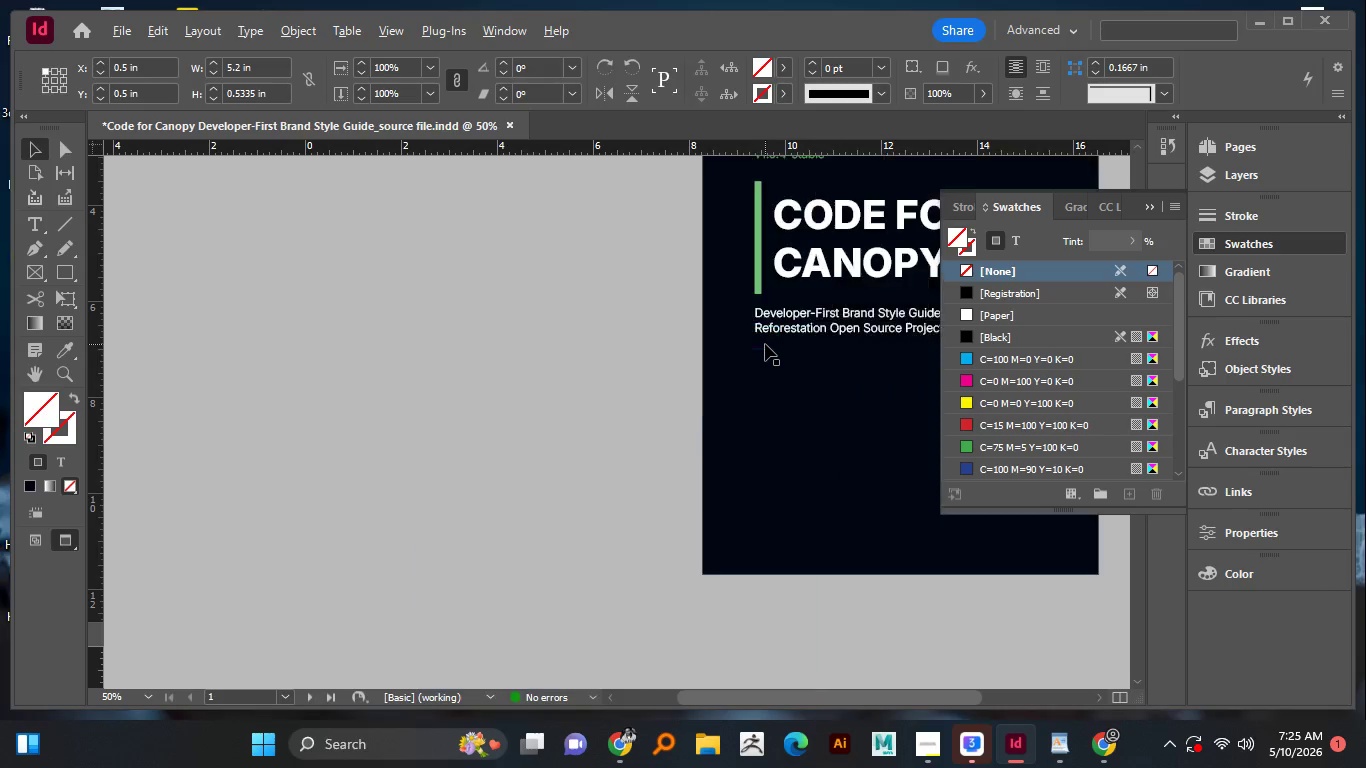 
scroll: coordinate [651, 323], scroll_direction: up, amount: 1.0
 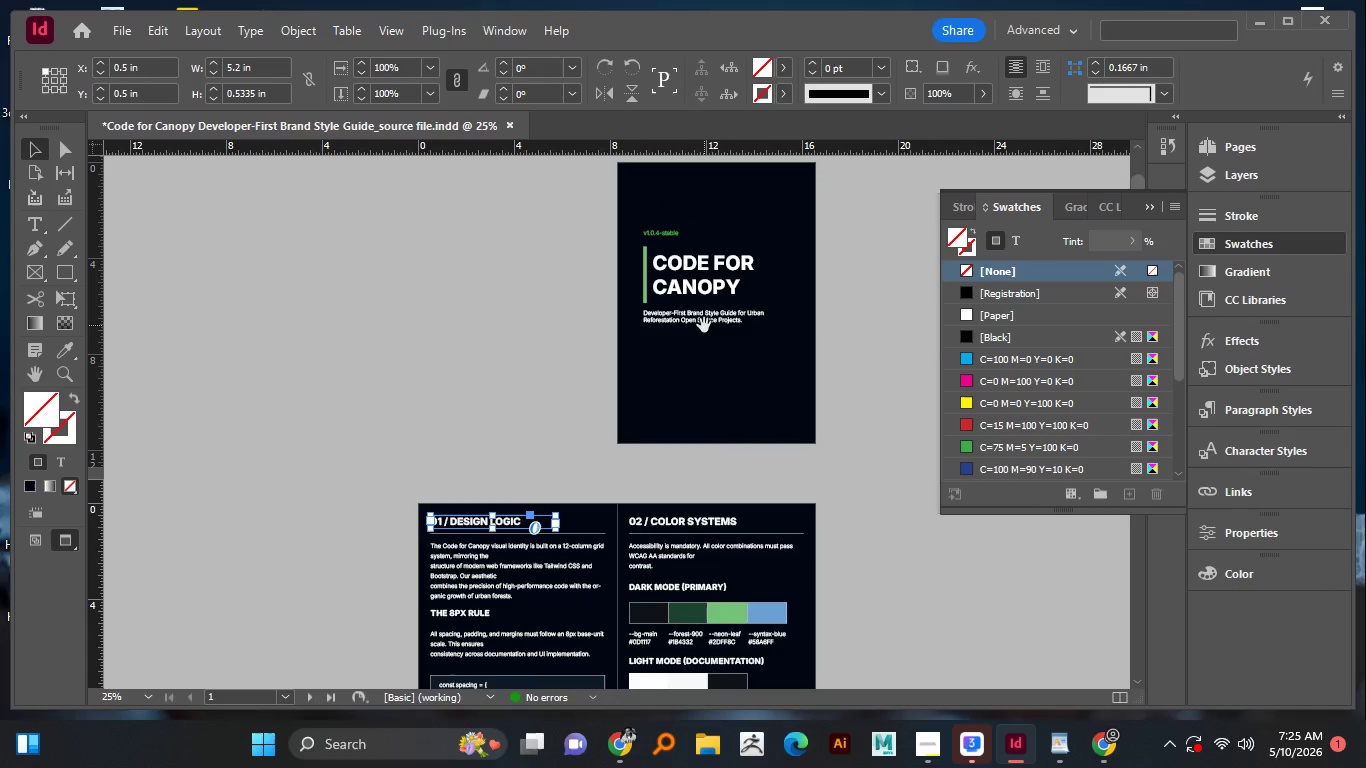 
left_click_drag(start_coordinate=[715, 370], to_coordinate=[691, 387])
 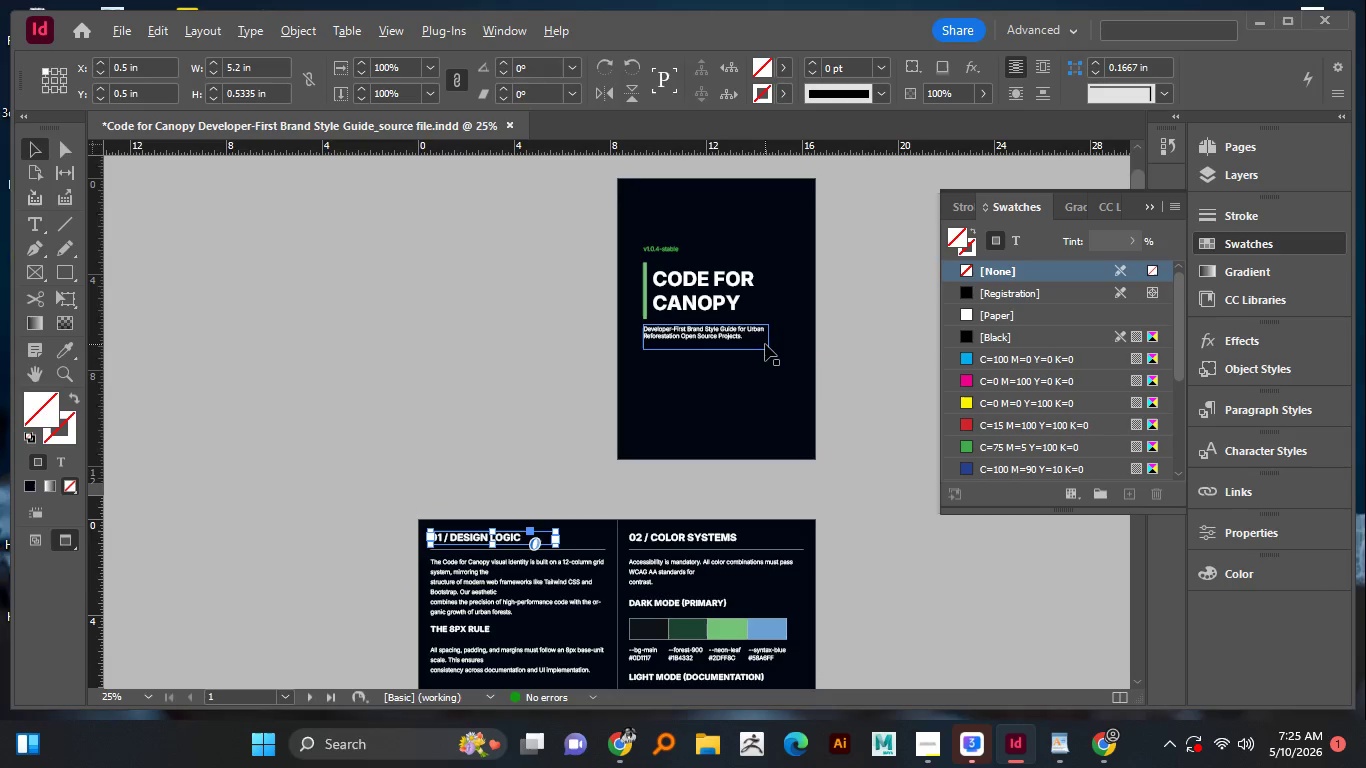 
hold_key(key=AltLeft, duration=1.0)
scroll: coordinate [765, 344], scroll_direction: up, amount: 2.0
 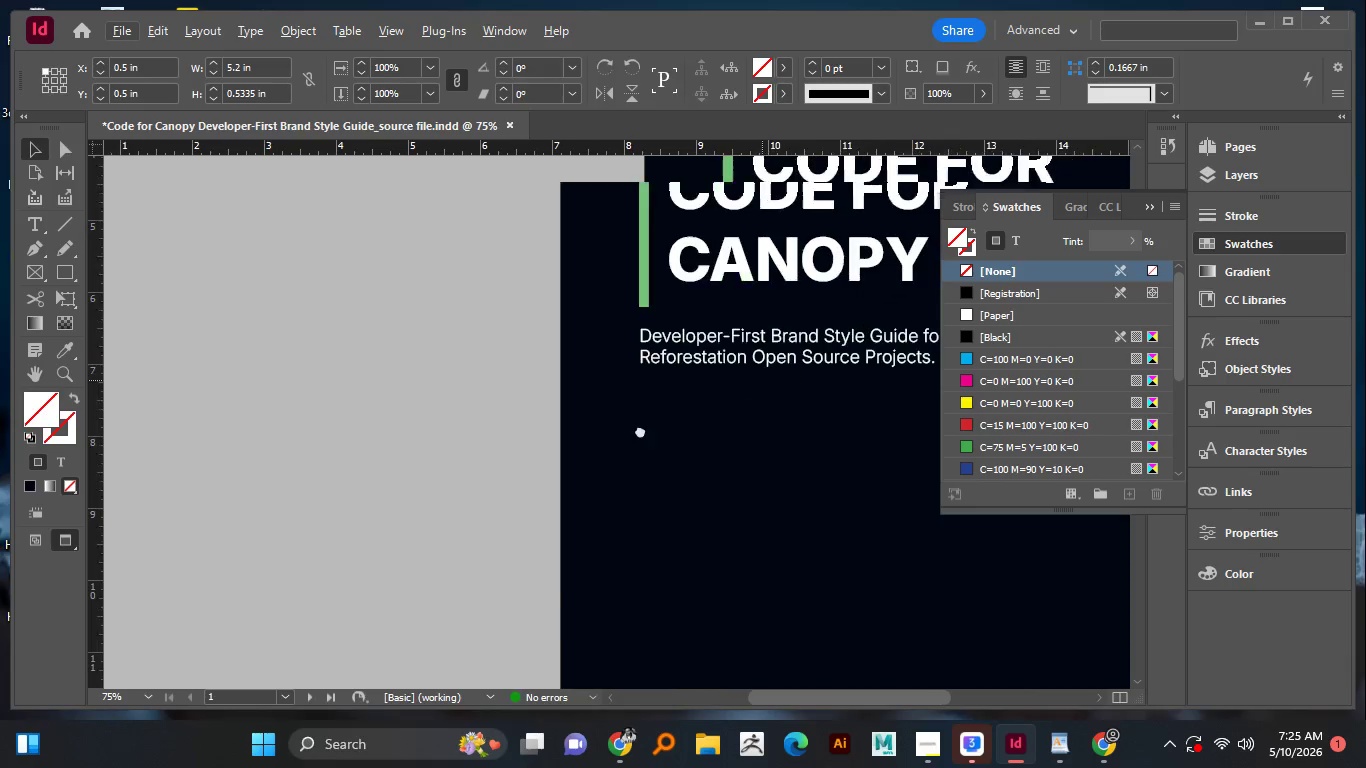 
hold_key(key=Space, duration=1.52)
 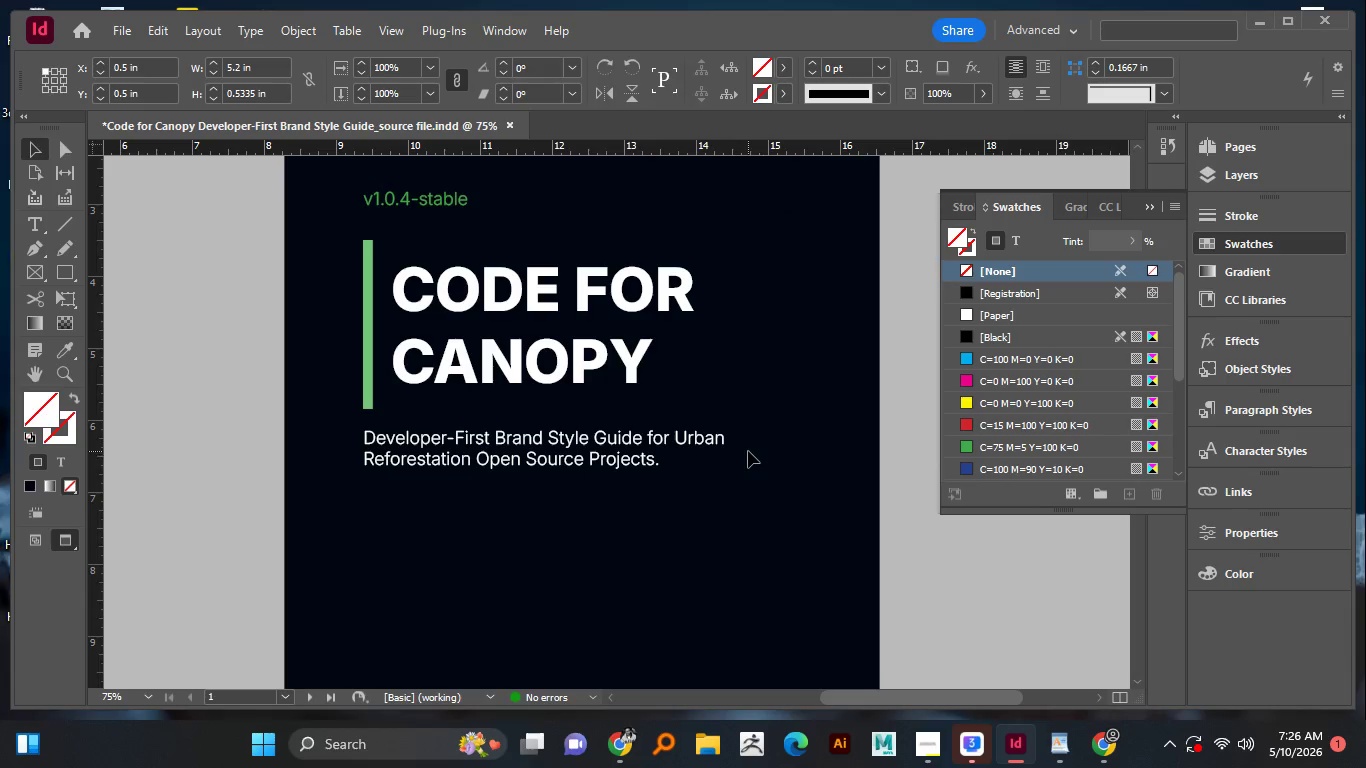 
left_click_drag(start_coordinate=[783, 384], to_coordinate=[526, 460])
 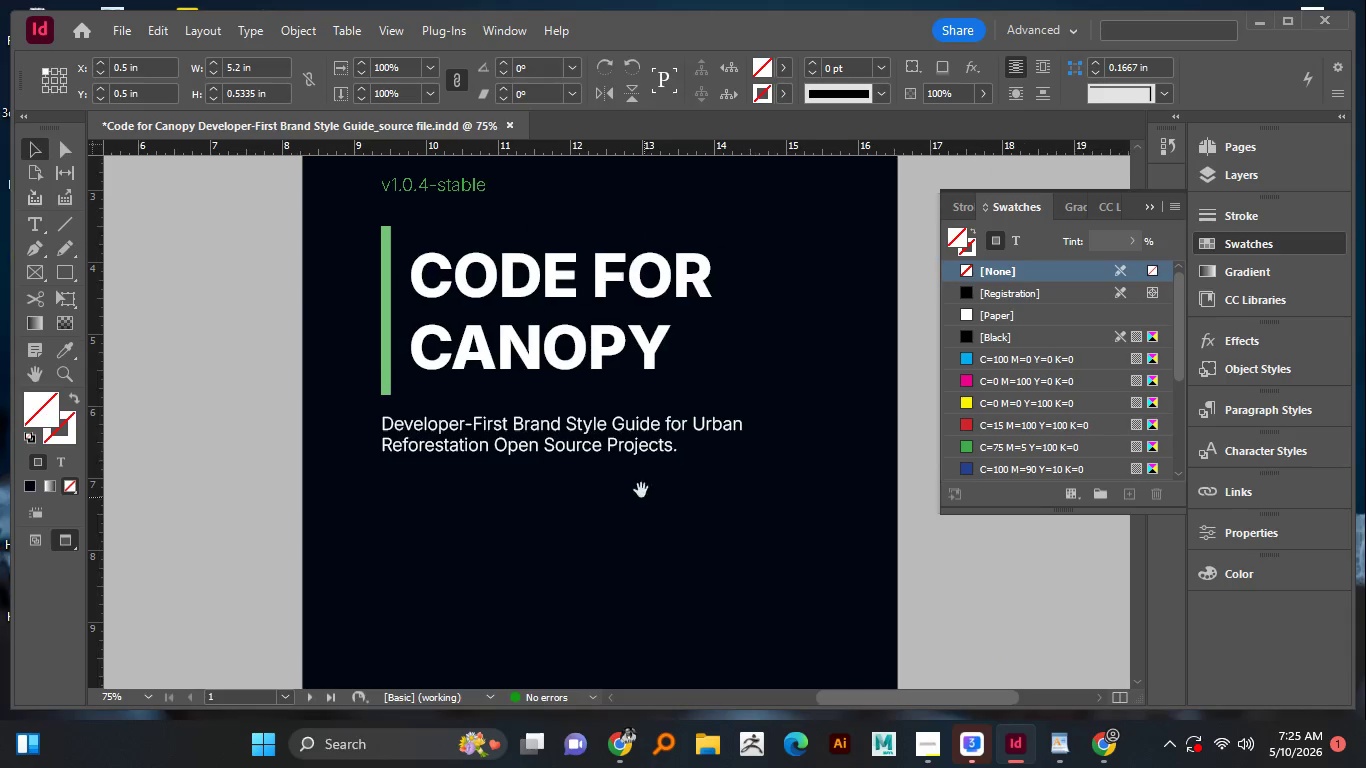 
left_click_drag(start_coordinate=[753, 446], to_coordinate=[644, 497])
 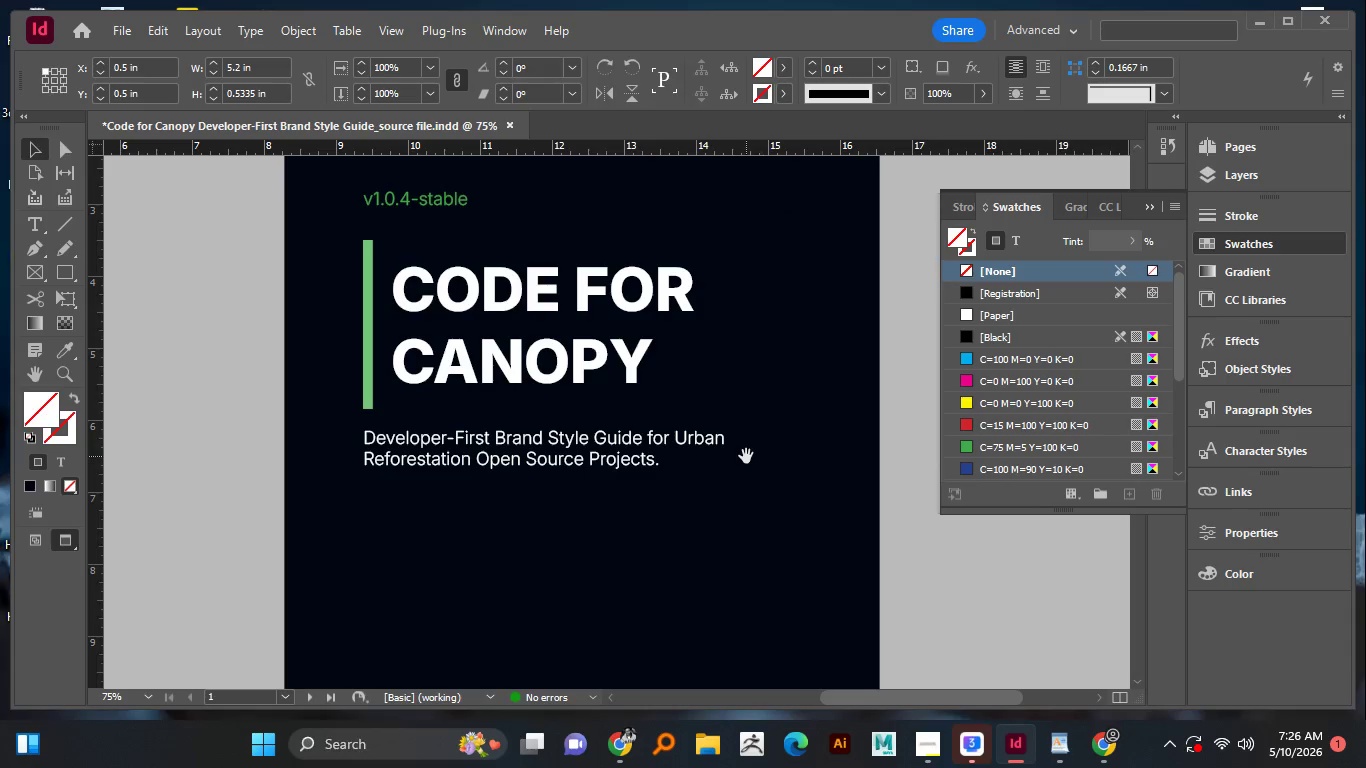 
left_click_drag(start_coordinate=[764, 442], to_coordinate=[746, 456])
 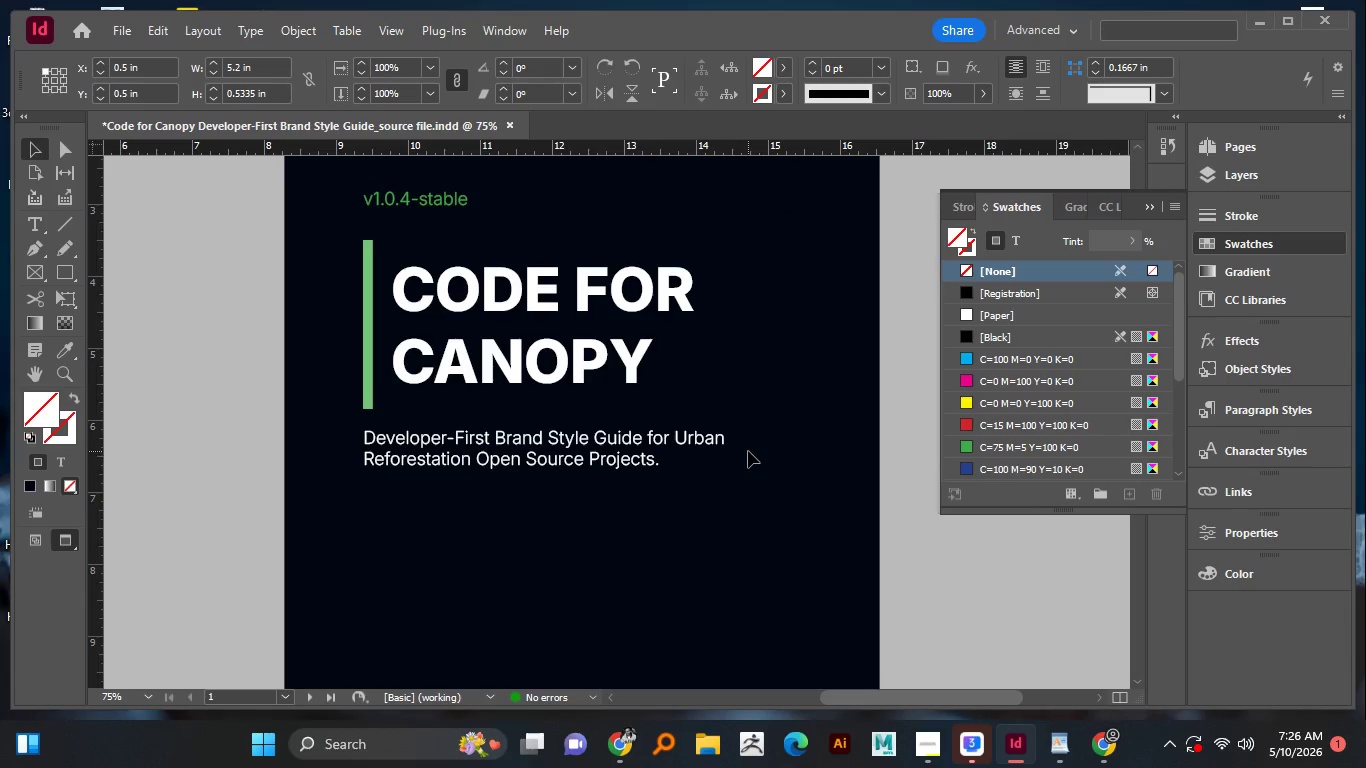 
key(Space)
 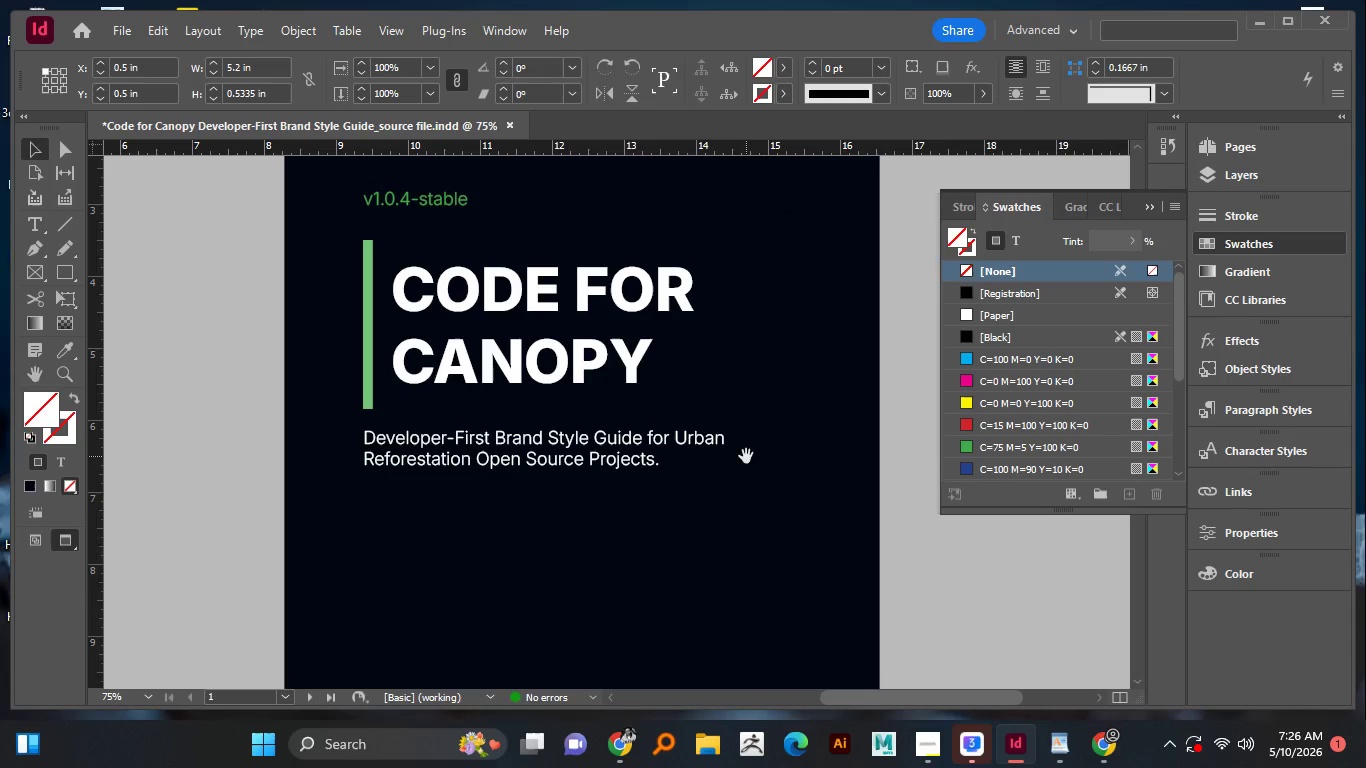 
key(Space)
 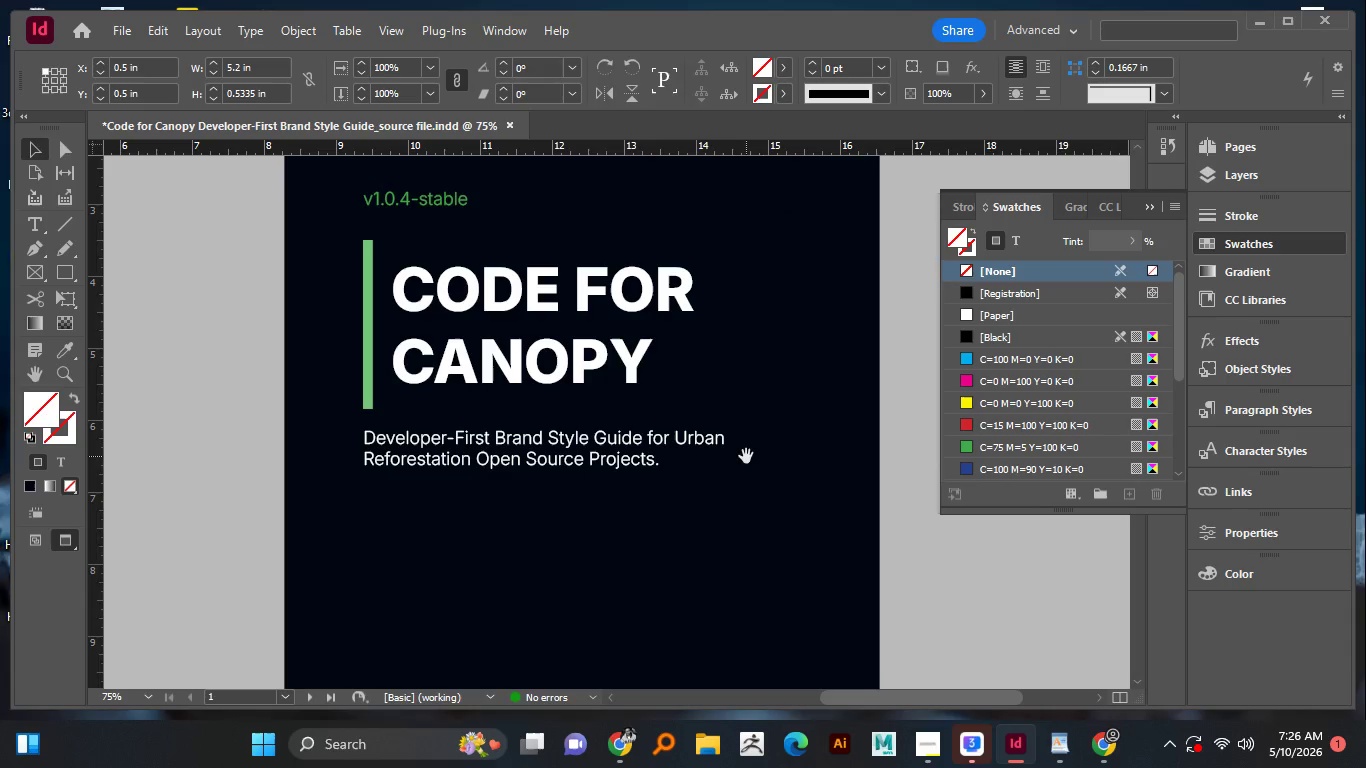 
key(Space)
 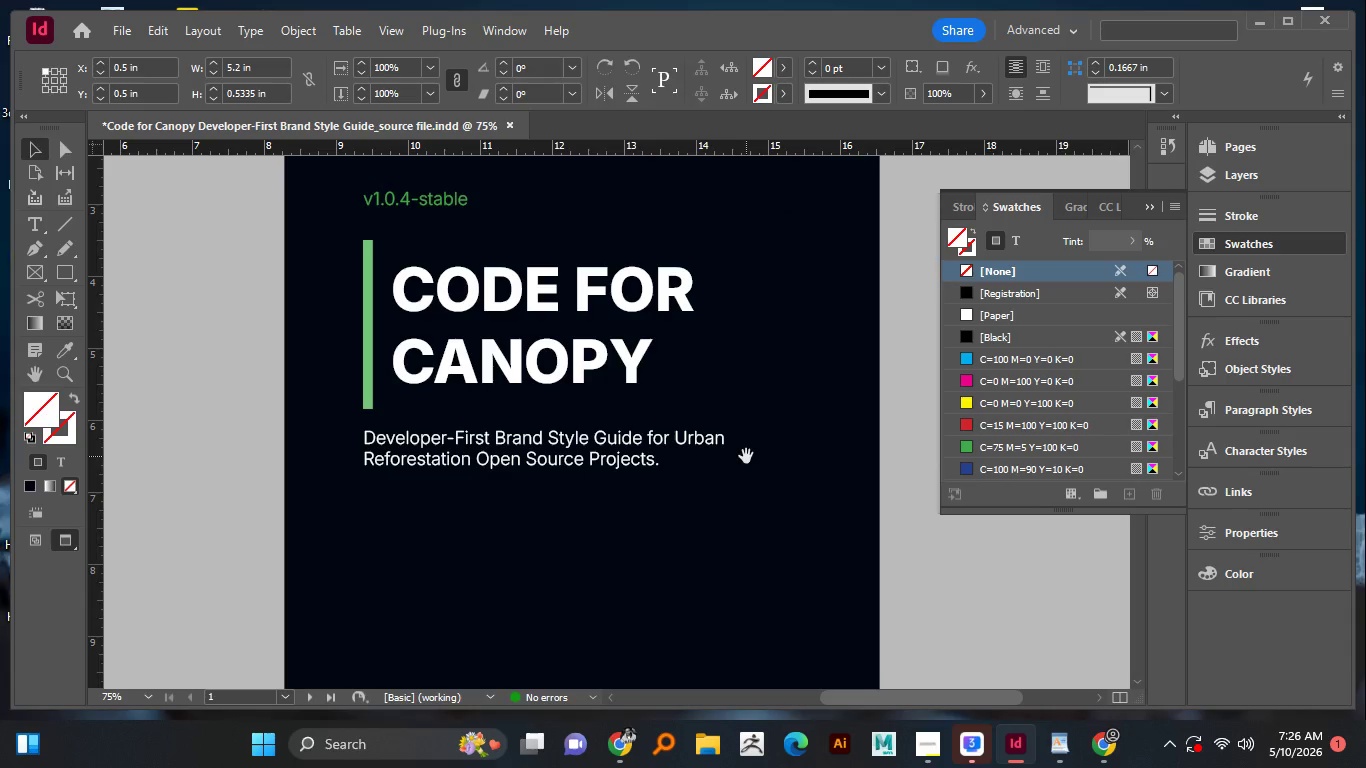 
key(Space)
 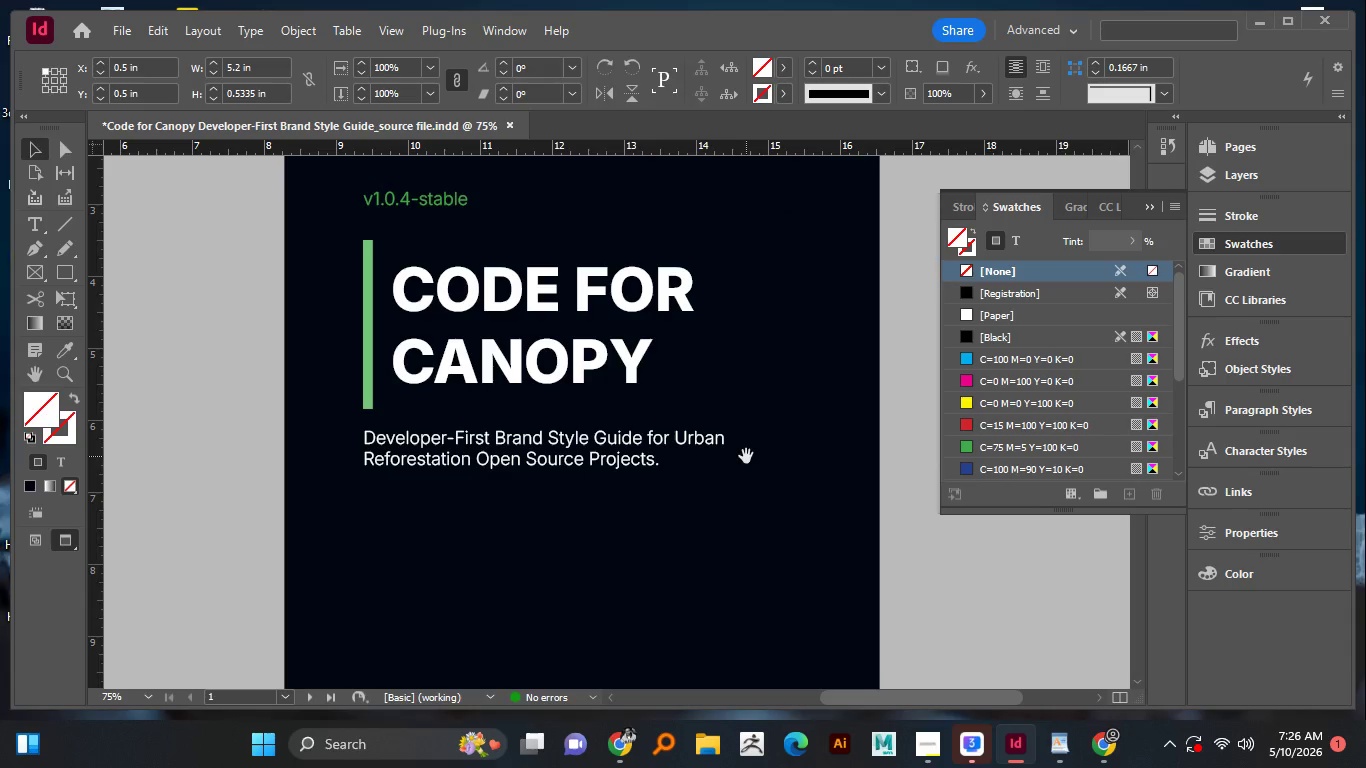 
key(Space)
 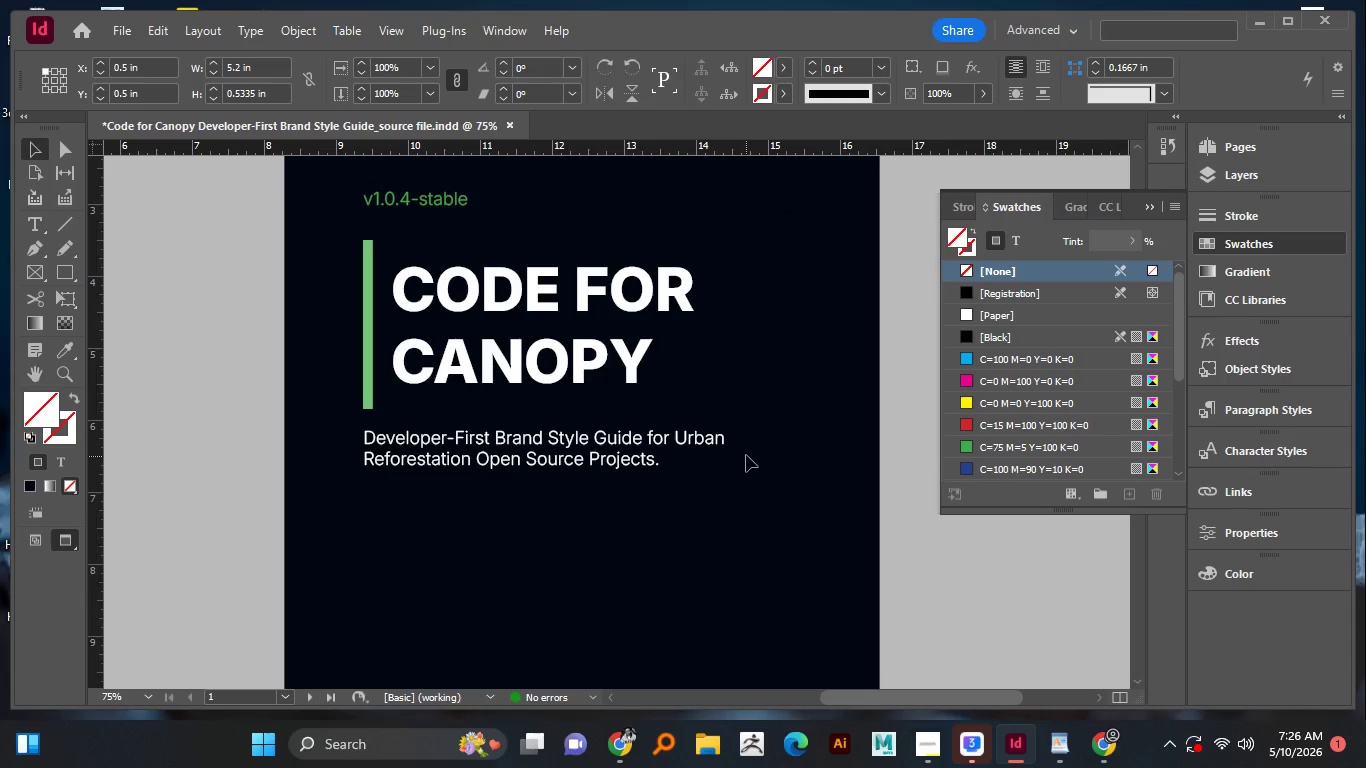 
key(Space)
 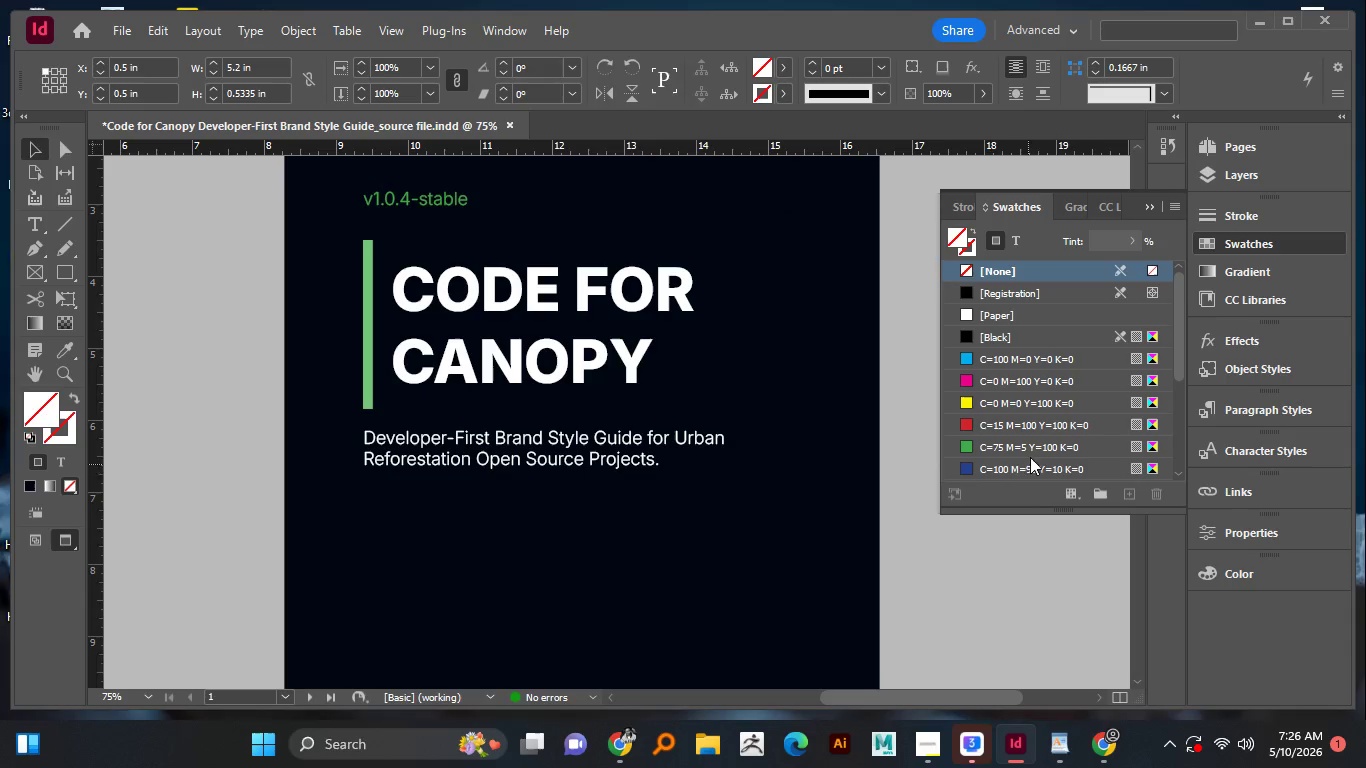 
scroll: coordinate [946, 461], scroll_direction: down, amount: 10.0
 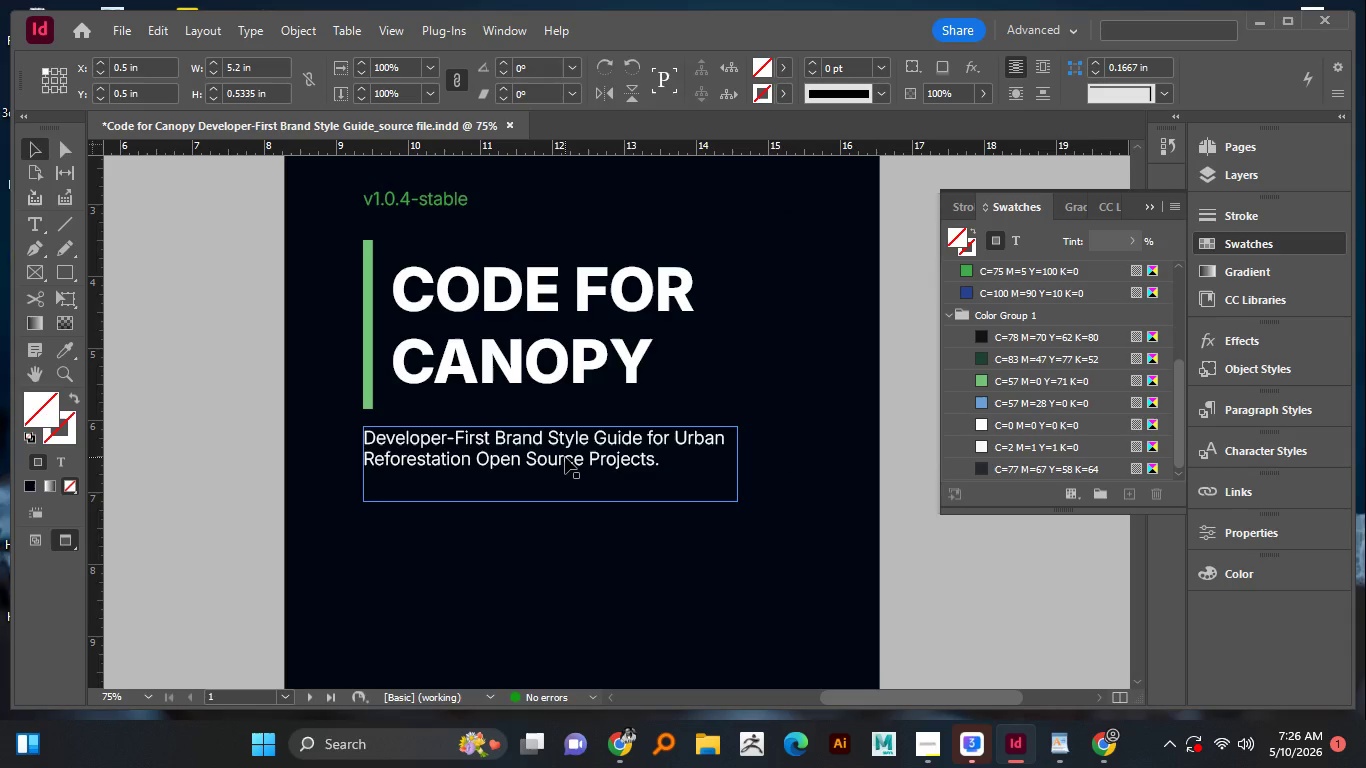 
double_click([565, 457])
 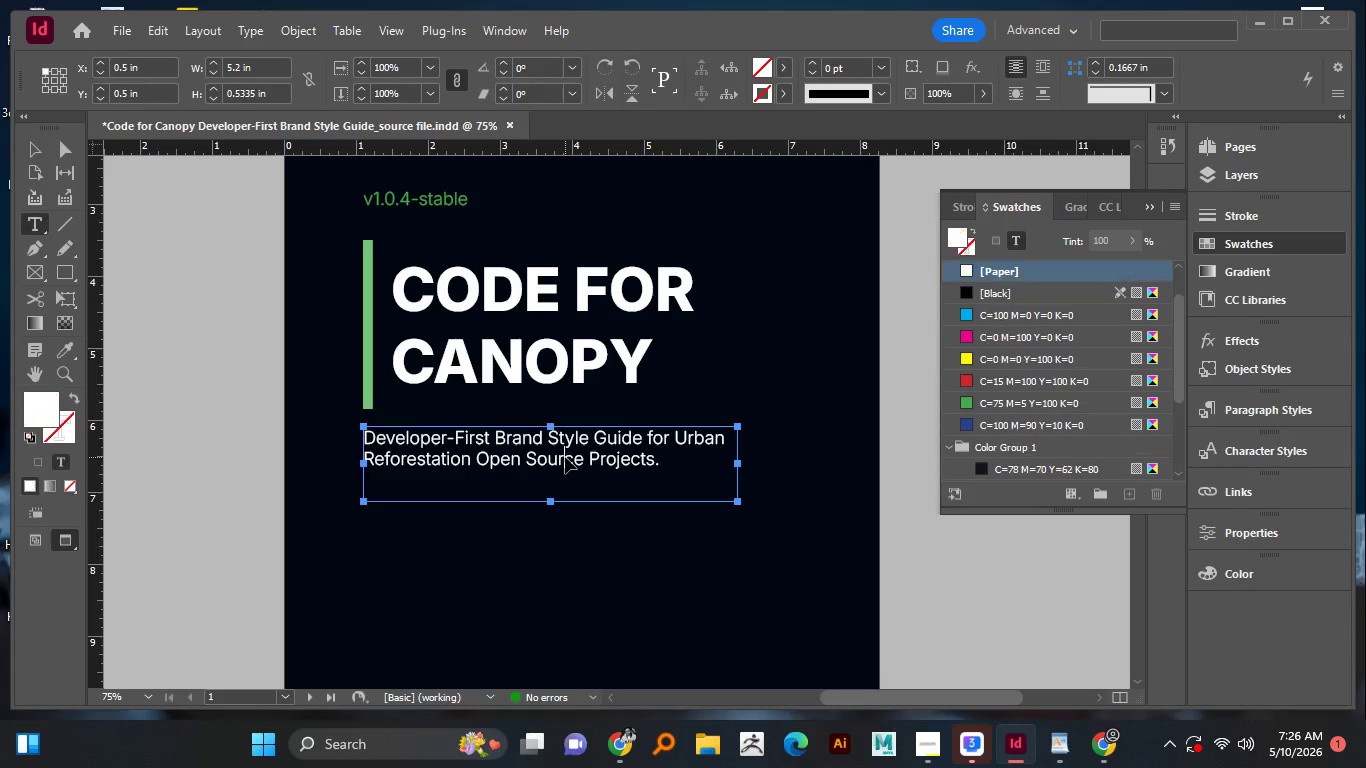 
key(Control+A)
 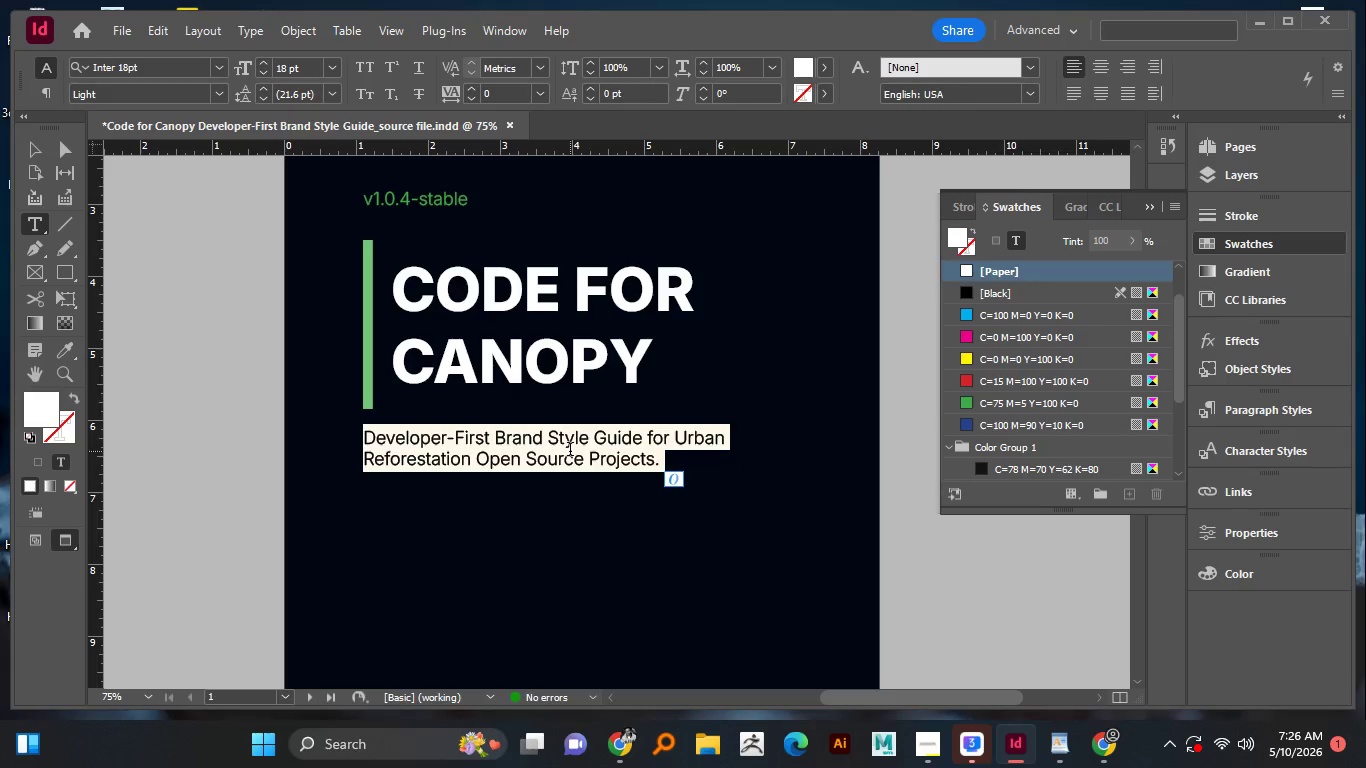 
wait(18.91)
 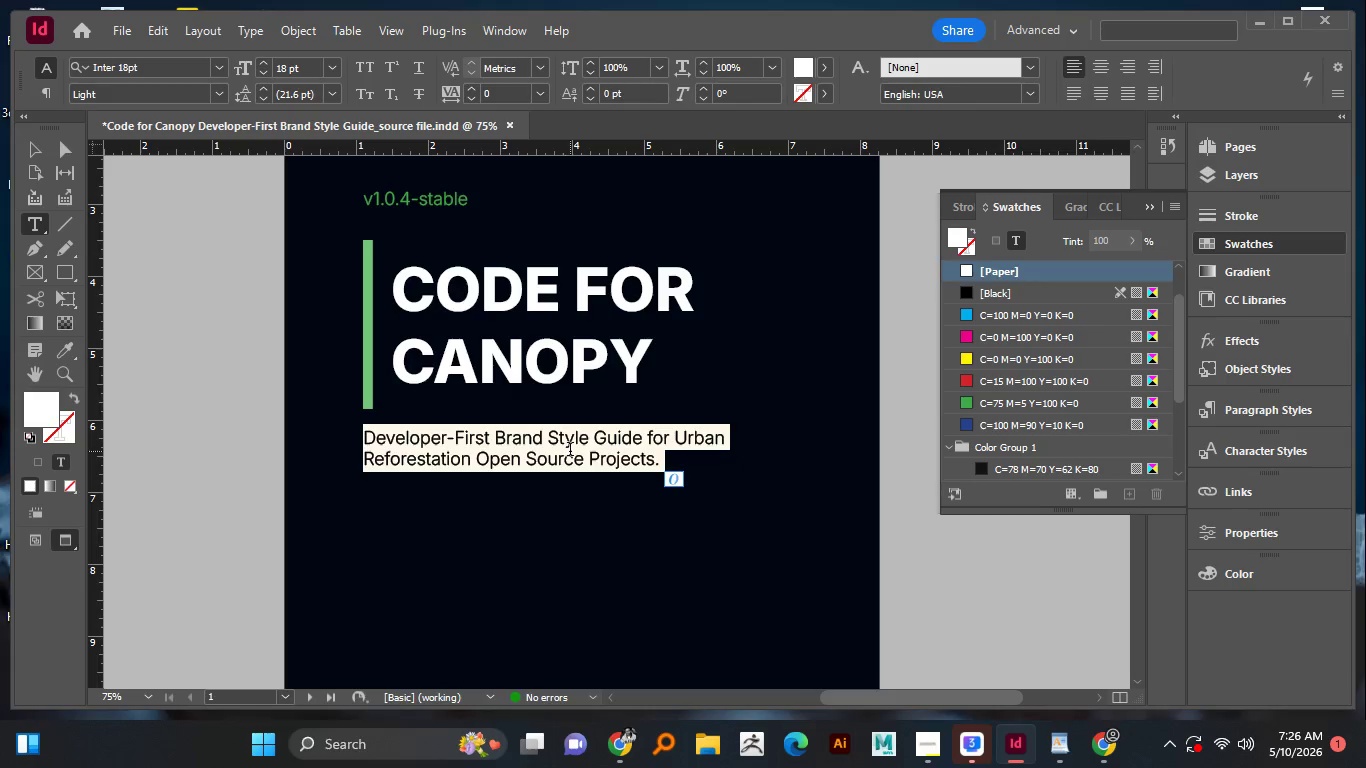 
scroll: coordinate [1042, 438], scroll_direction: down, amount: 8.0
 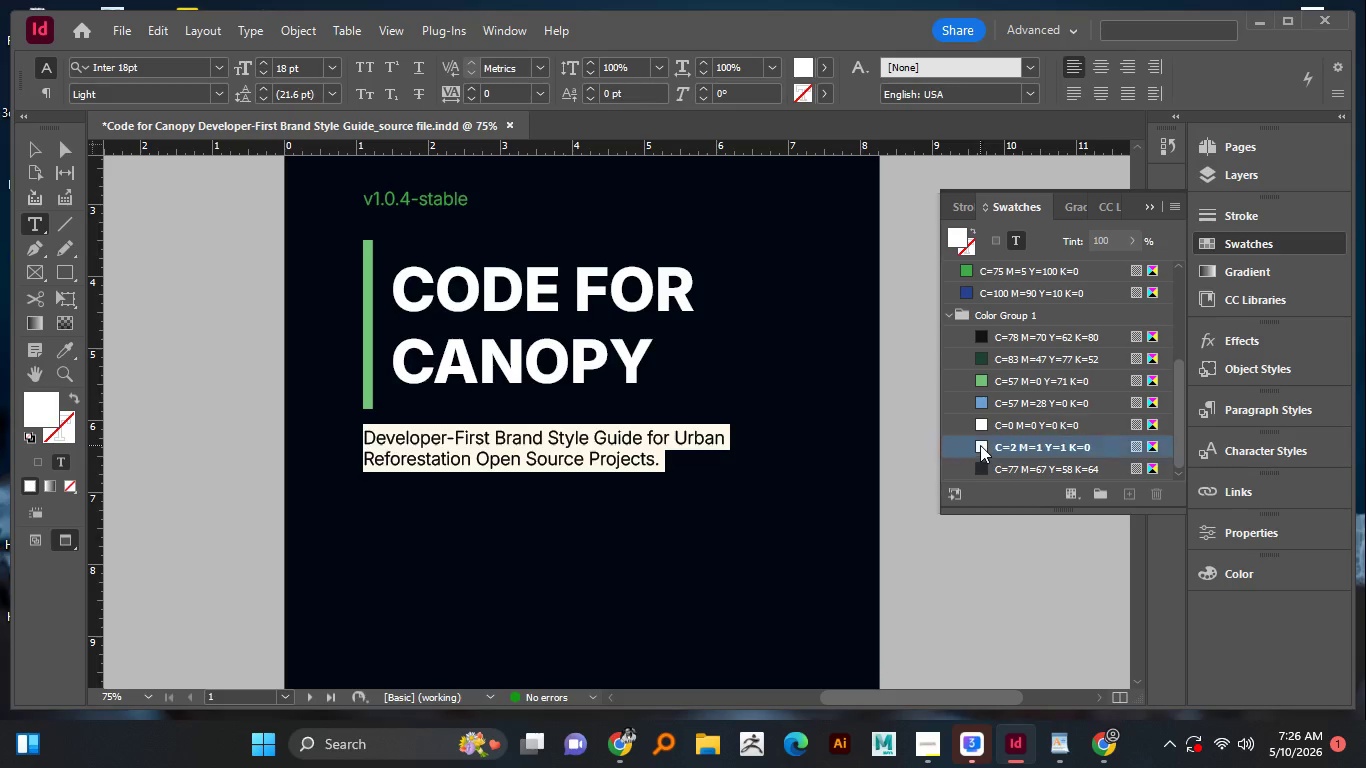 
left_click([980, 445])
 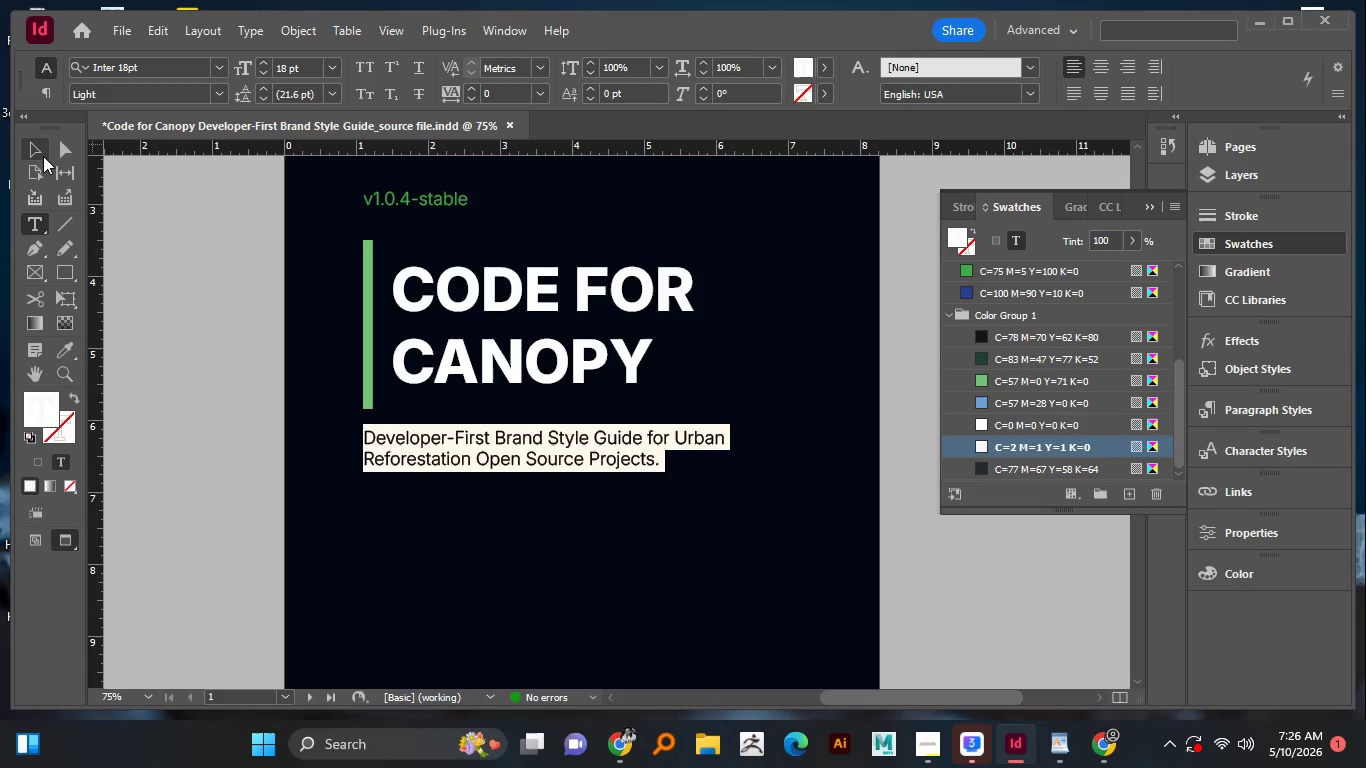 
left_click([43, 156])
 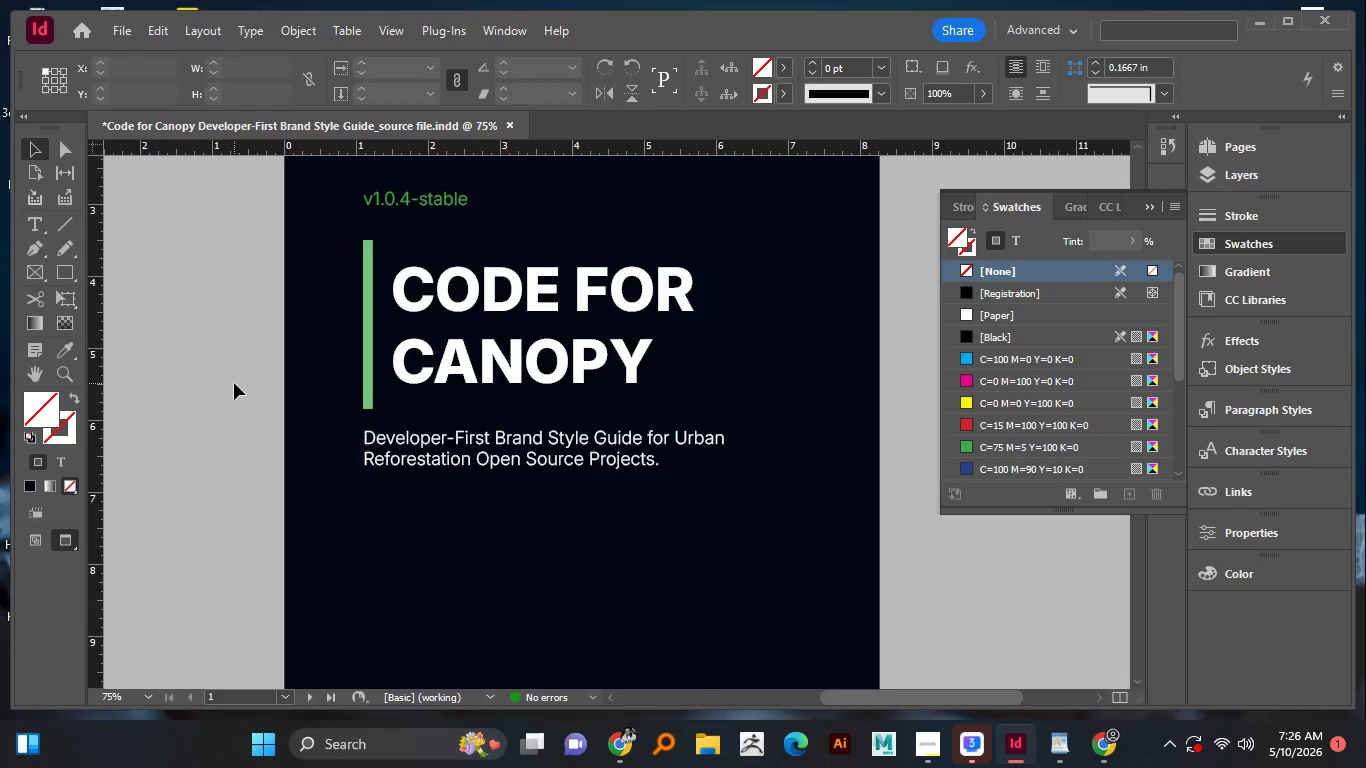 
left_click([234, 383])
 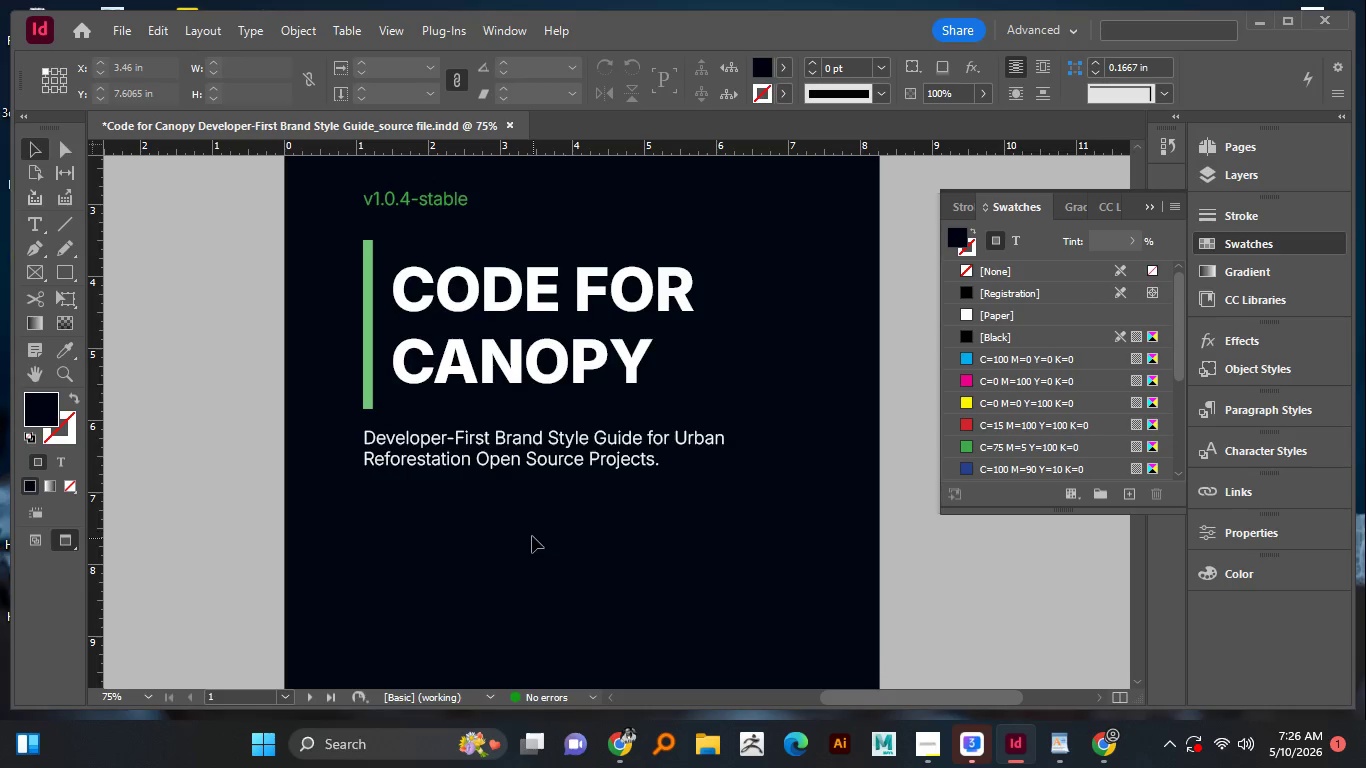 
hold_key(key=AltLeft, duration=1.28)
scroll: coordinate [507, 518], scroll_direction: down, amount: 1.0
 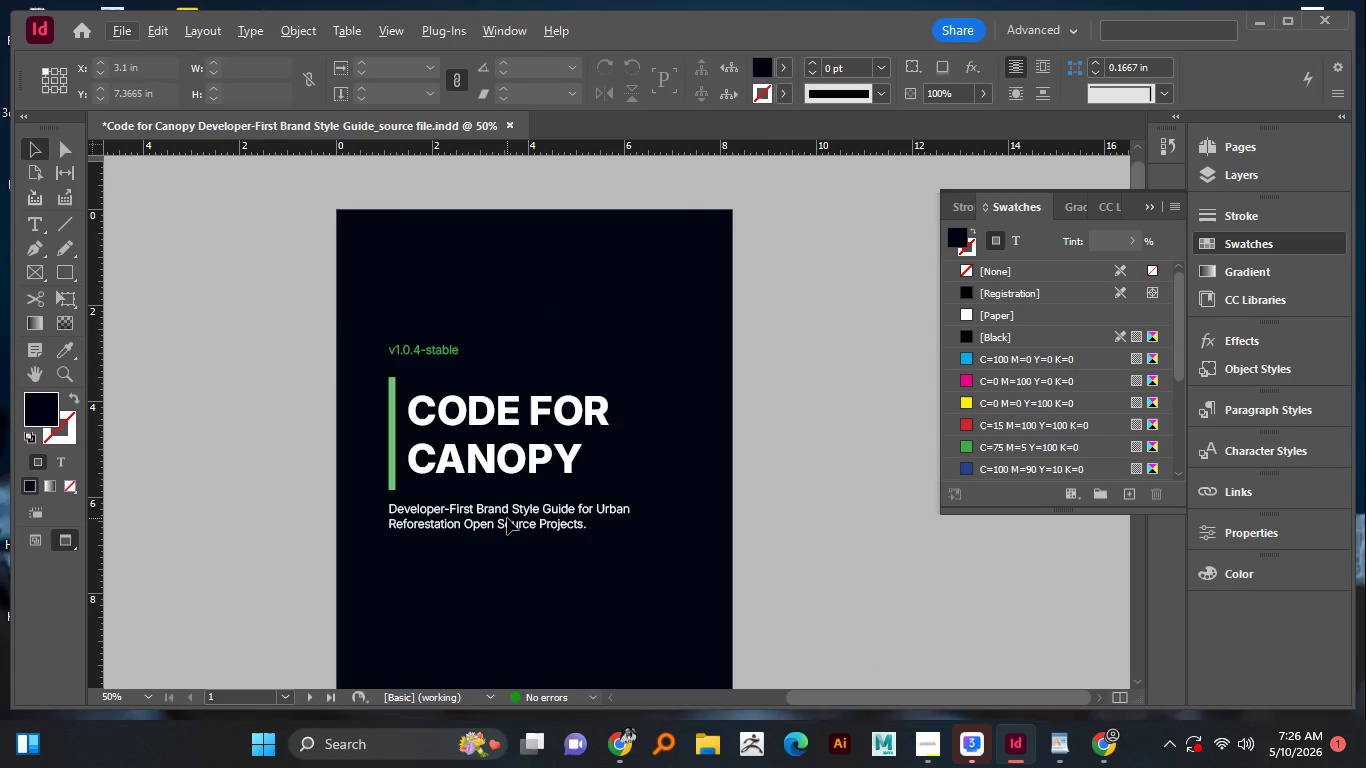 
scroll: coordinate [507, 518], scroll_direction: none, amount: 0.0
 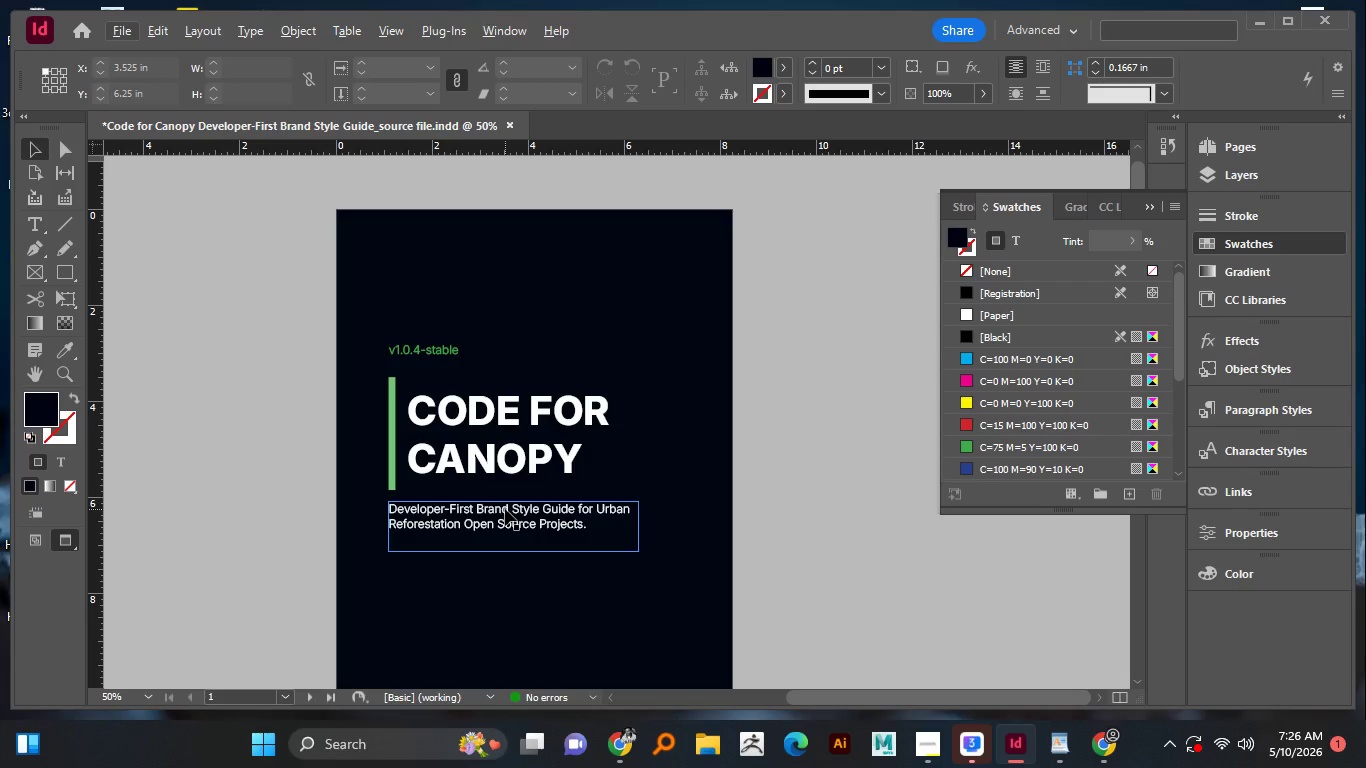 
wait(8.37)
 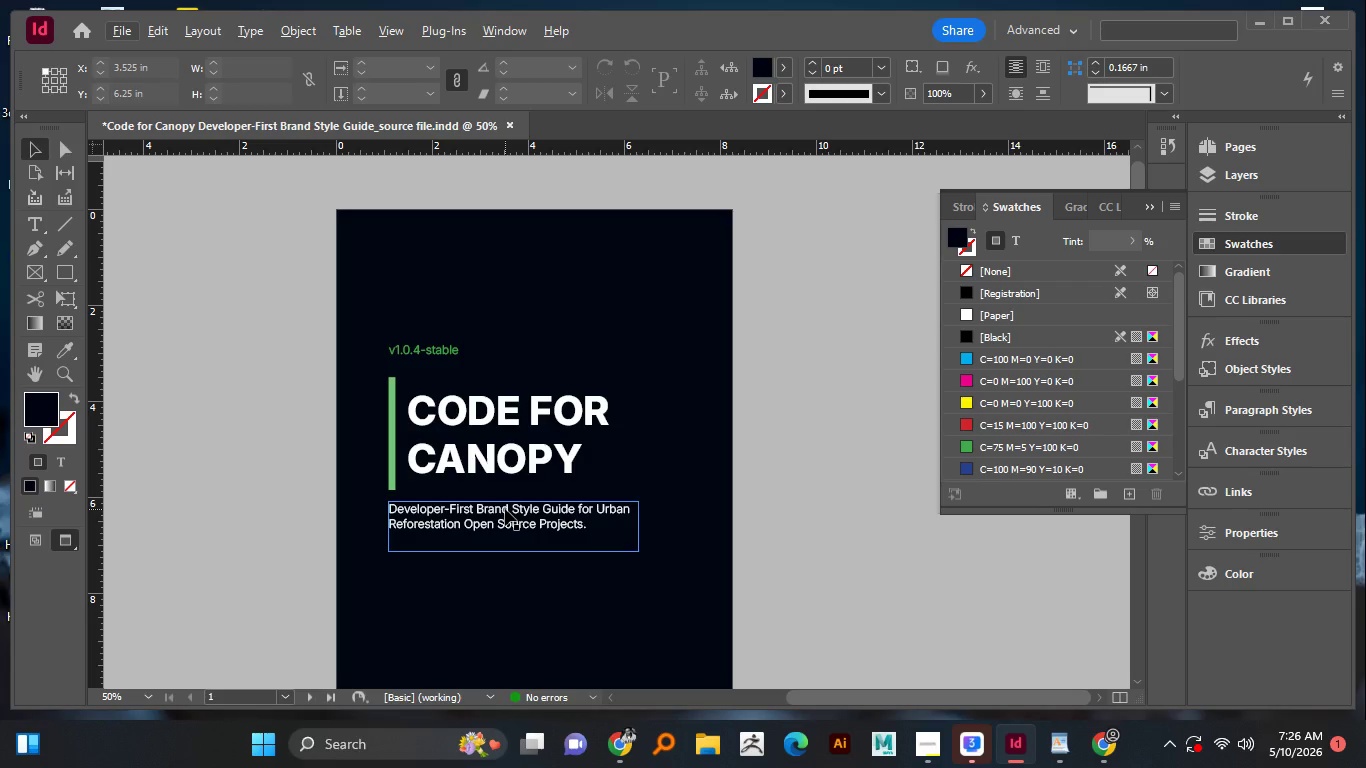 
scroll: coordinate [566, 527], scroll_direction: down, amount: 7.0
 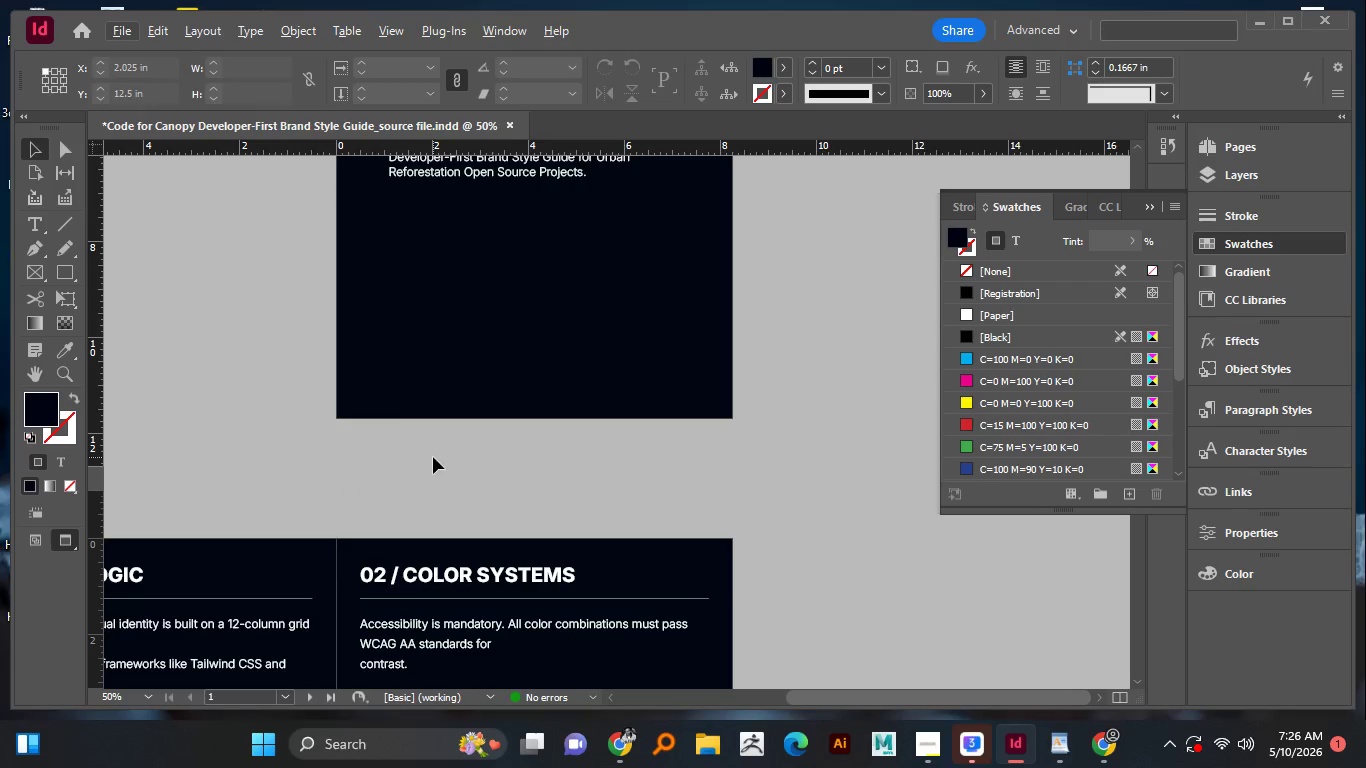 
hold_key(key=Space, duration=1.5)
 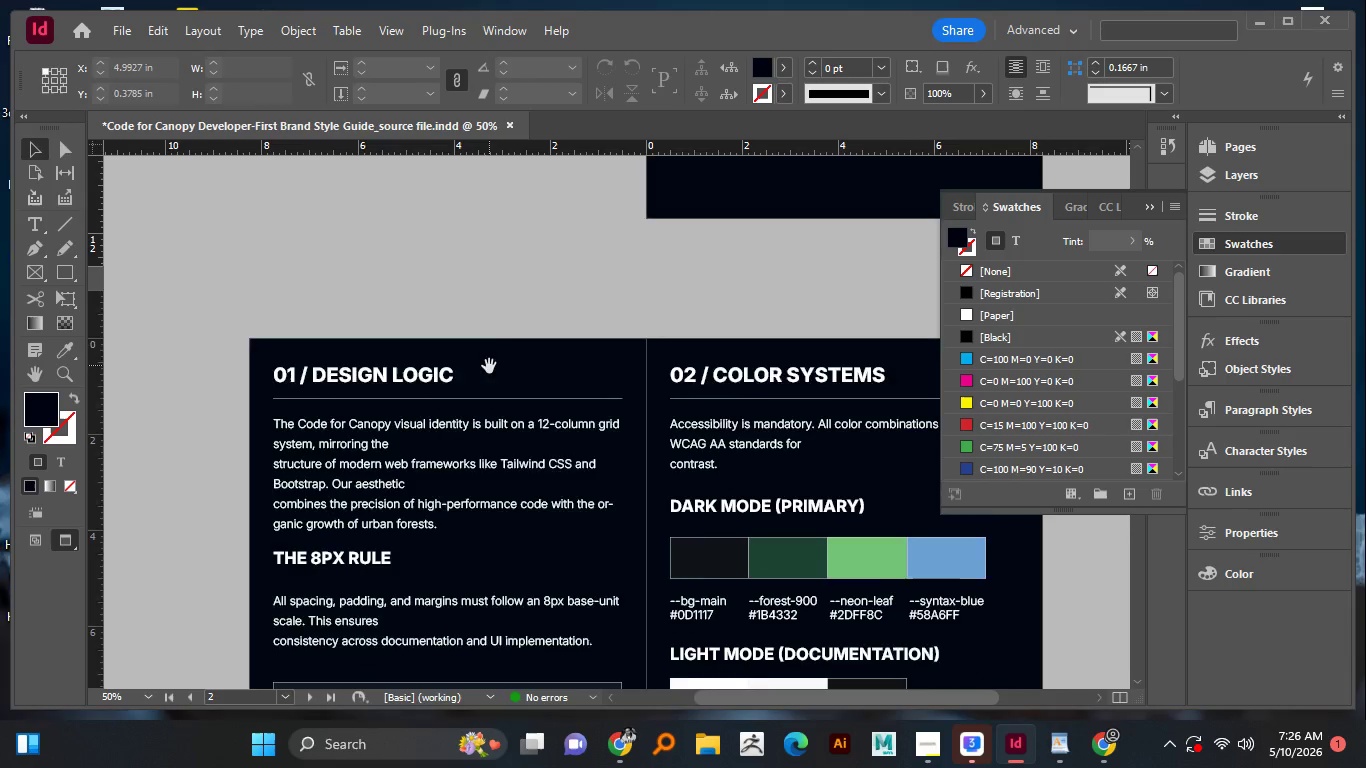 
left_click_drag(start_coordinate=[382, 453], to_coordinate=[524, 414])
 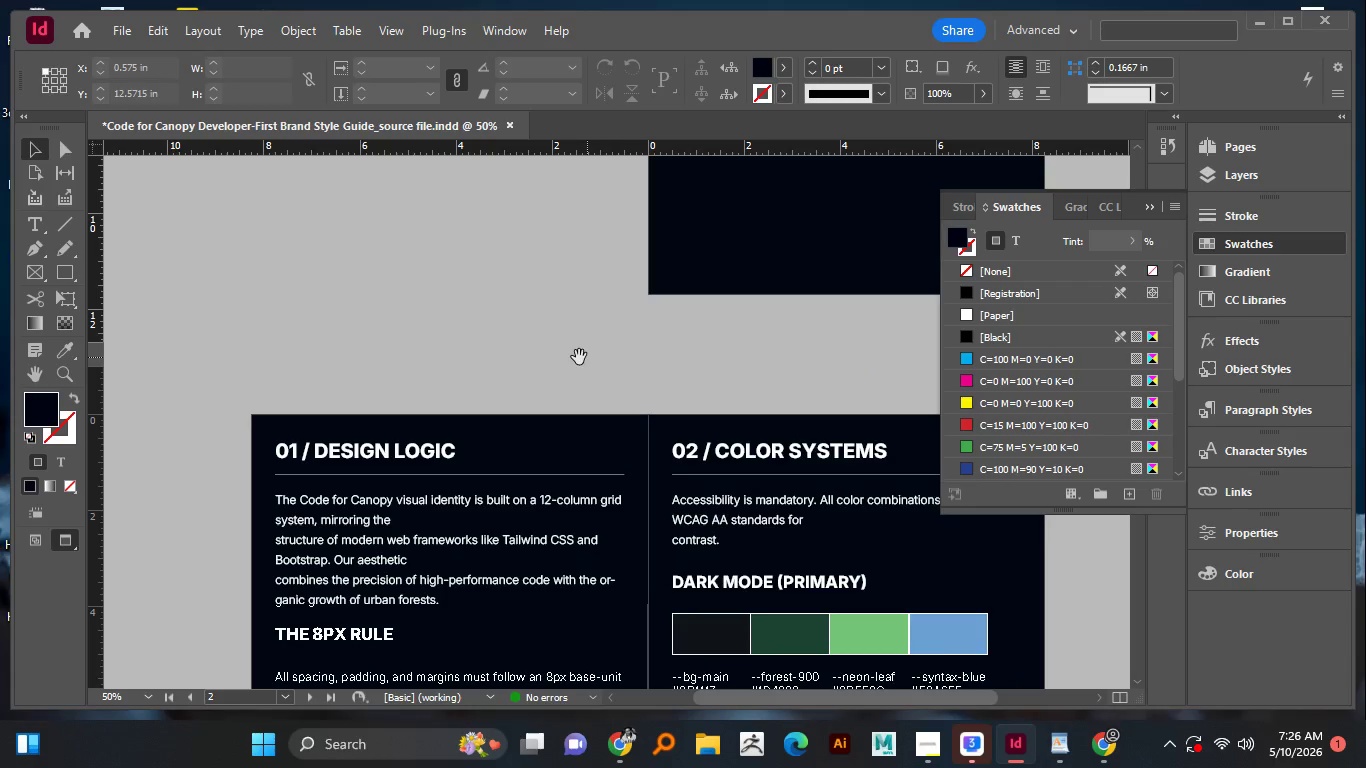 
left_click_drag(start_coordinate=[416, 441], to_coordinate=[587, 357])
 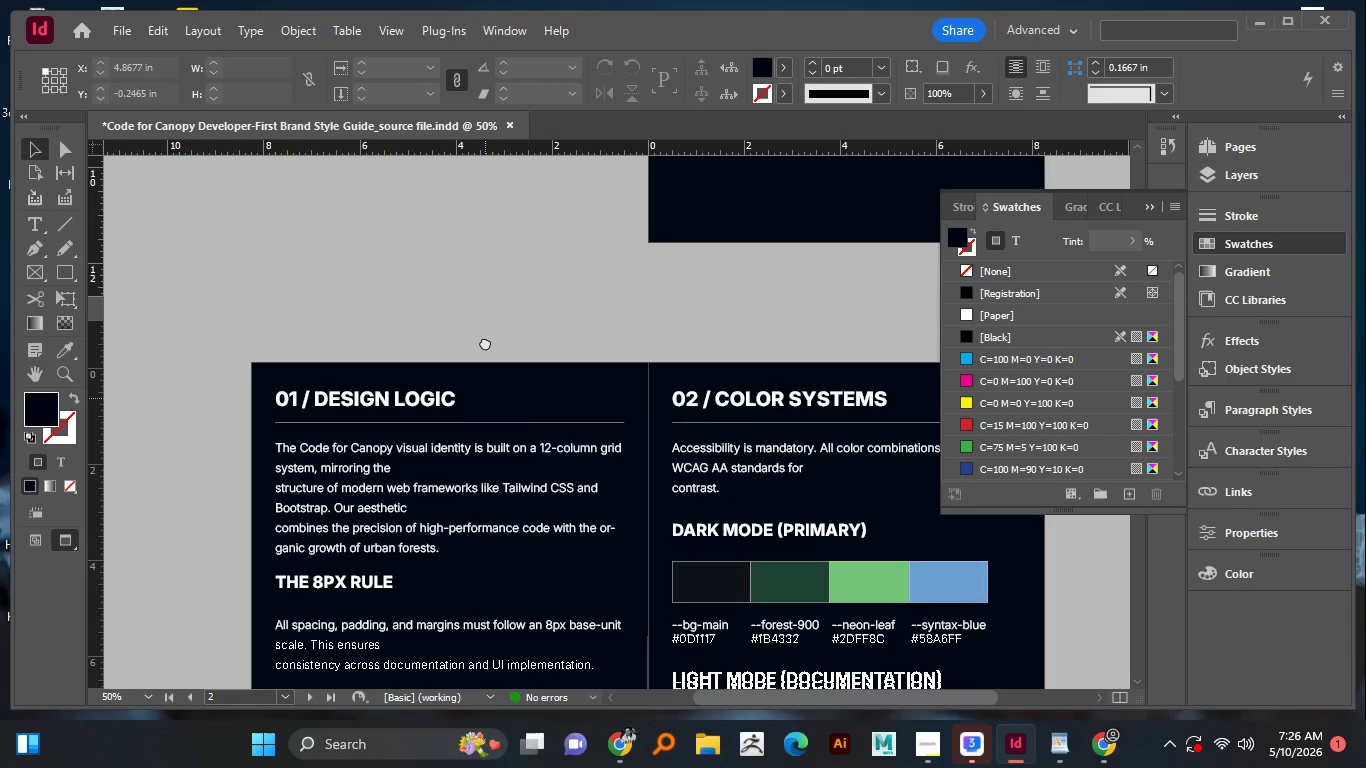 
hold_key(key=Space, duration=1.5)
 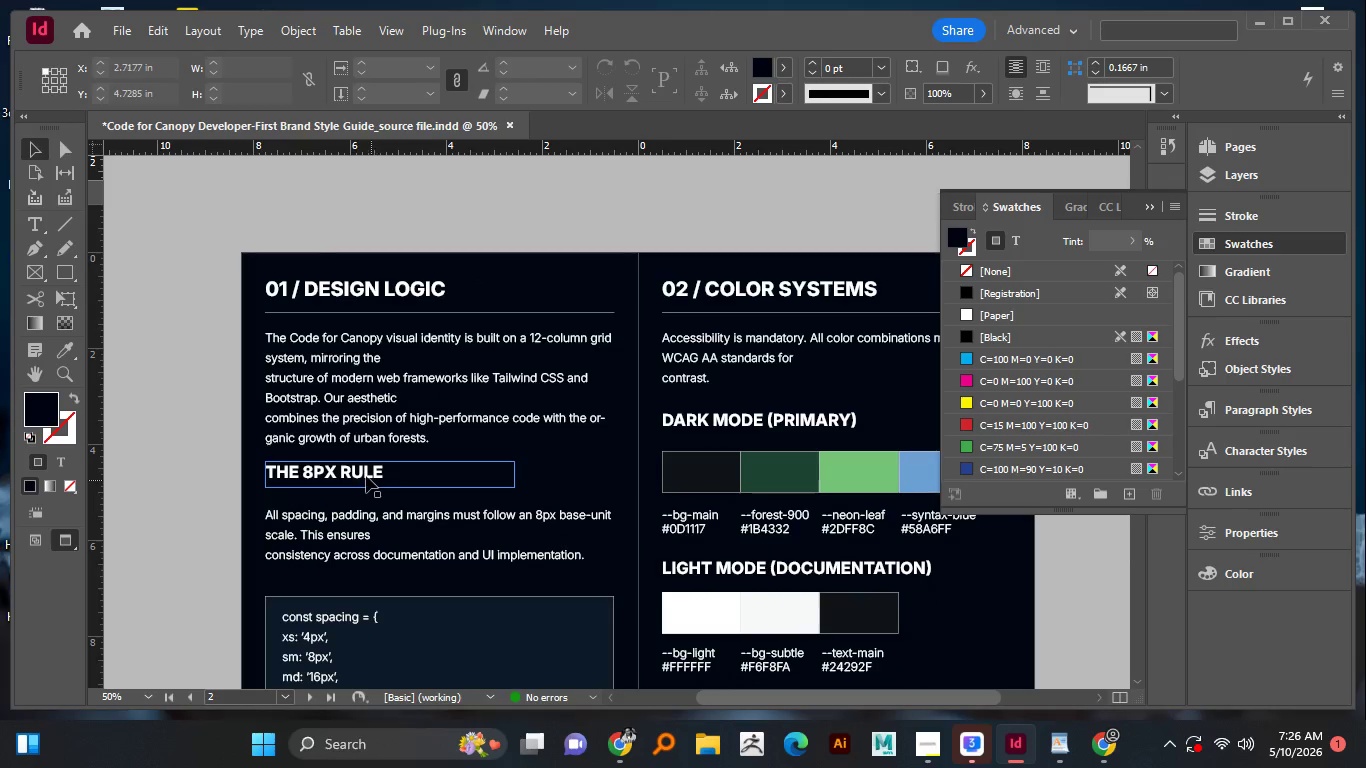 
left_click_drag(start_coordinate=[485, 394], to_coordinate=[483, 318])
 